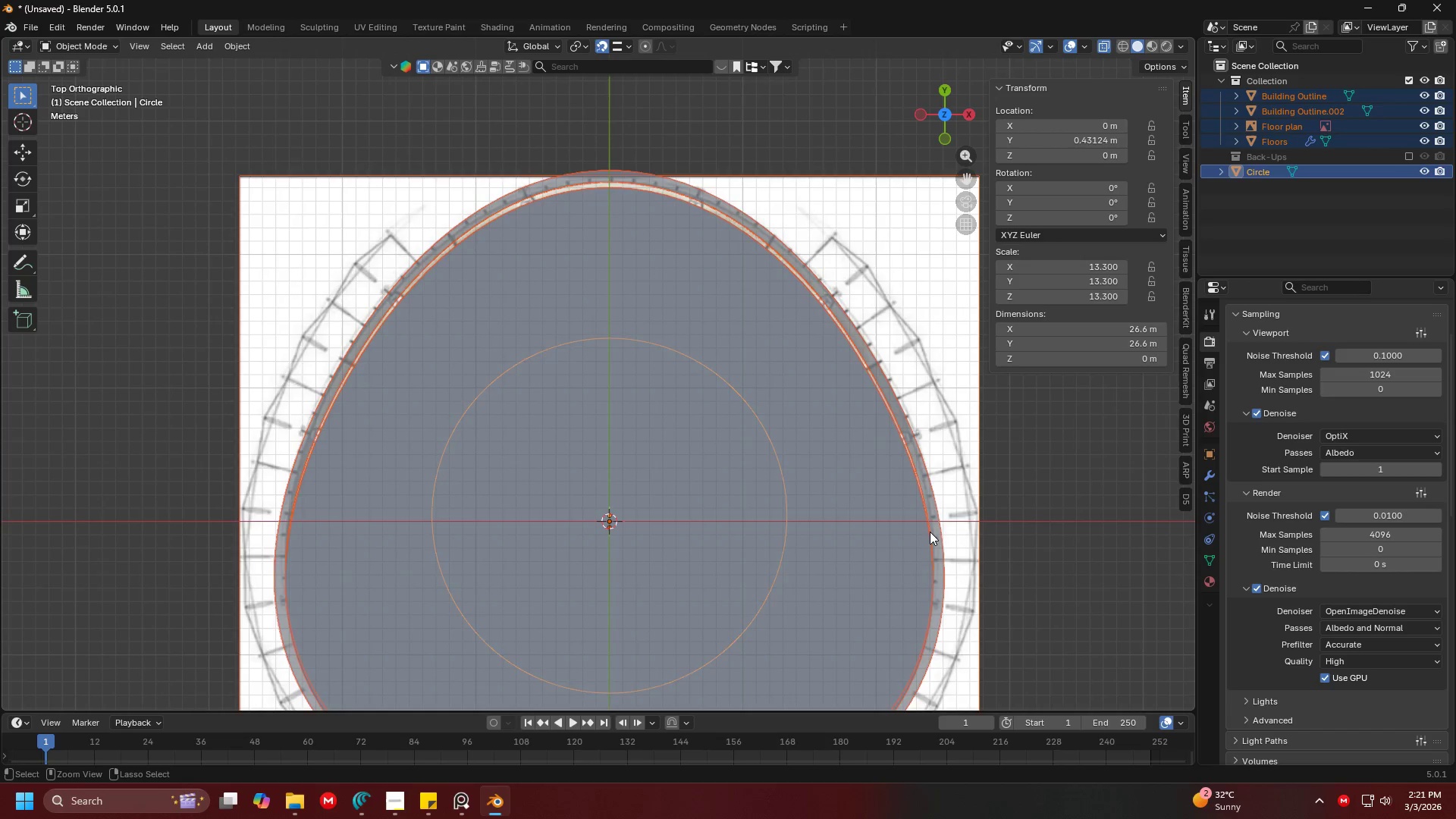 
key(Control+Z)
 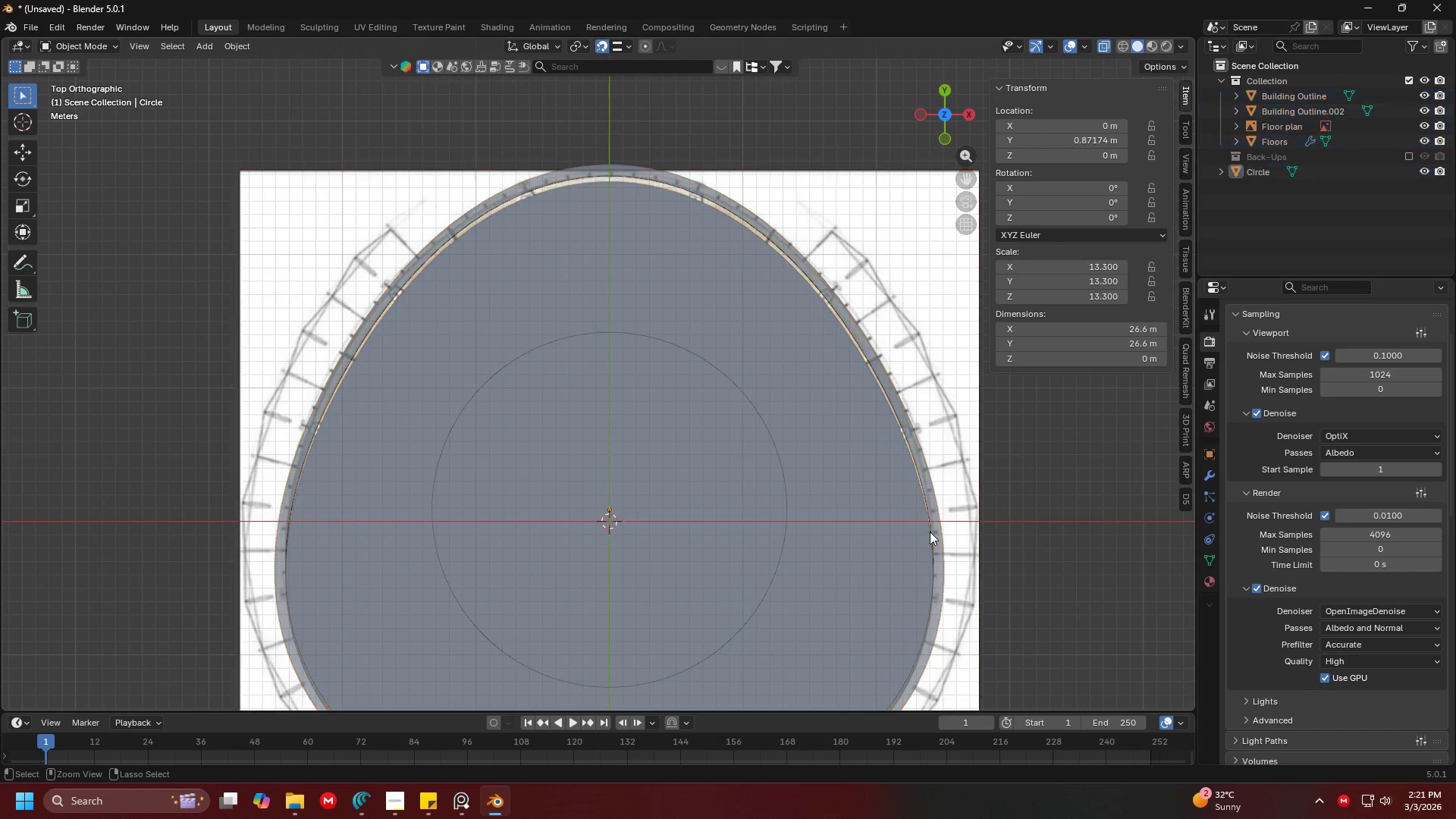 
key(Control+Z)
 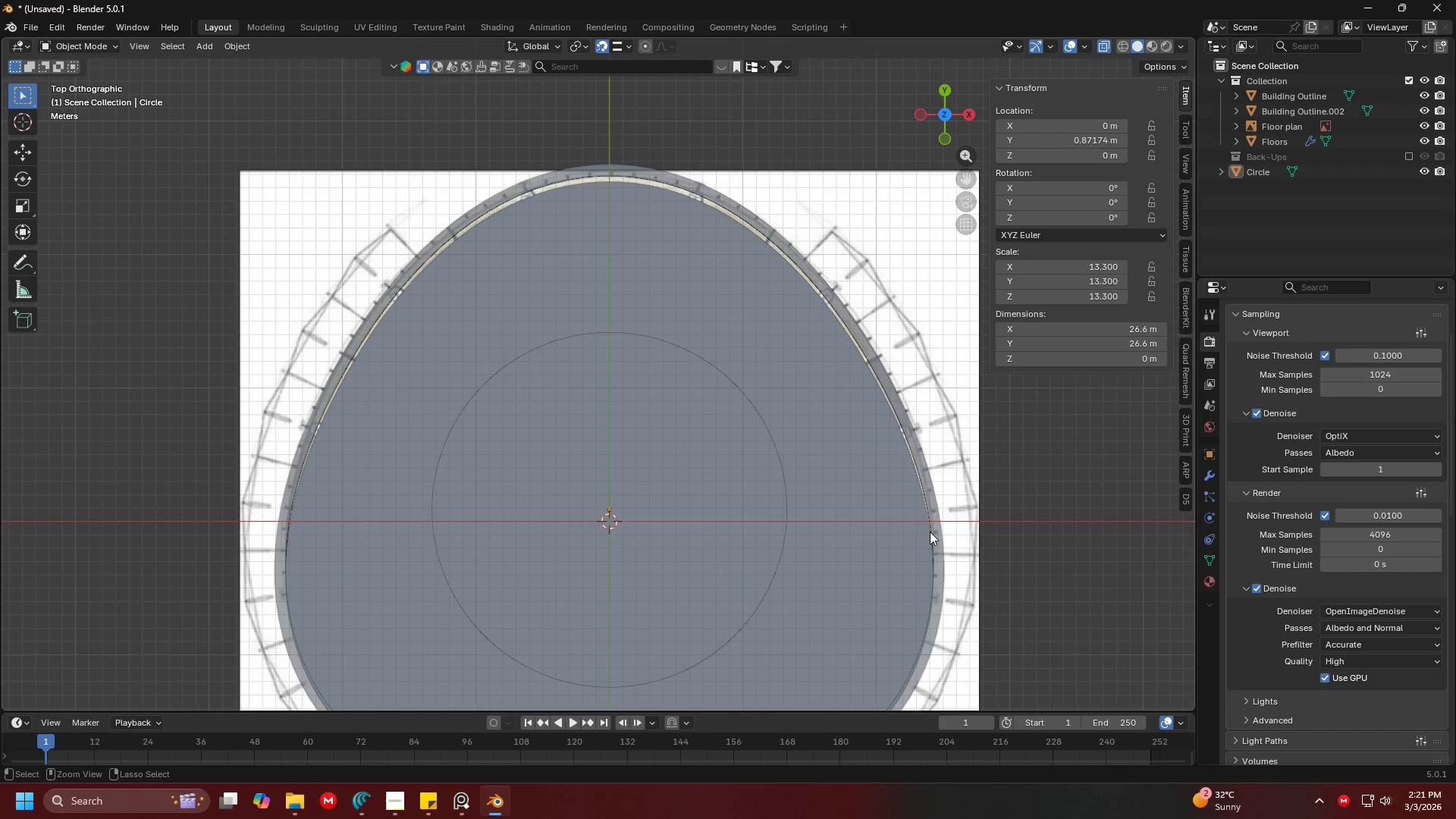 
key(Control+Z)
 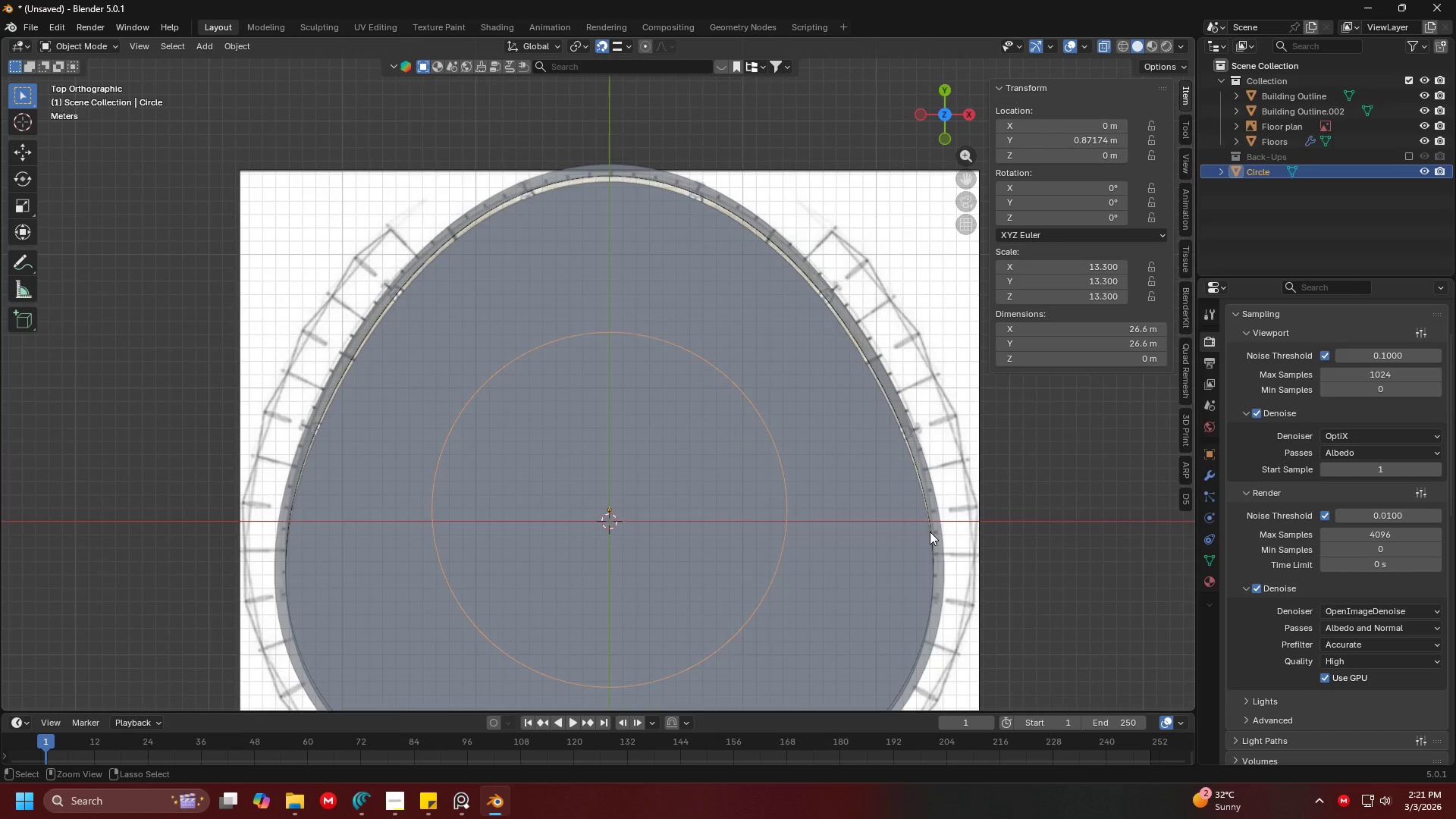 
key(Control+Z)
 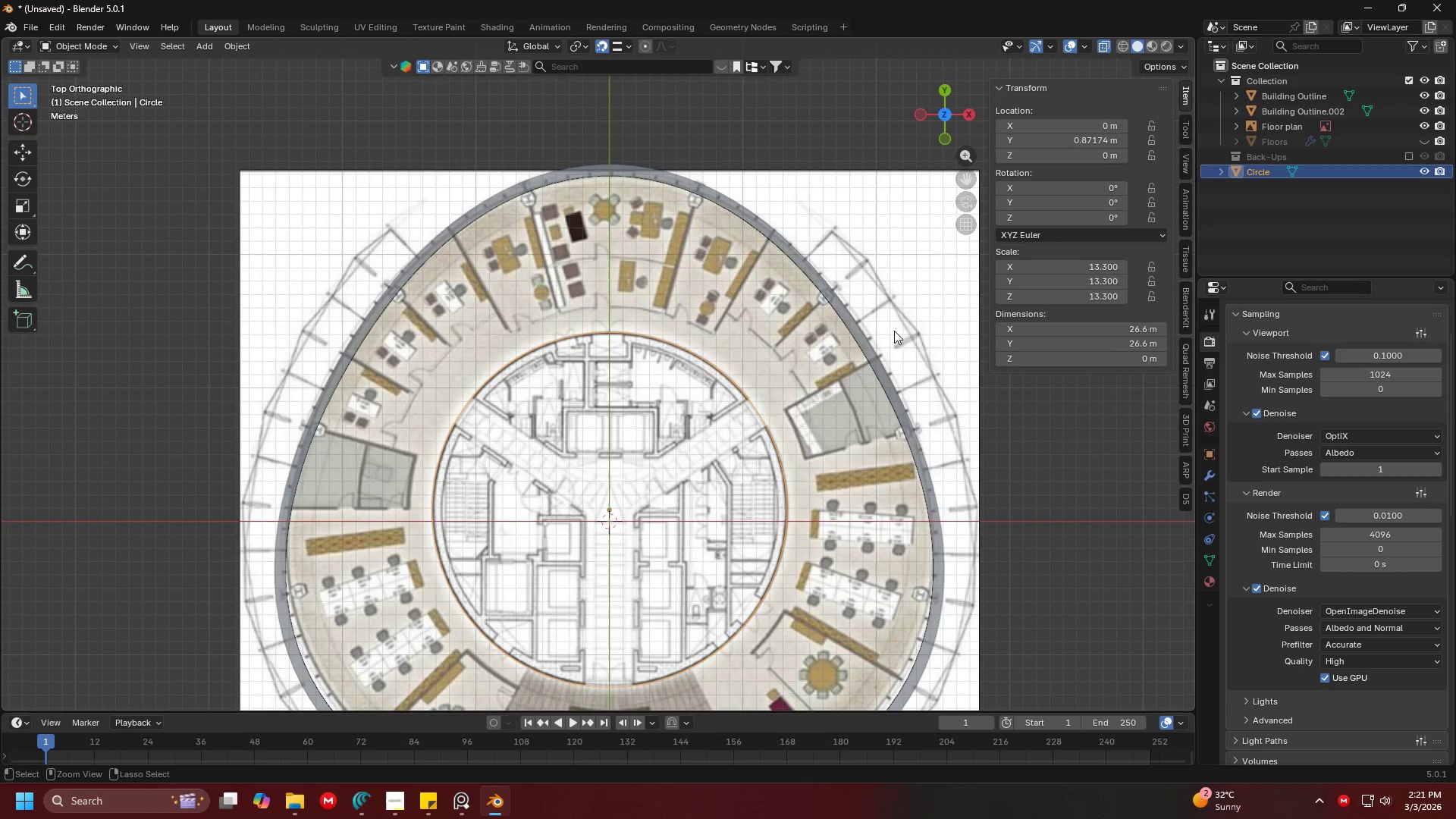 
key(Control+Z)
 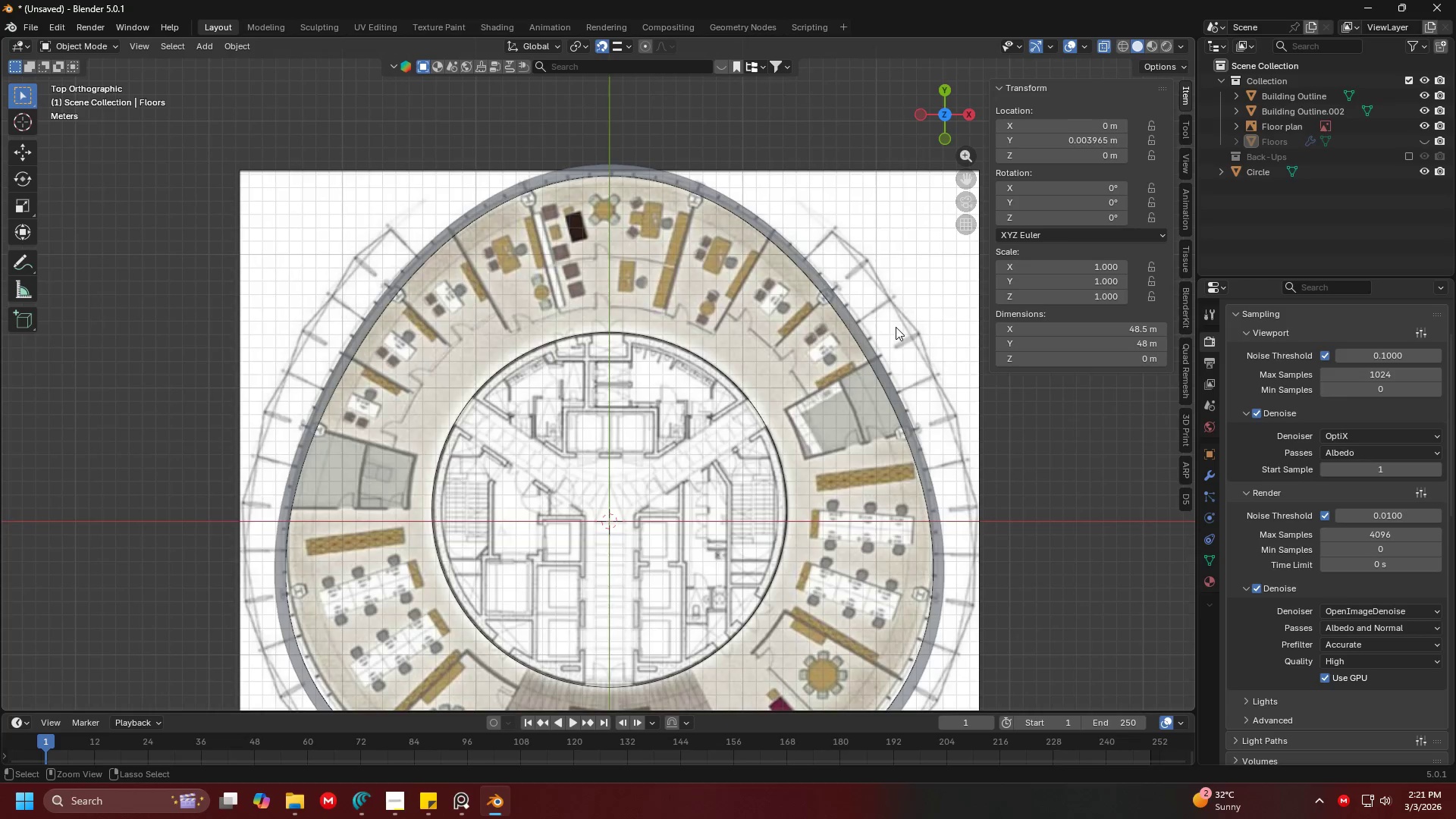 
key(Control+Z)
 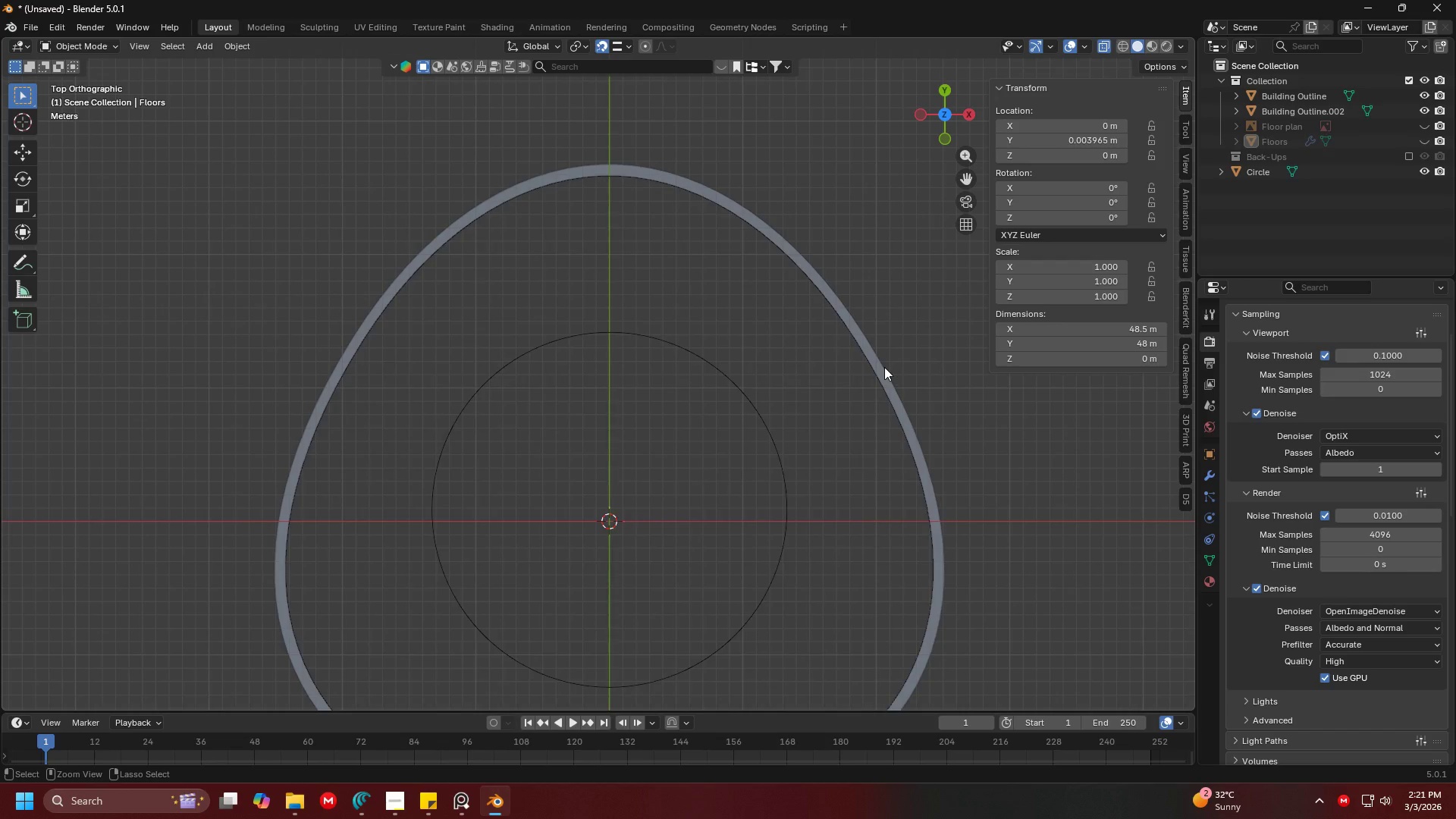 
key(Control+Z)
 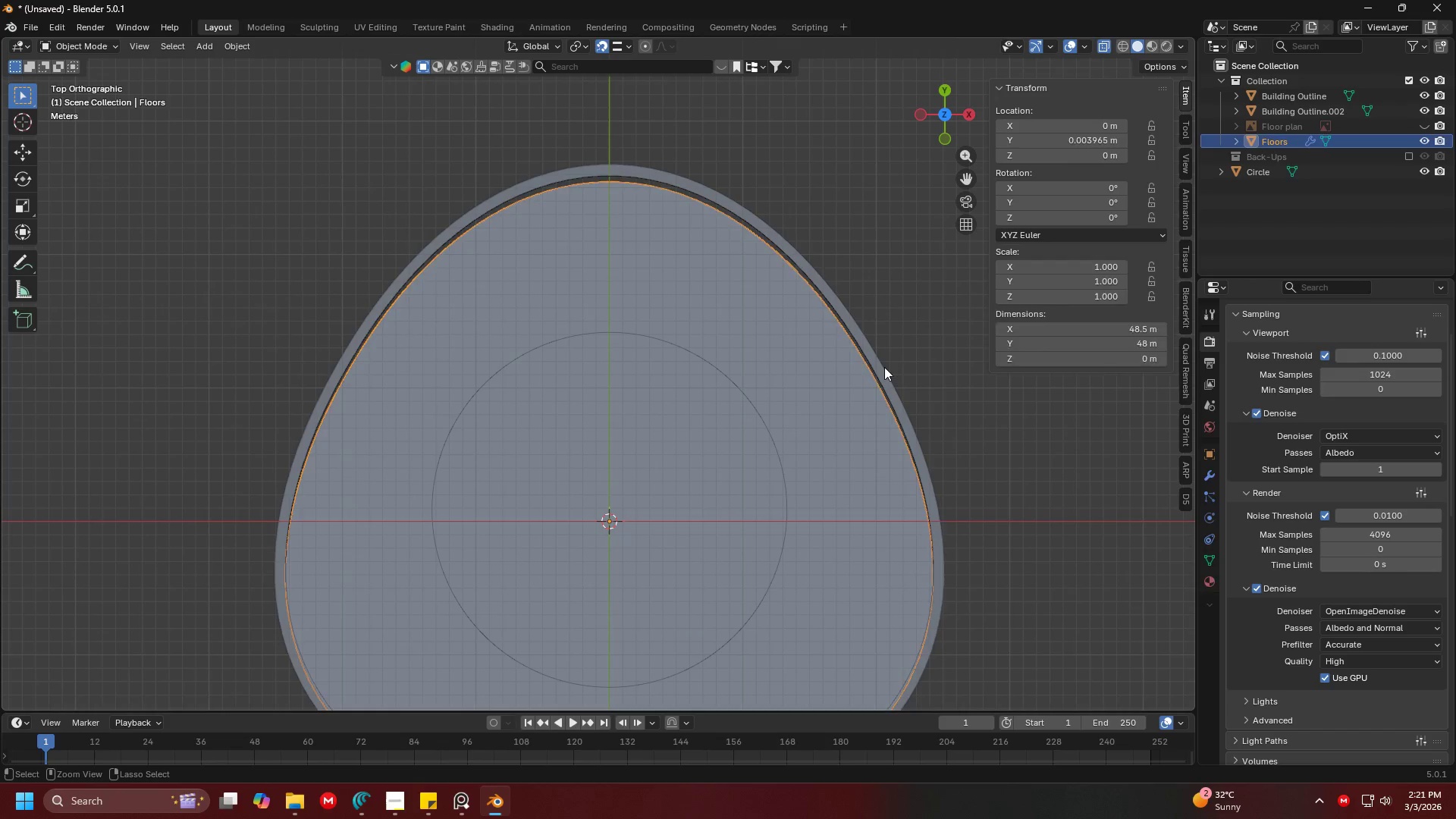 
key(Control+Z)
 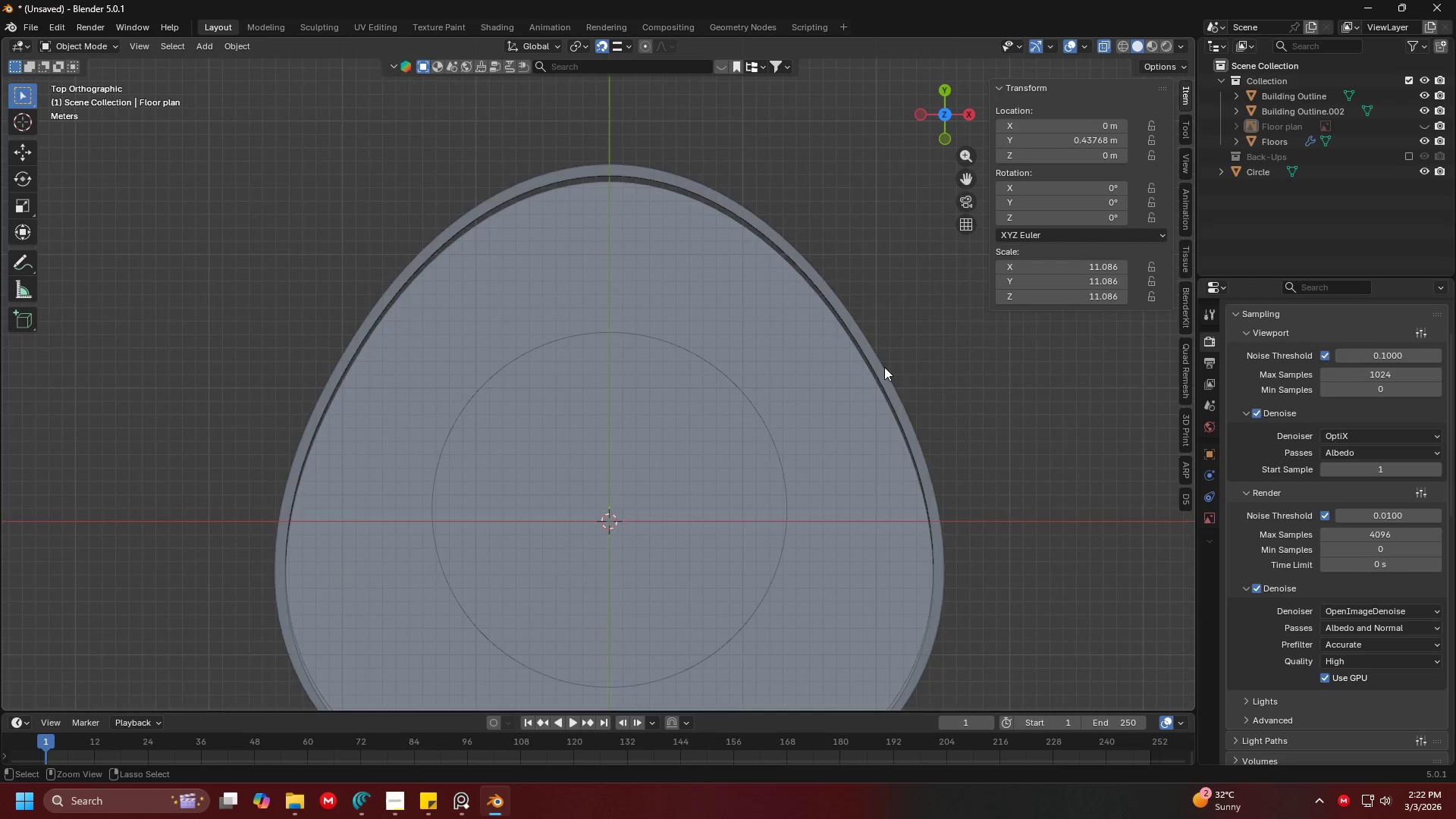 
key(Control+Z)
 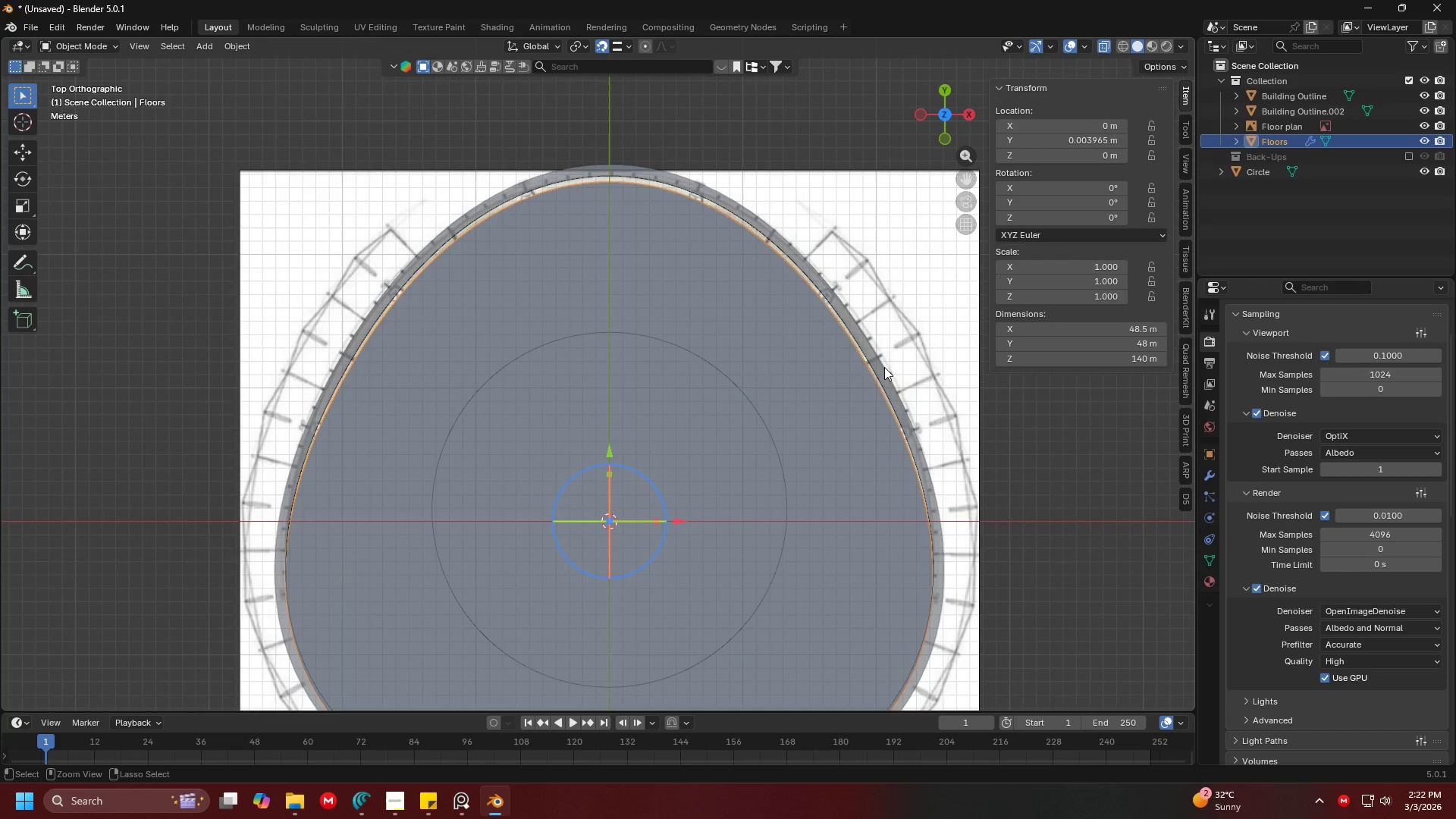 
key(Control+Z)
 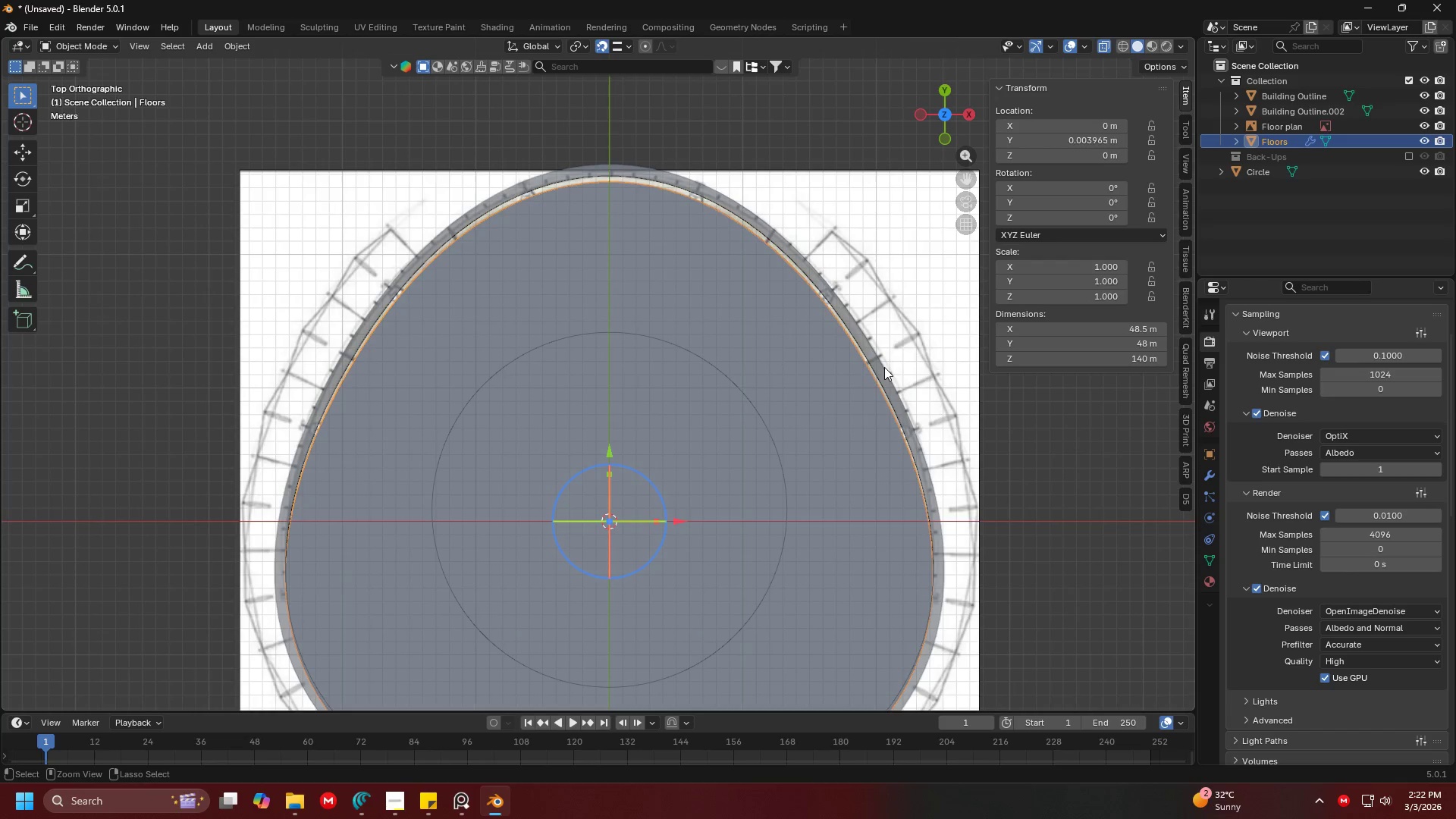 
key(Control+Z)
 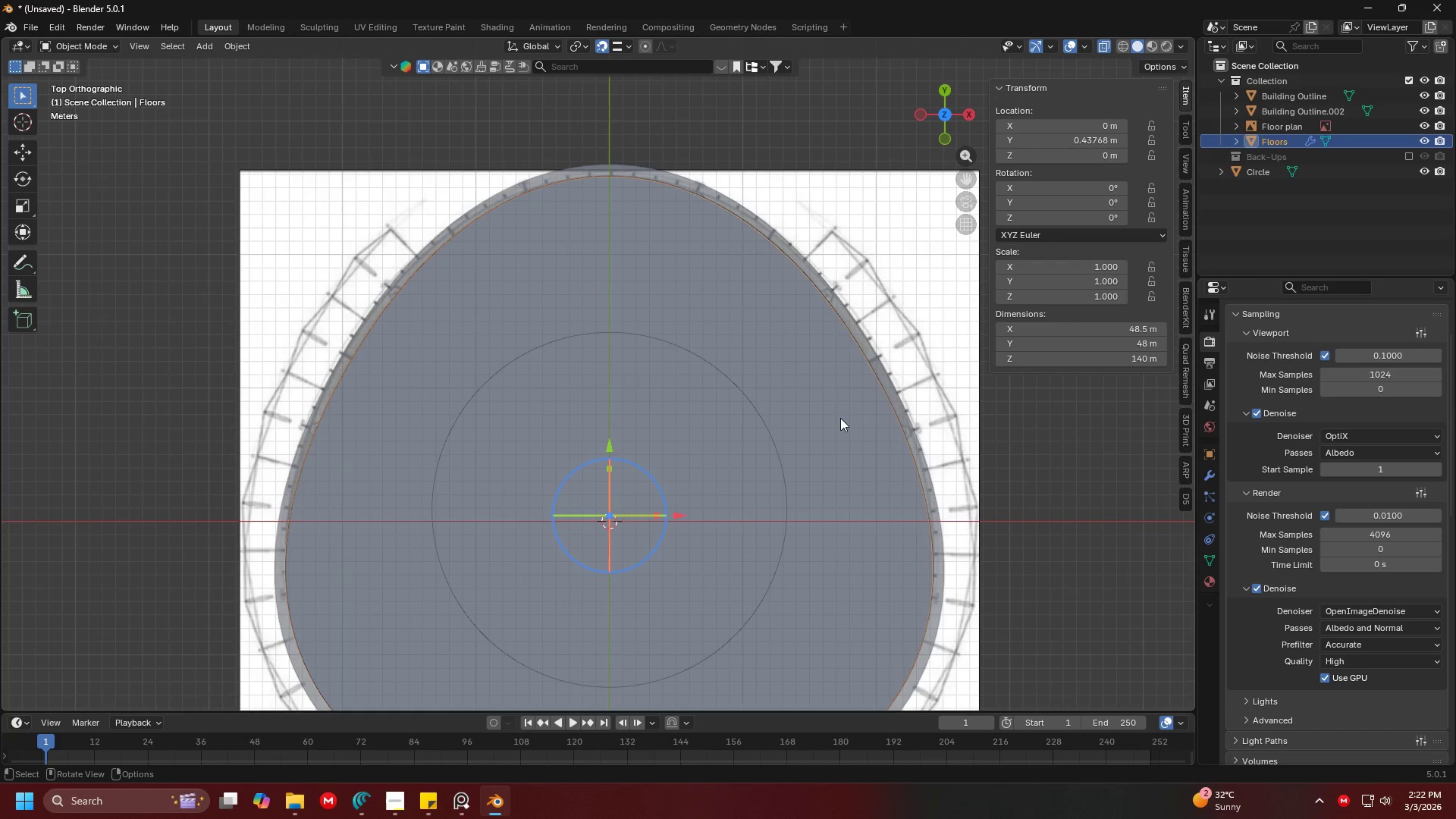 
scroll: coordinate [840, 418], scroll_direction: down, amount: 1.0
 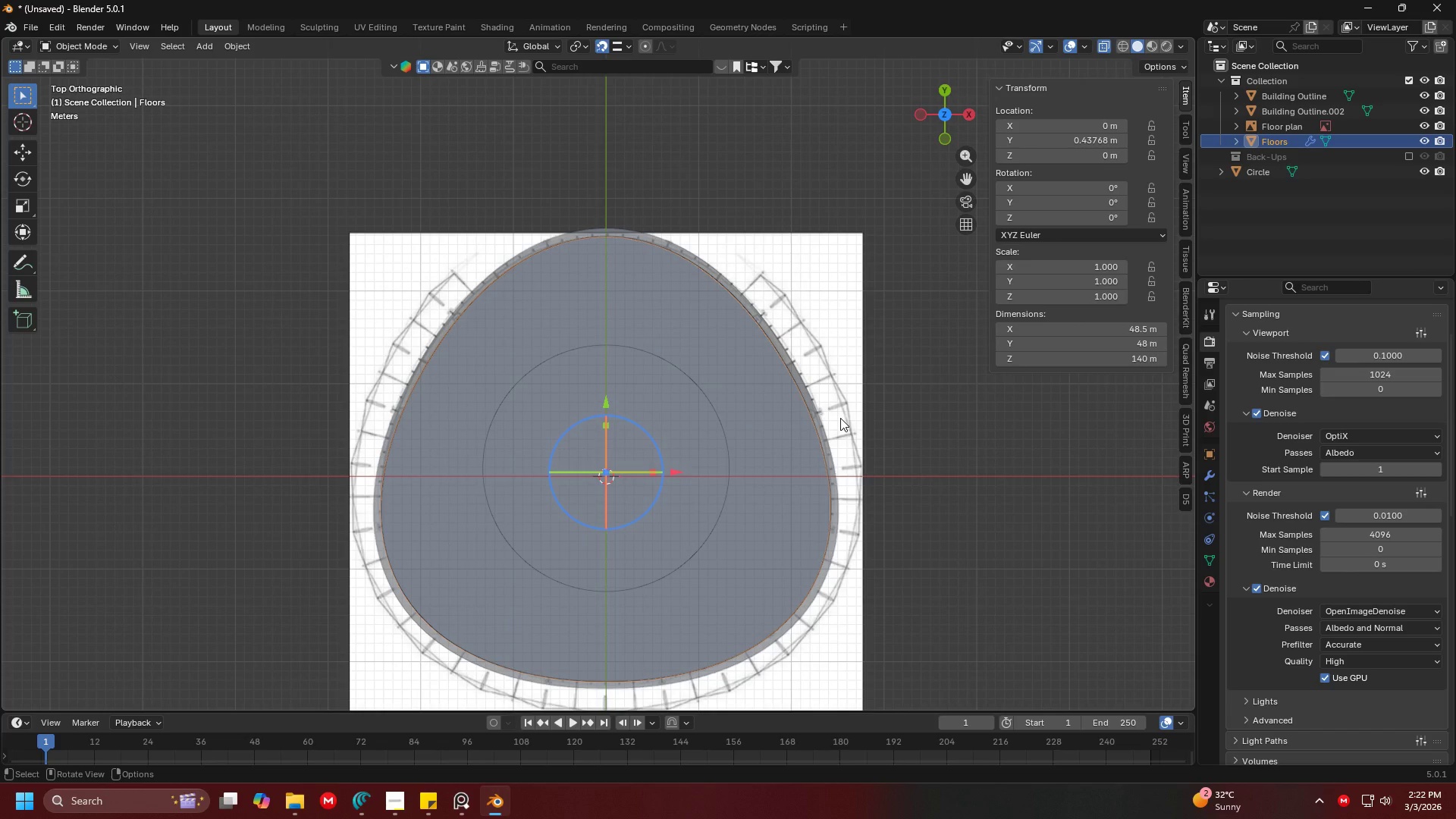 
scroll: coordinate [834, 433], scroll_direction: up, amount: 2.0
 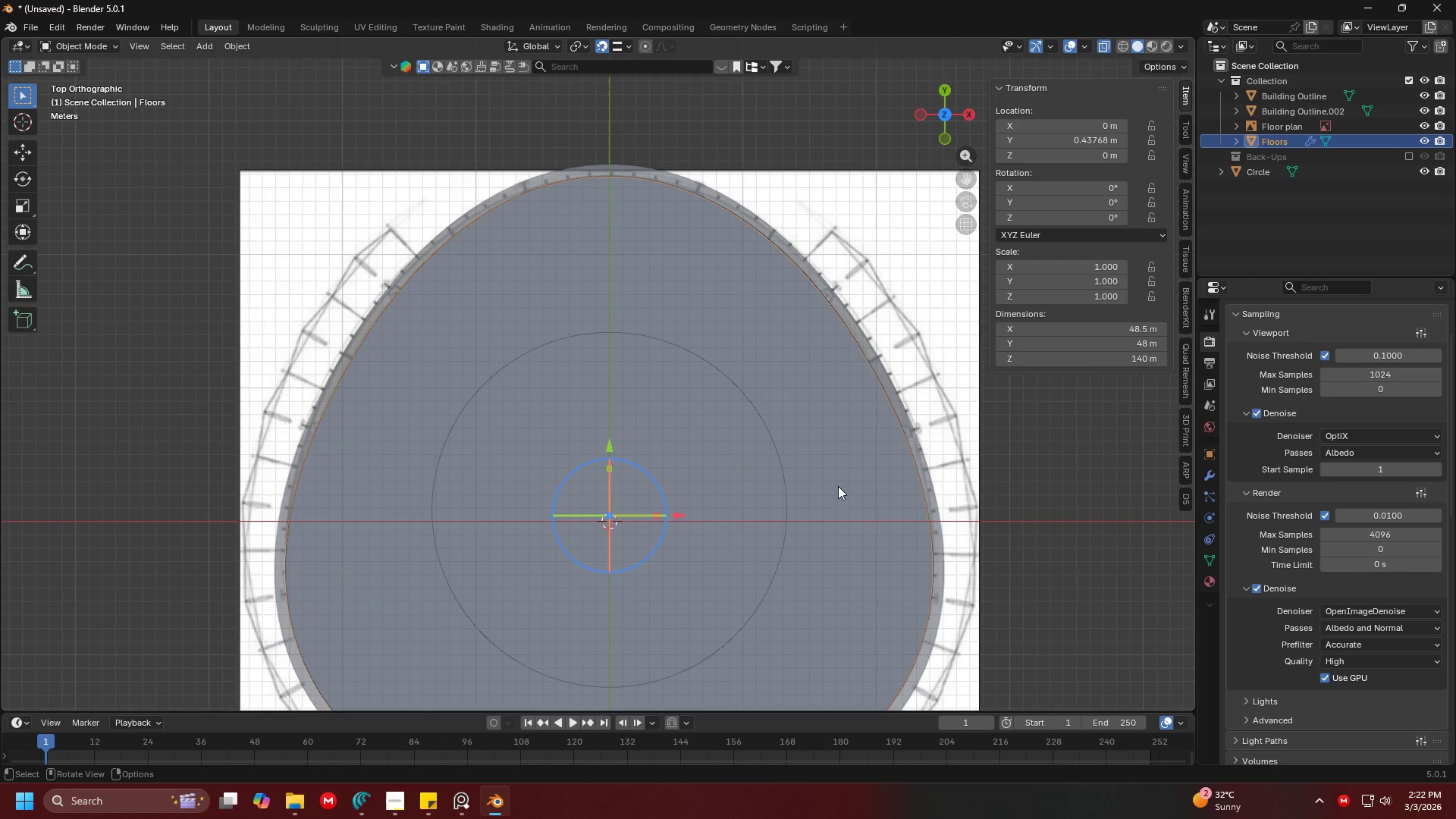 
left_click([824, 459])
 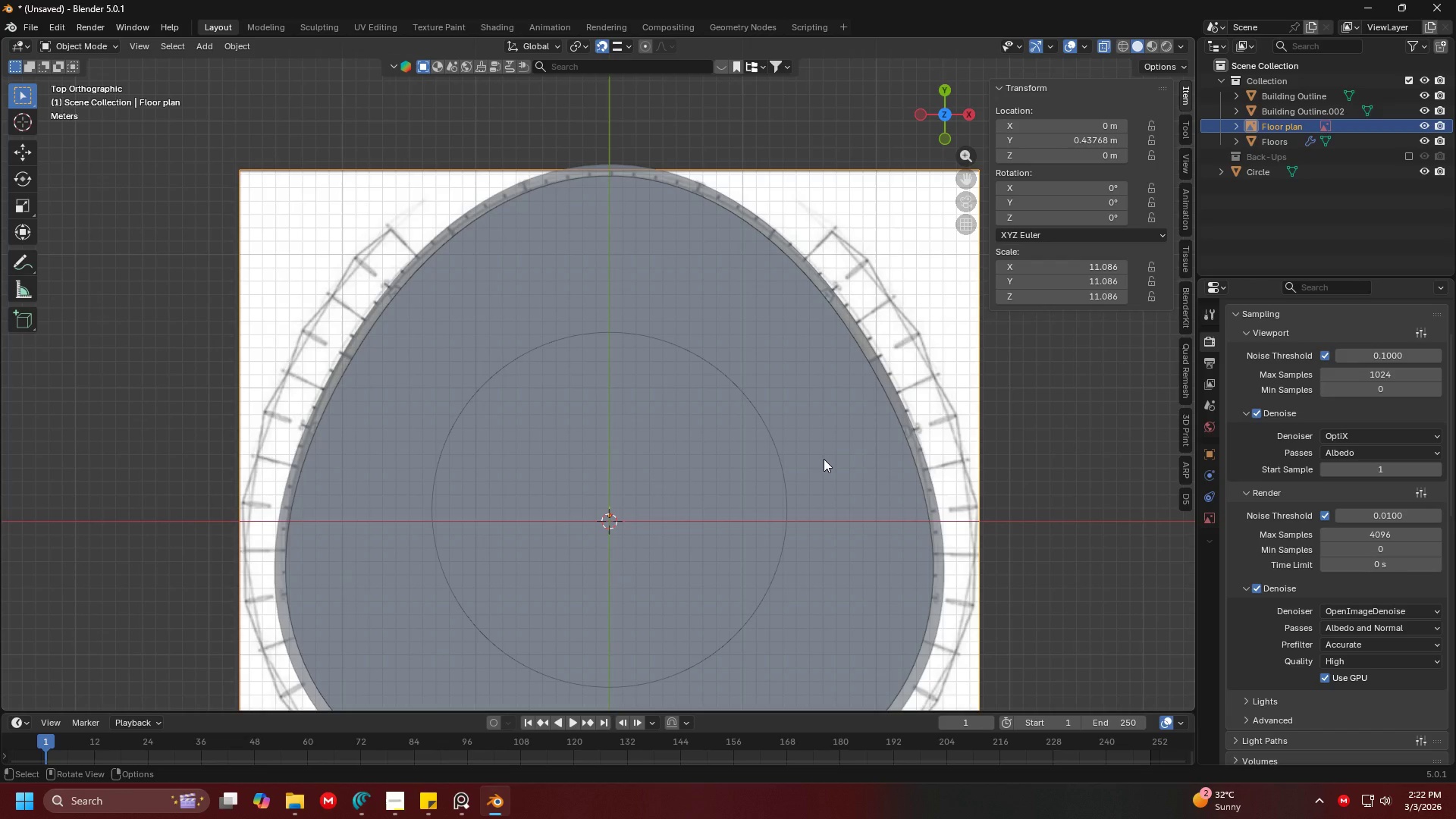 
left_click([824, 459])
 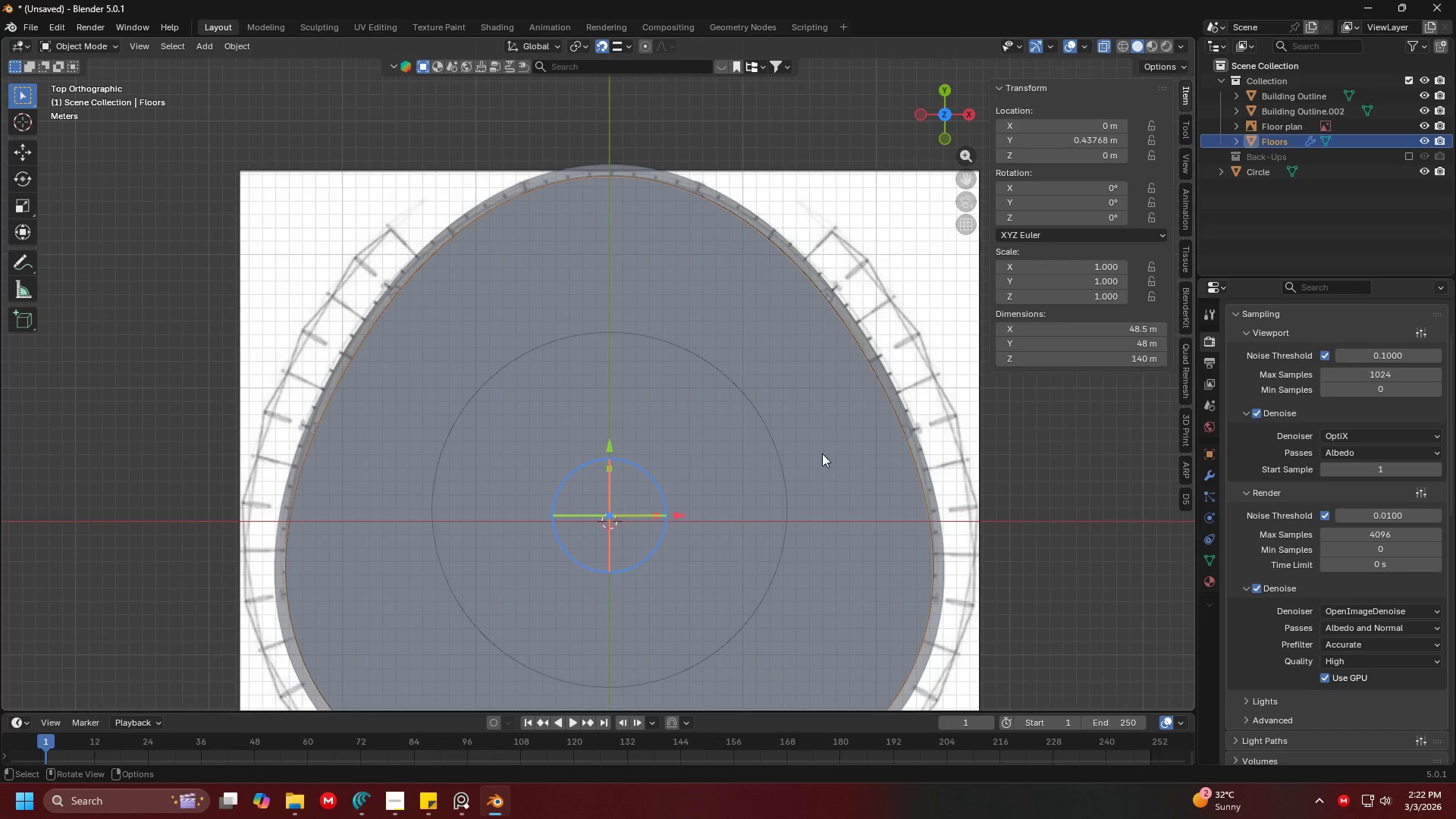 
key(H)
 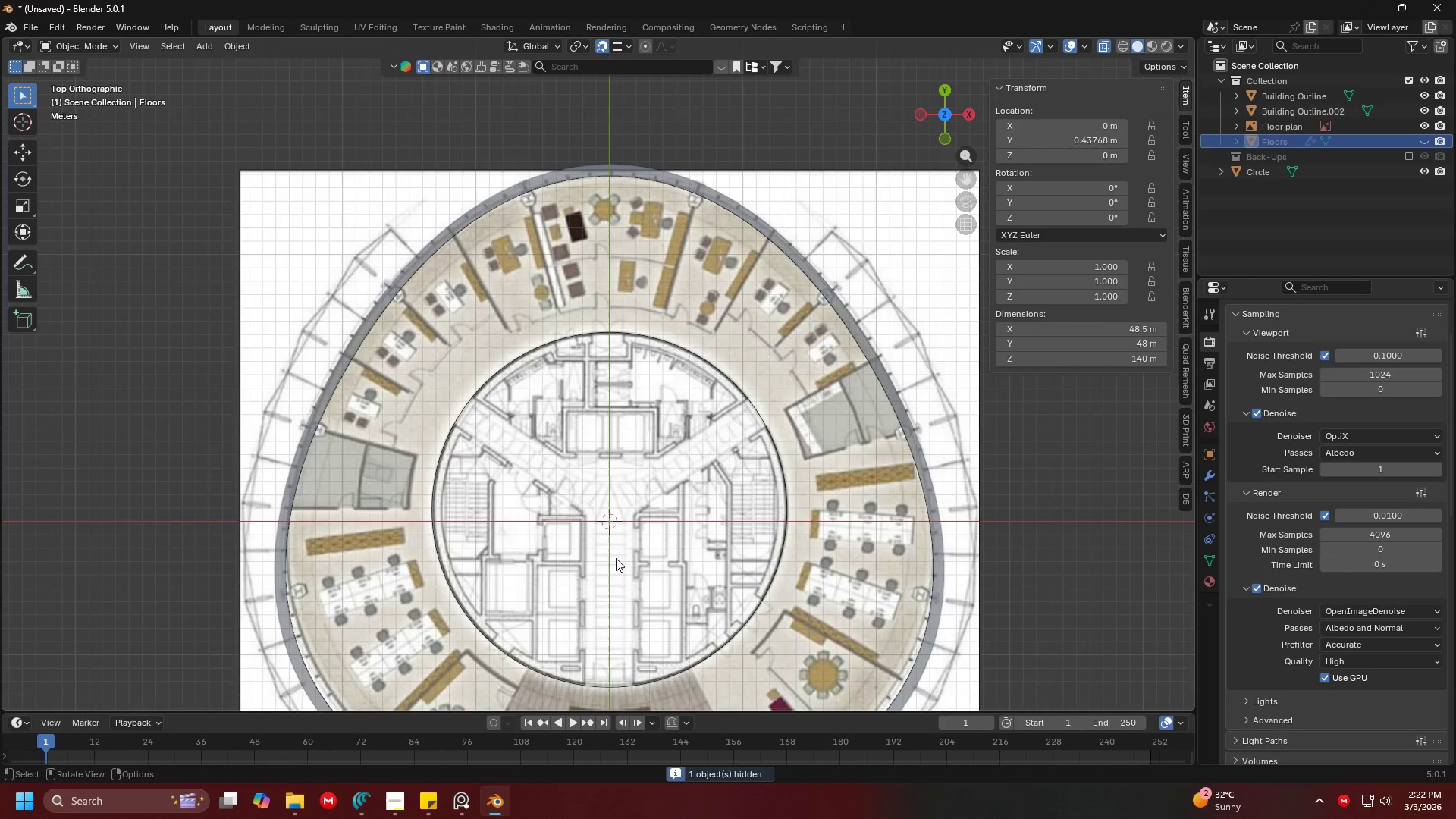 
hold_key(key=ShiftLeft, duration=0.41)
 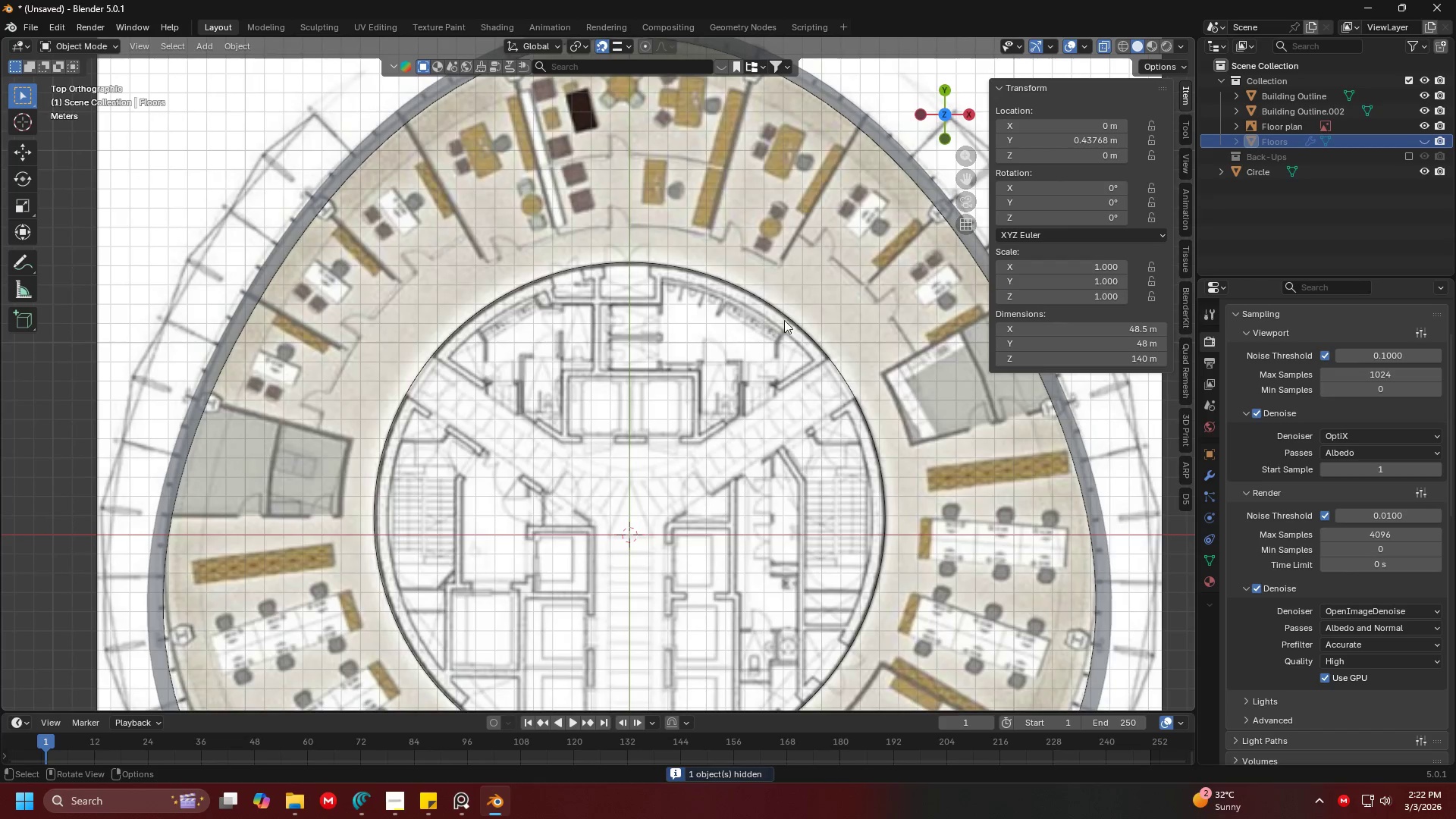 
scroll: coordinate [625, 550], scroll_direction: up, amount: 2.0
 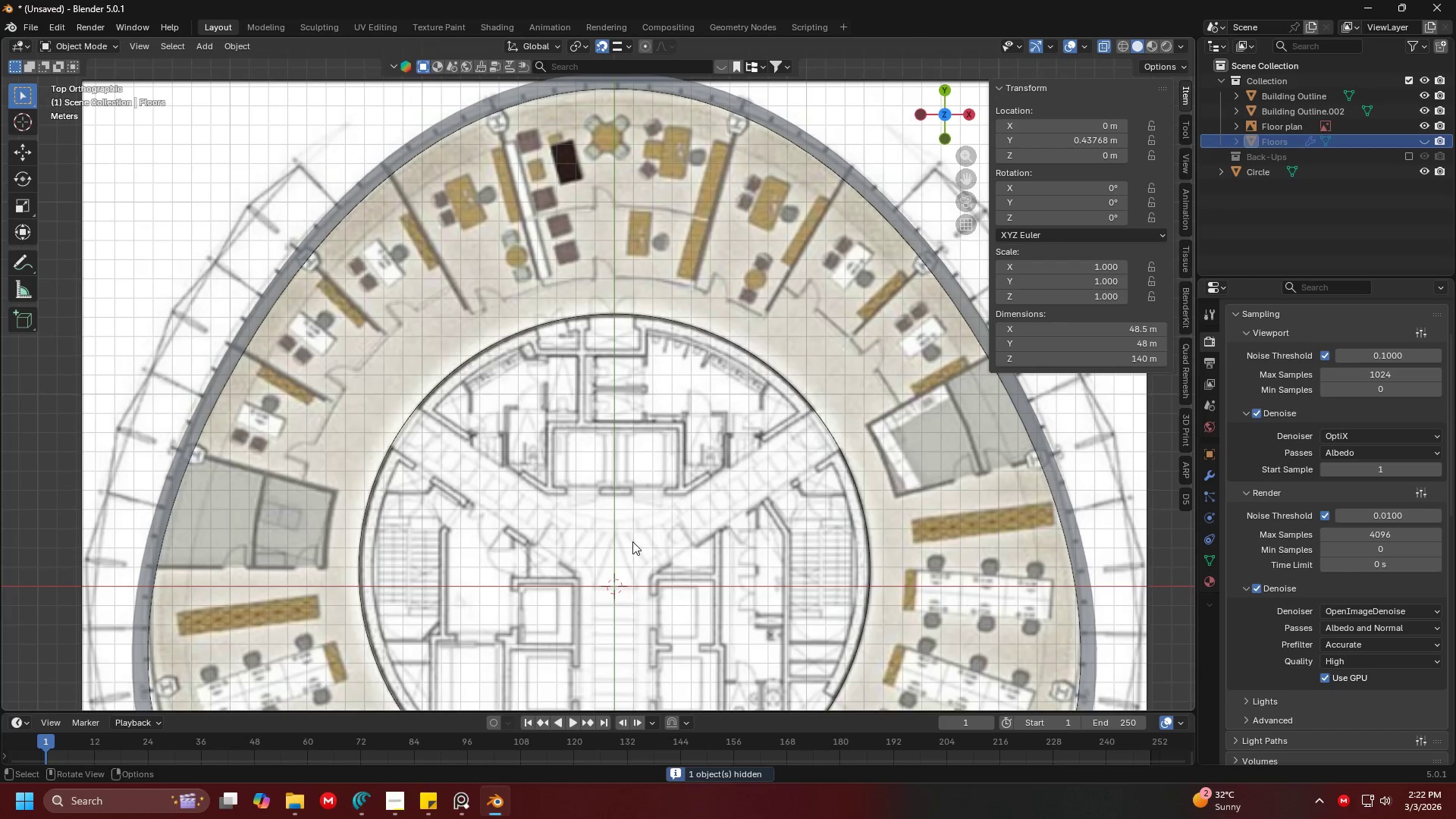 
left_click([786, 318])
 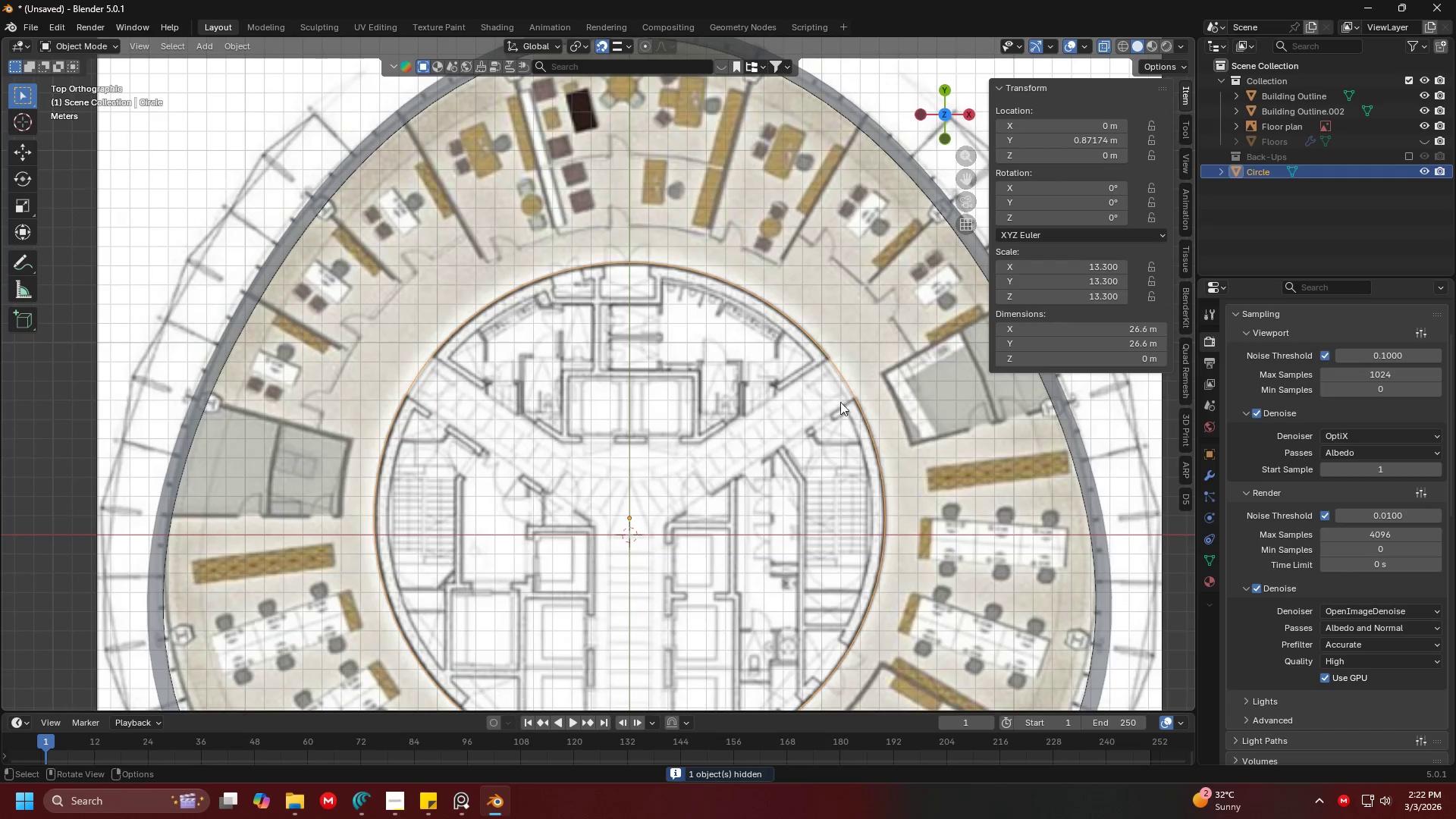 
key(Shift+ShiftLeft)
 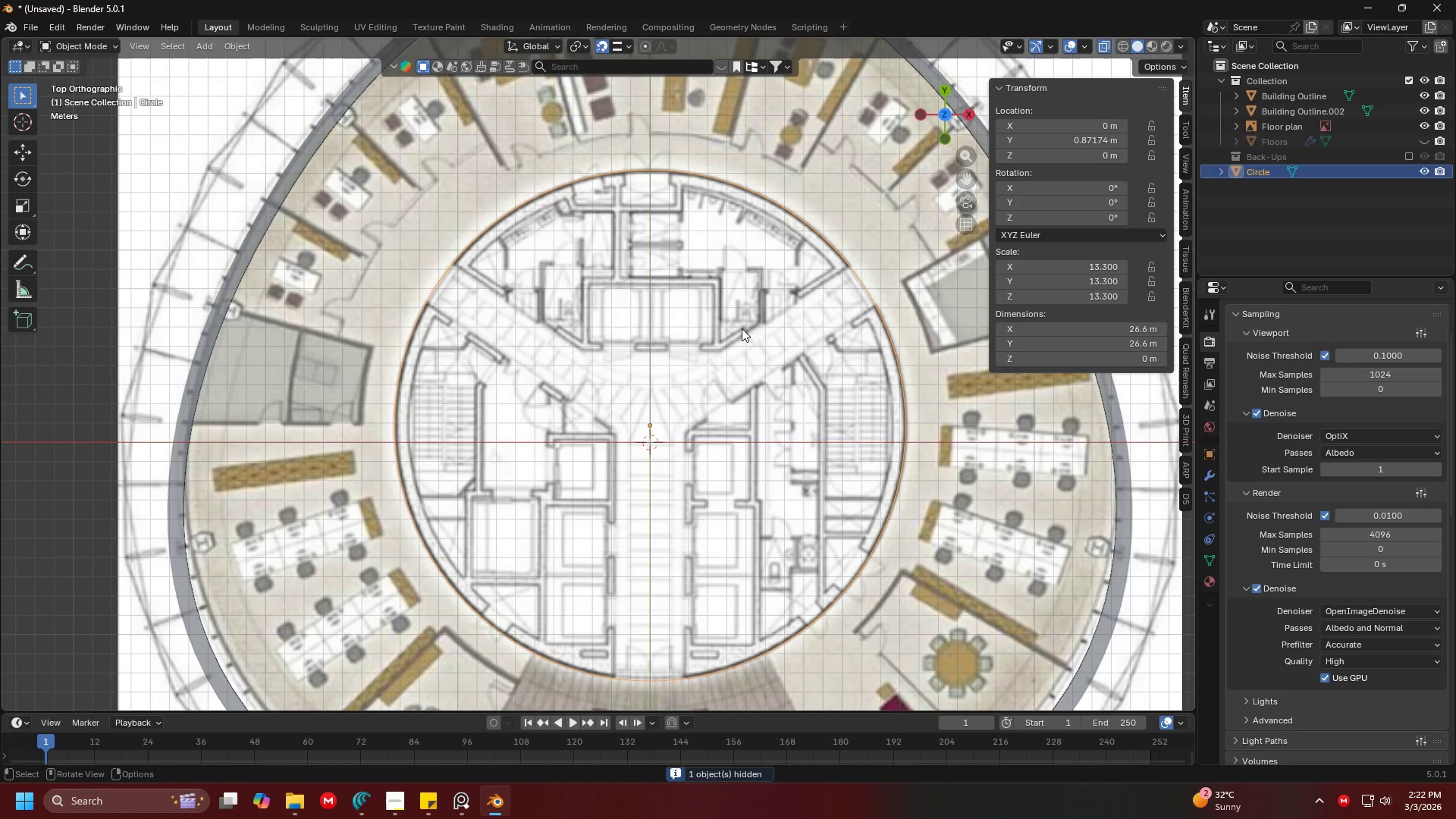 
key(Shift+S)
 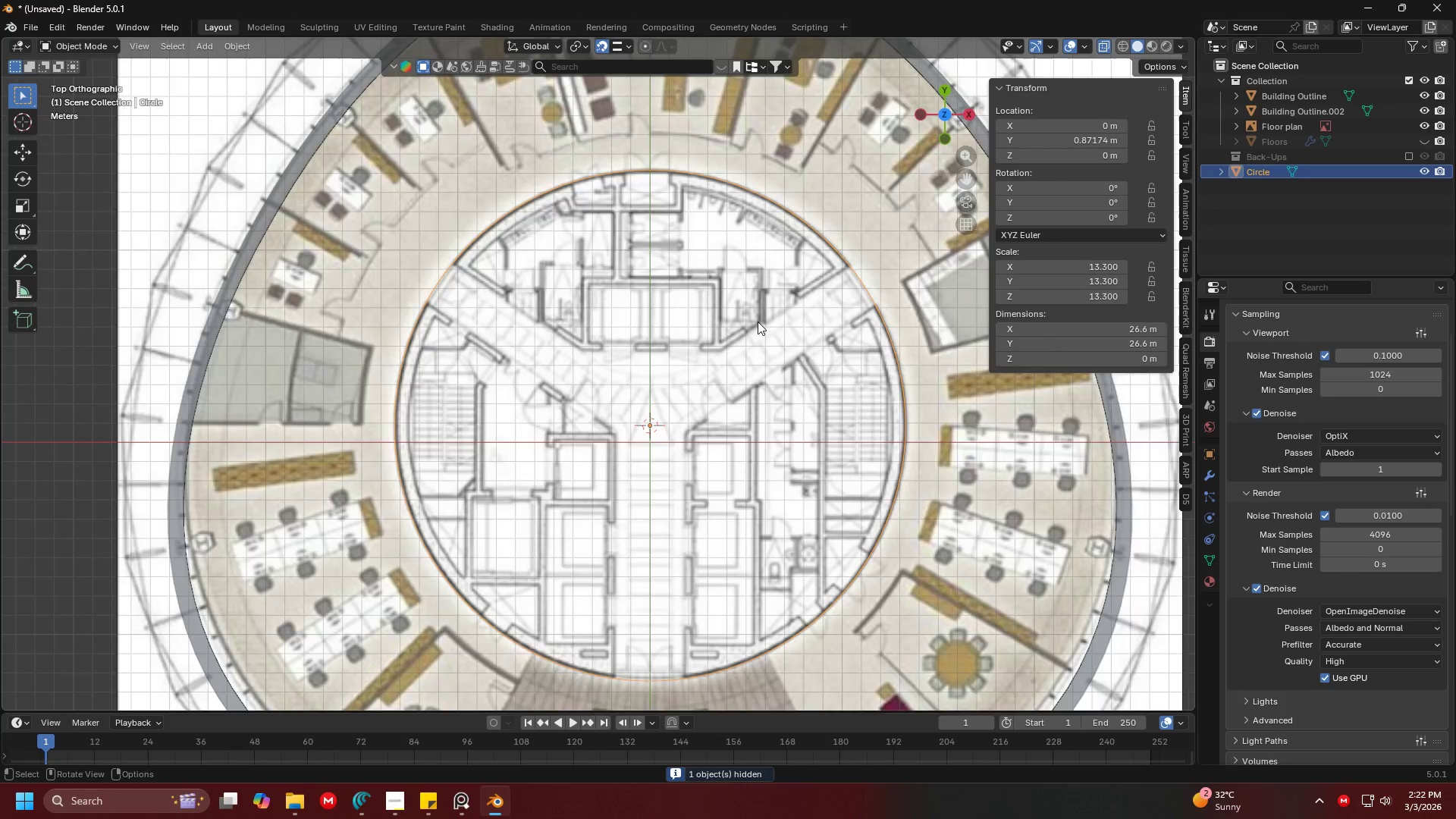 
scroll: coordinate [758, 322], scroll_direction: down, amount: 3.0
 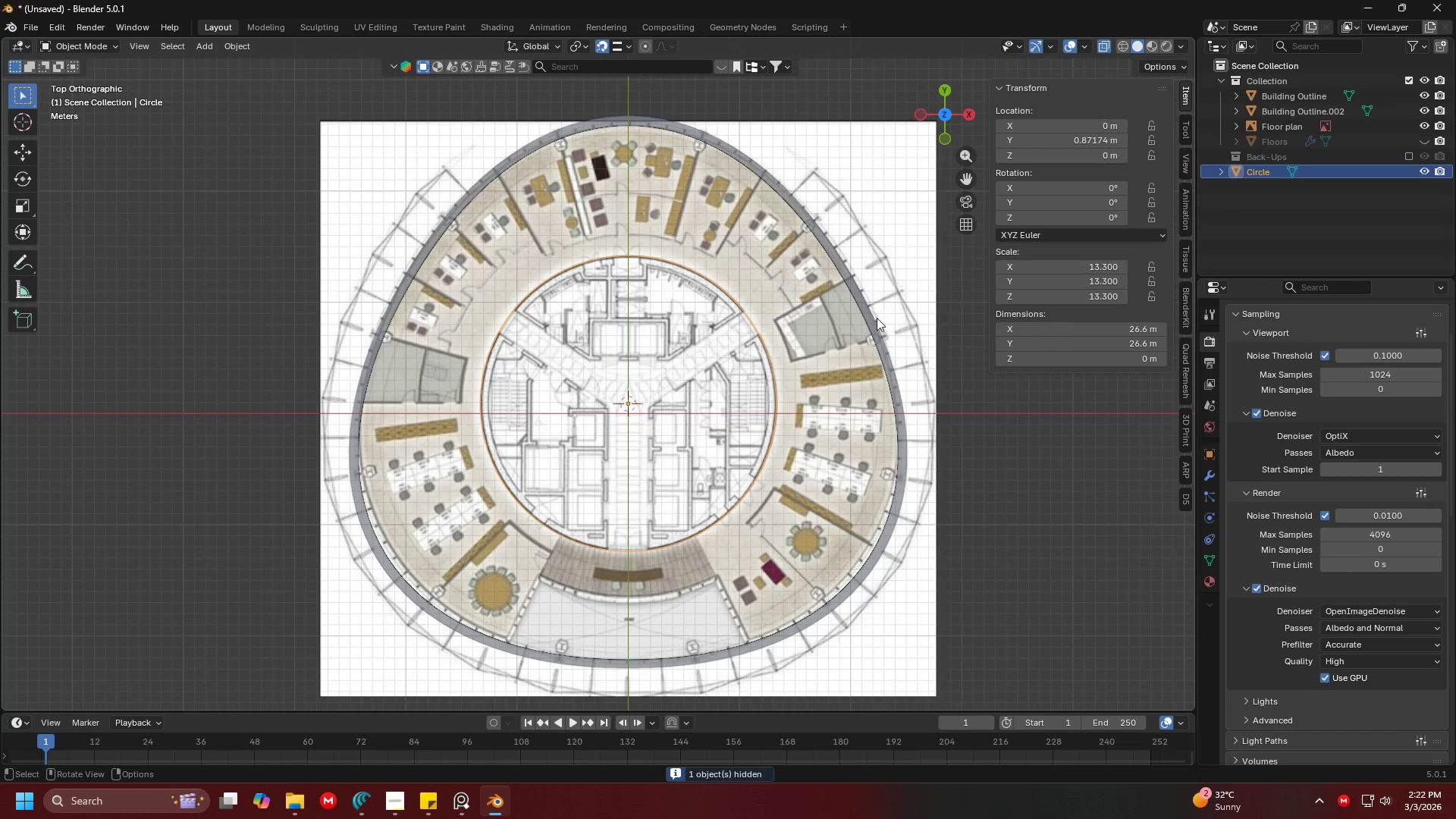 
left_click([868, 320])
 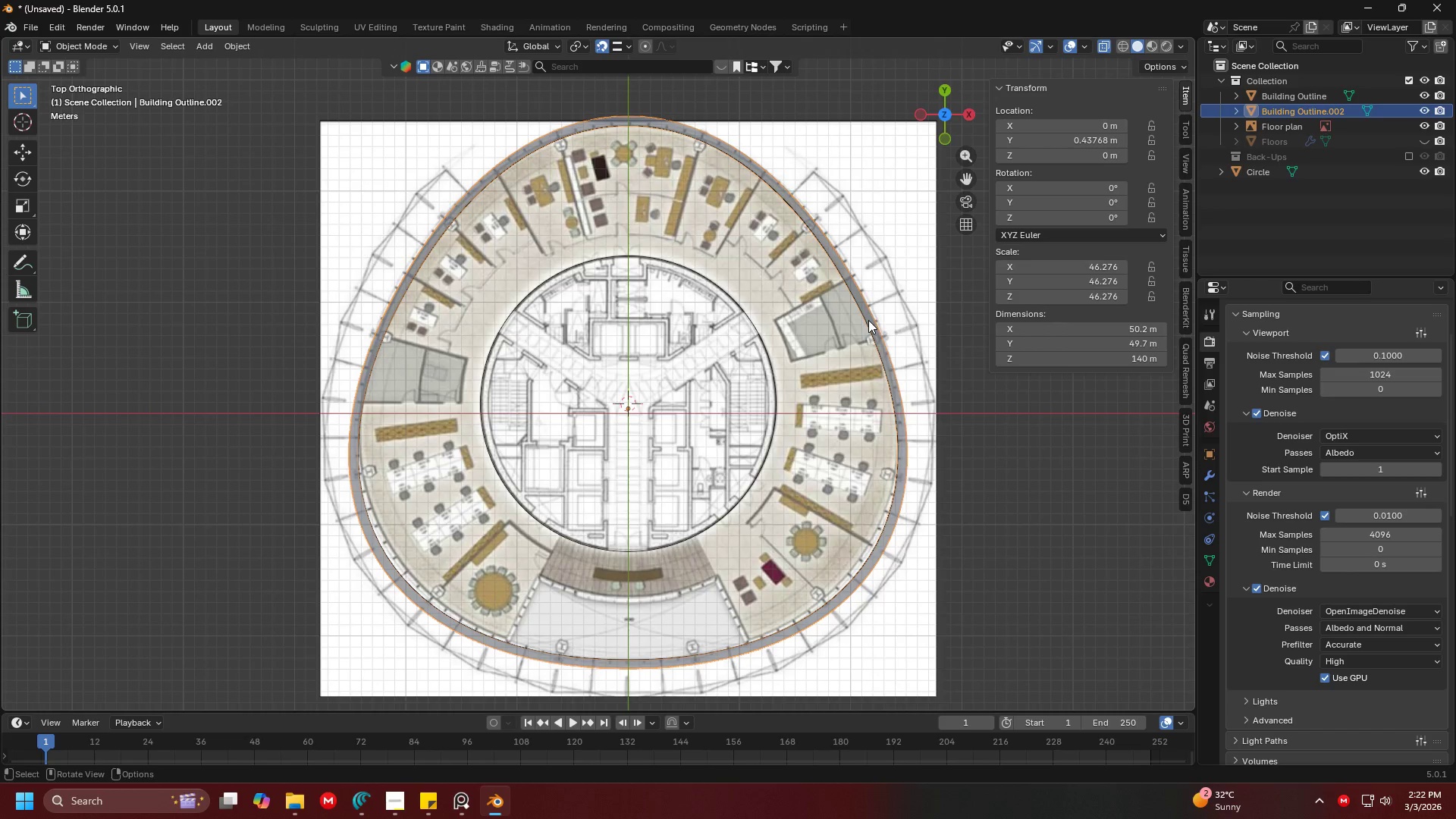 
right_click([868, 320])
 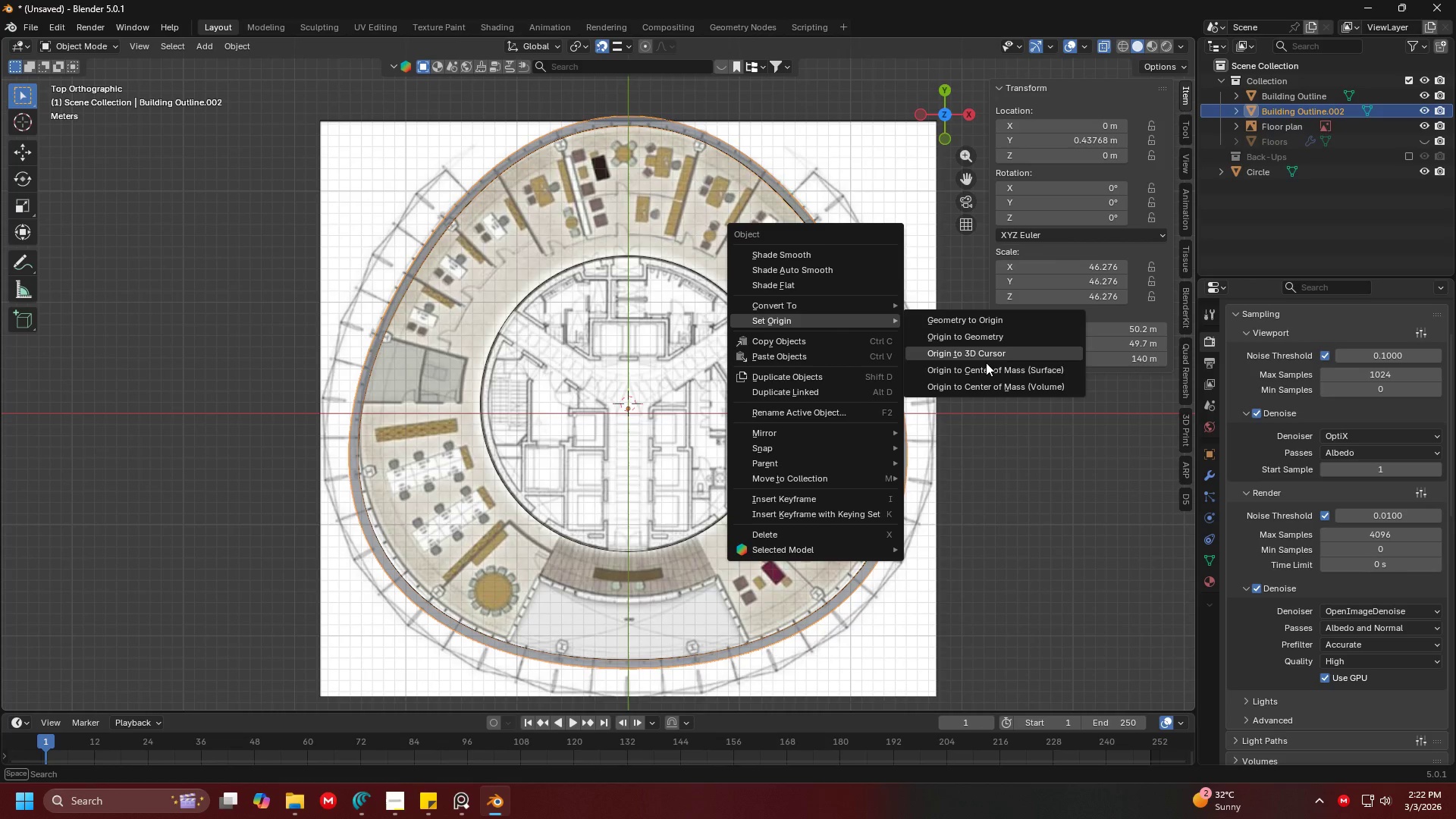 
left_click([981, 361])
 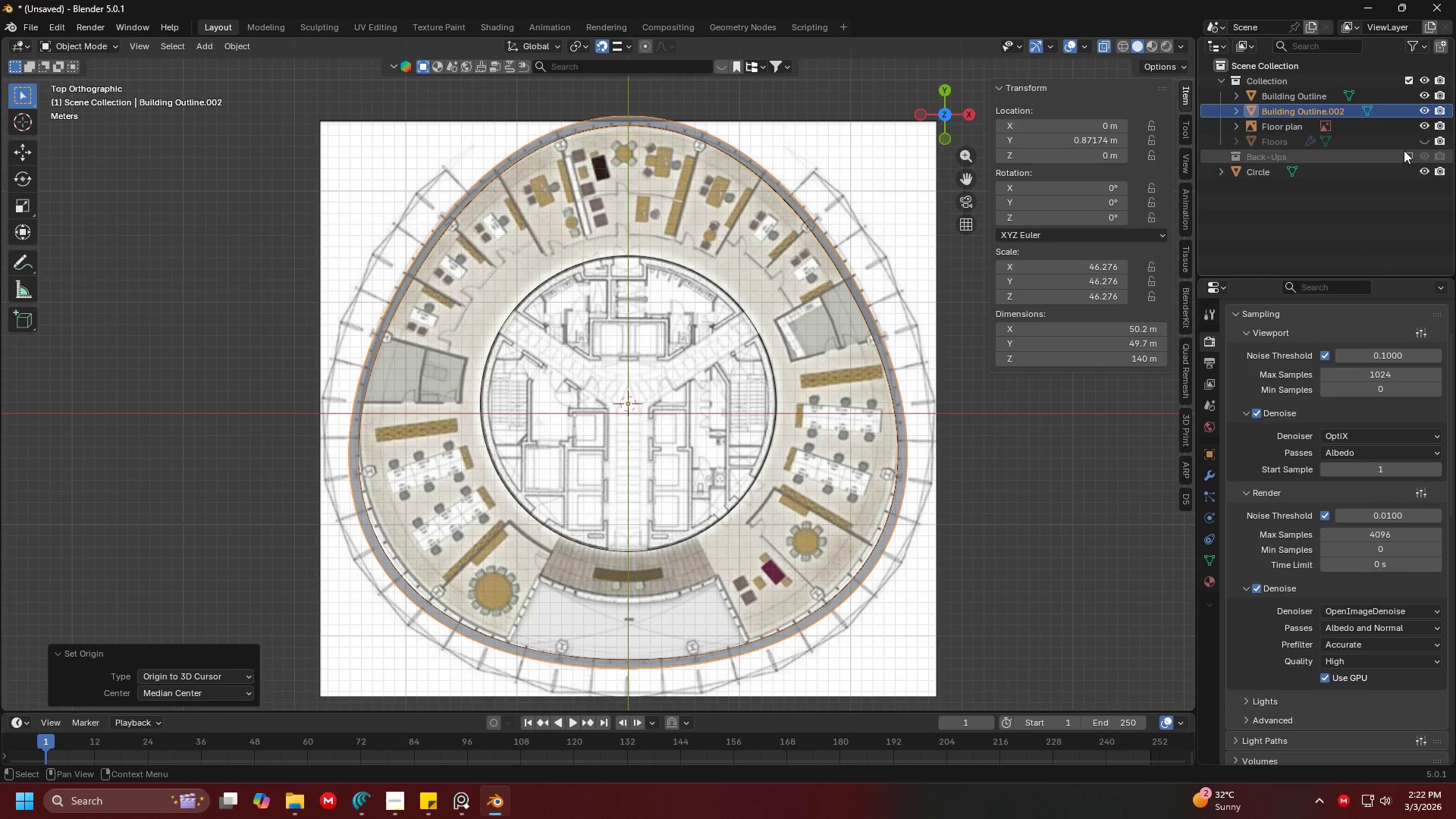 
left_click([1422, 139])
 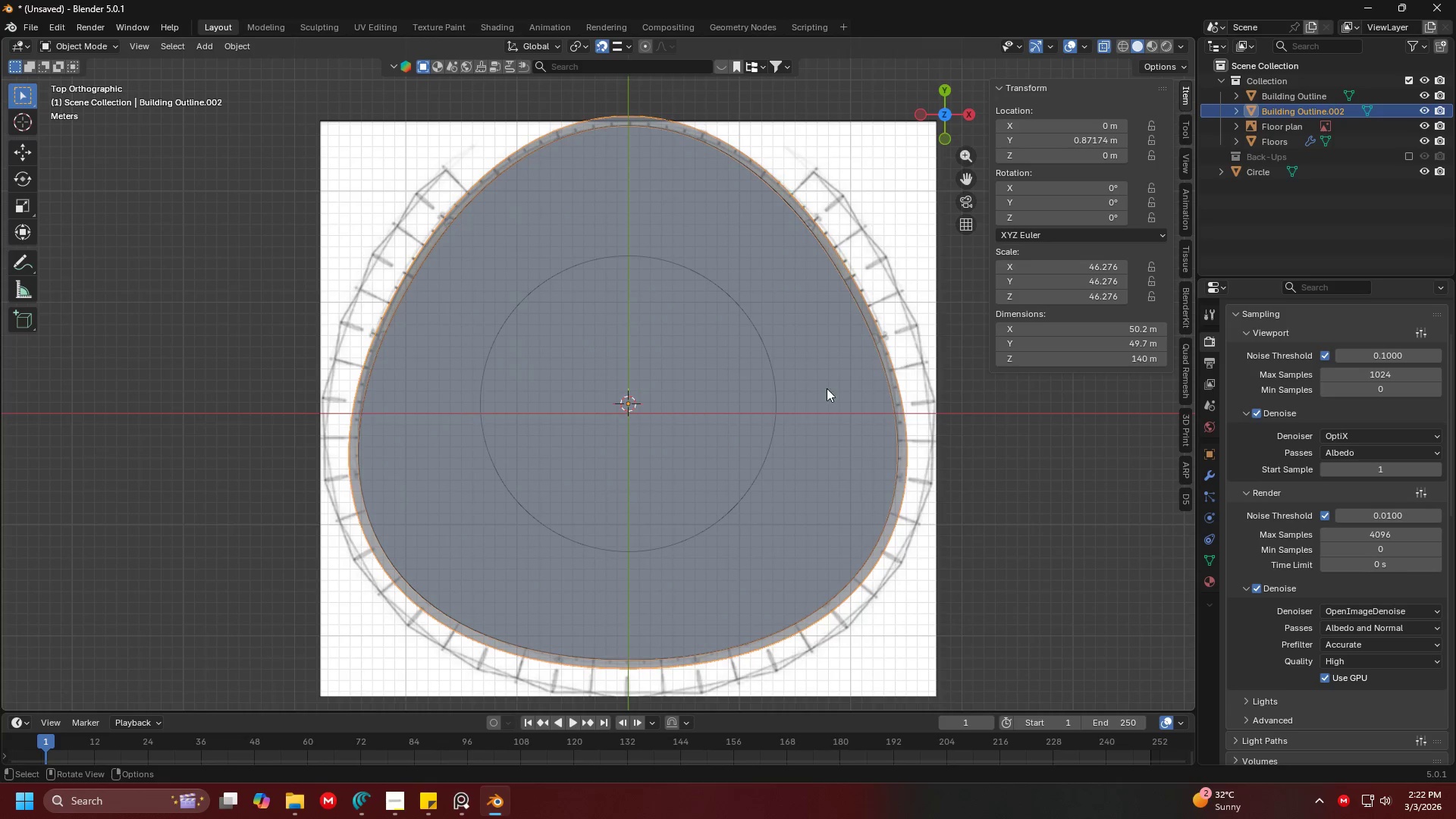 
left_click([819, 391])
 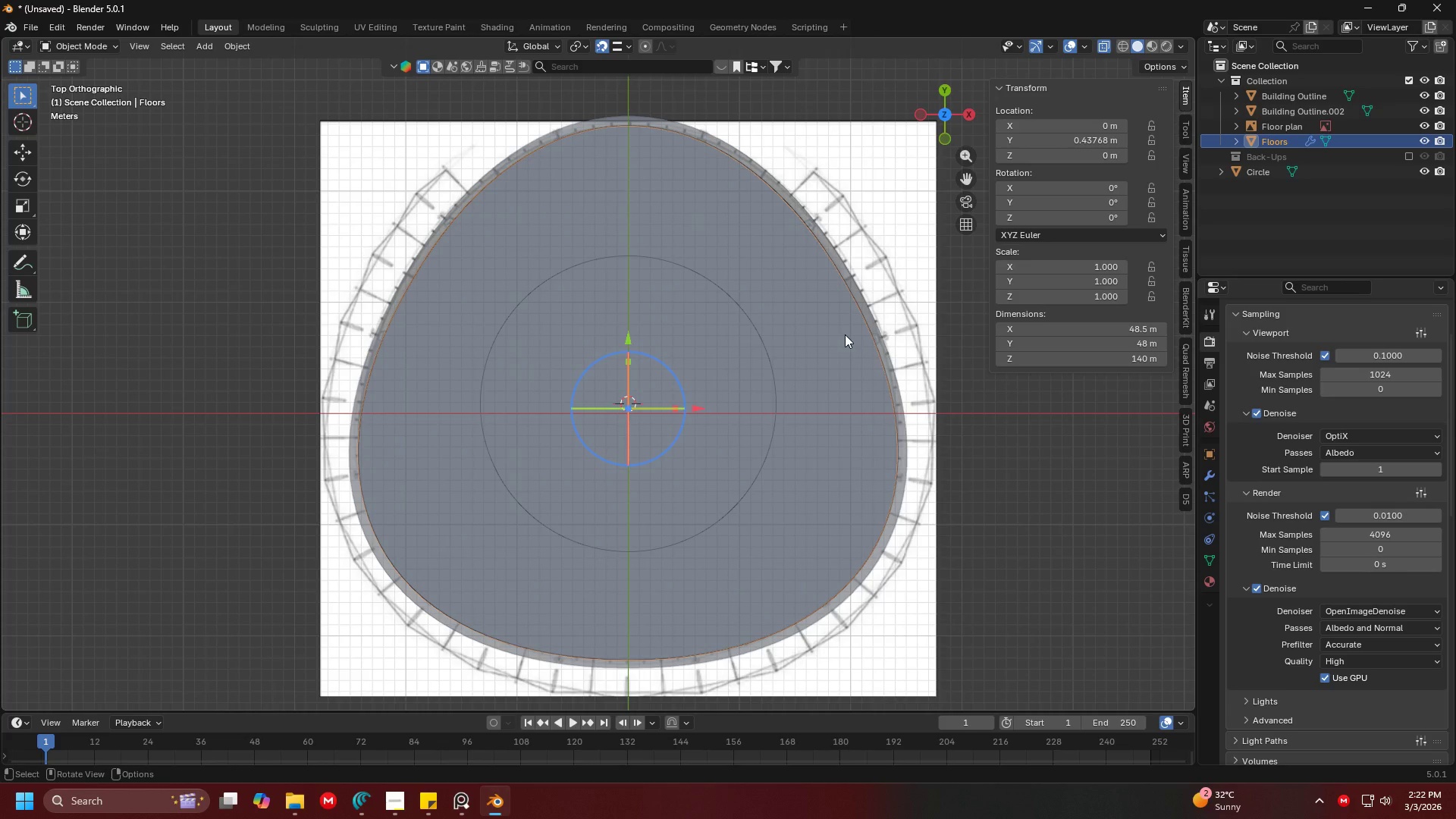 
right_click([845, 334])
 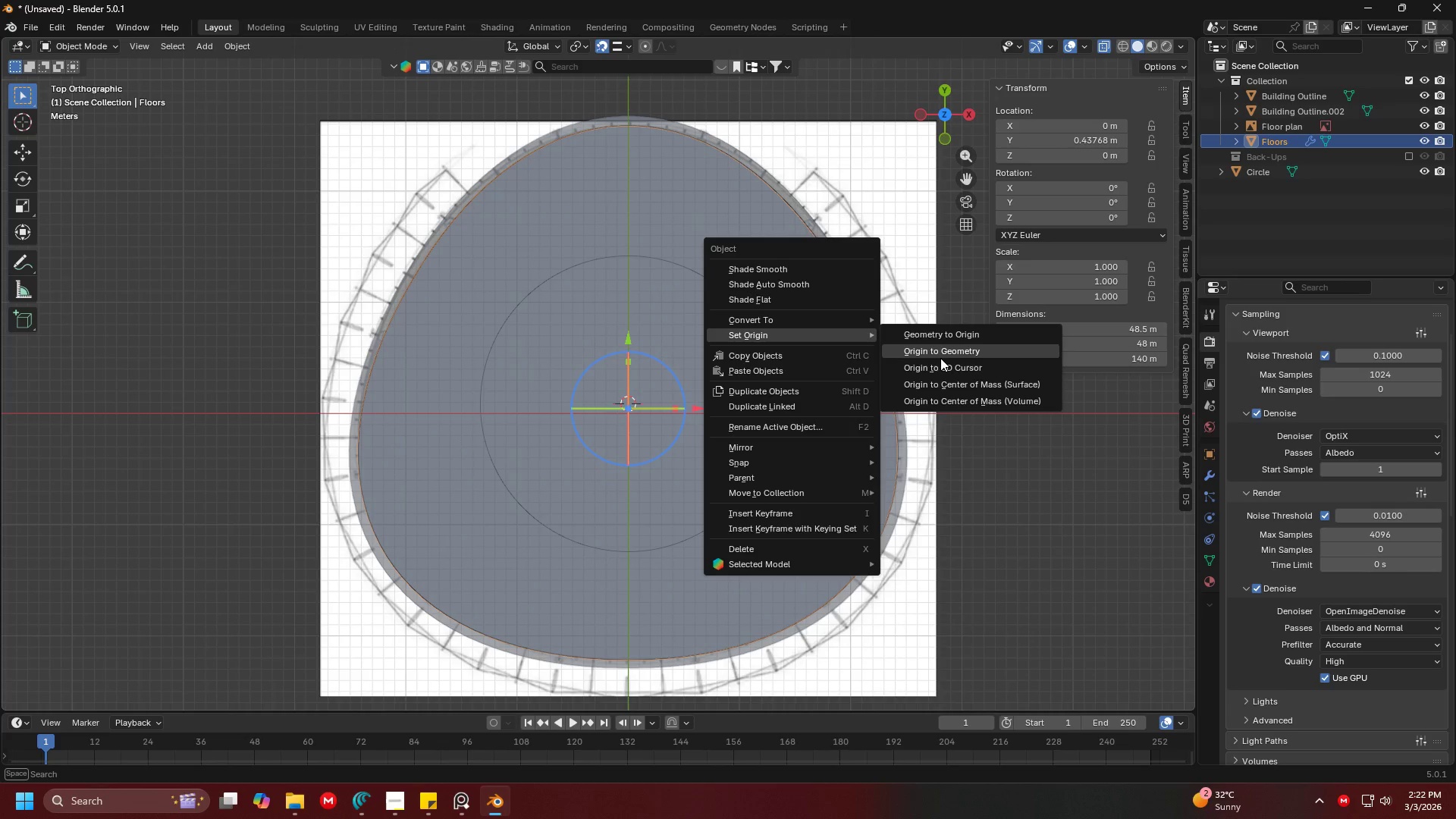 
left_click([944, 364])
 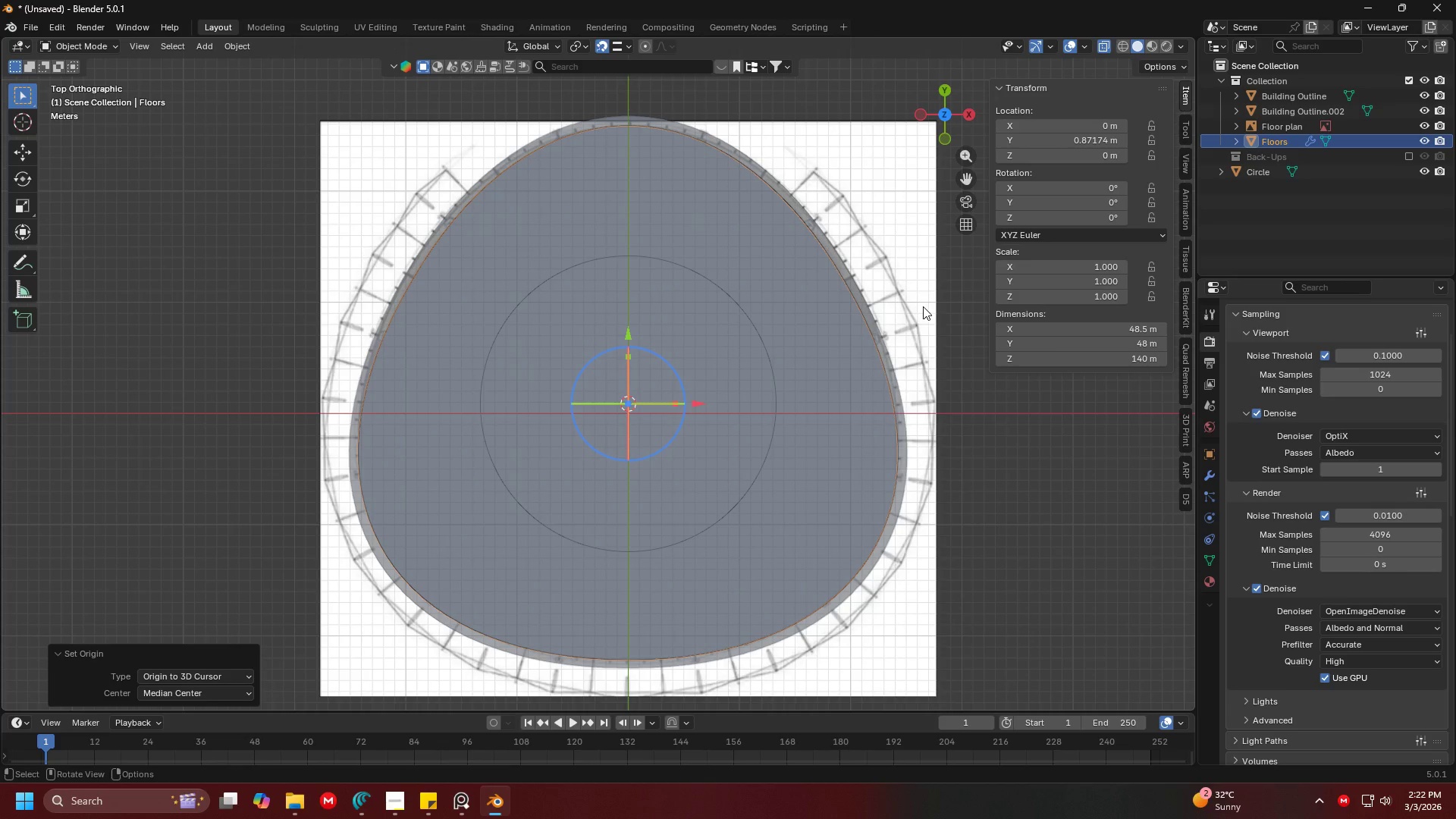 
left_click([923, 306])
 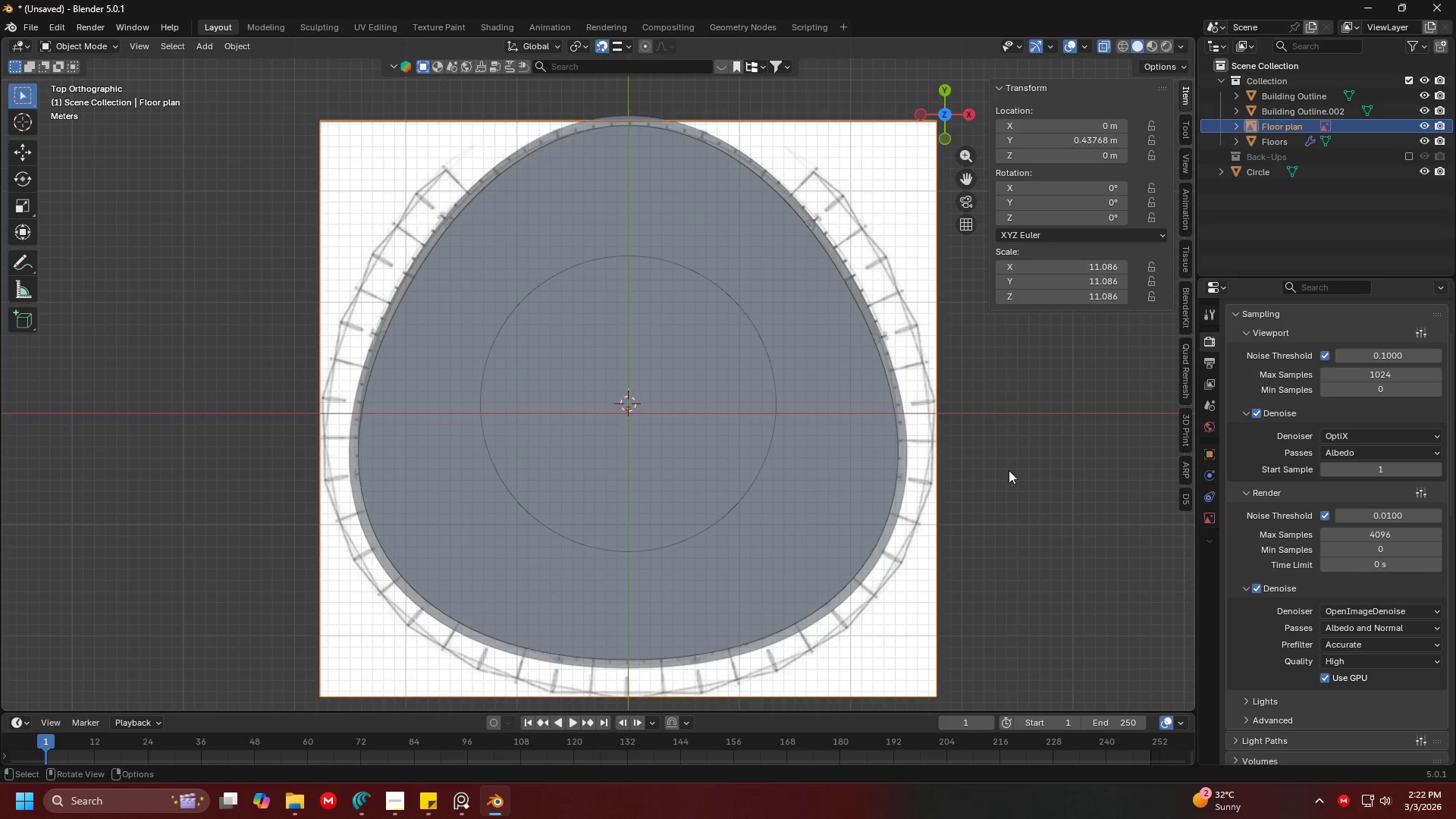 
left_click([766, 388])
 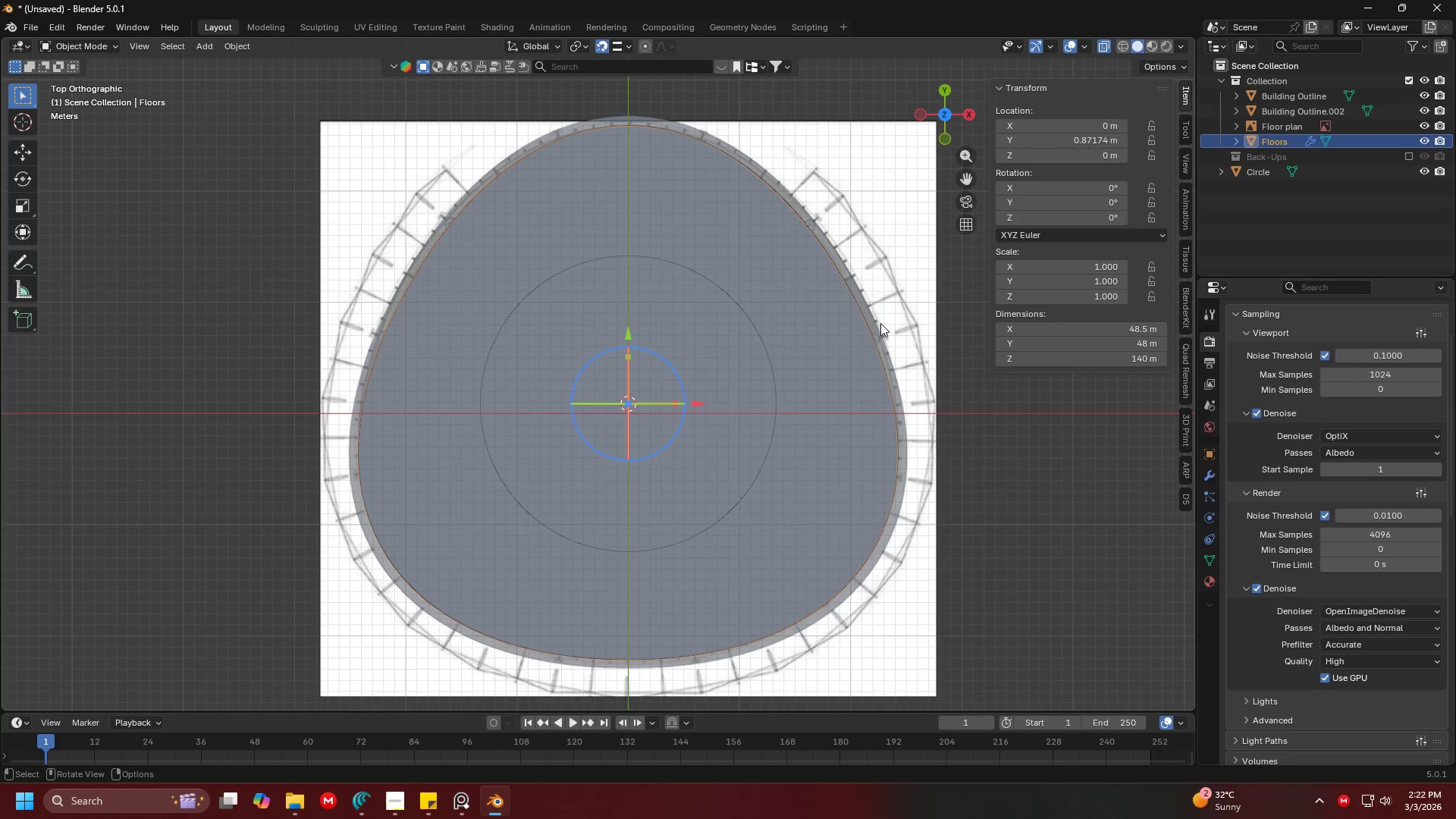 
hold_key(key=ShiftLeft, duration=1.27)
left_click([877, 334])
 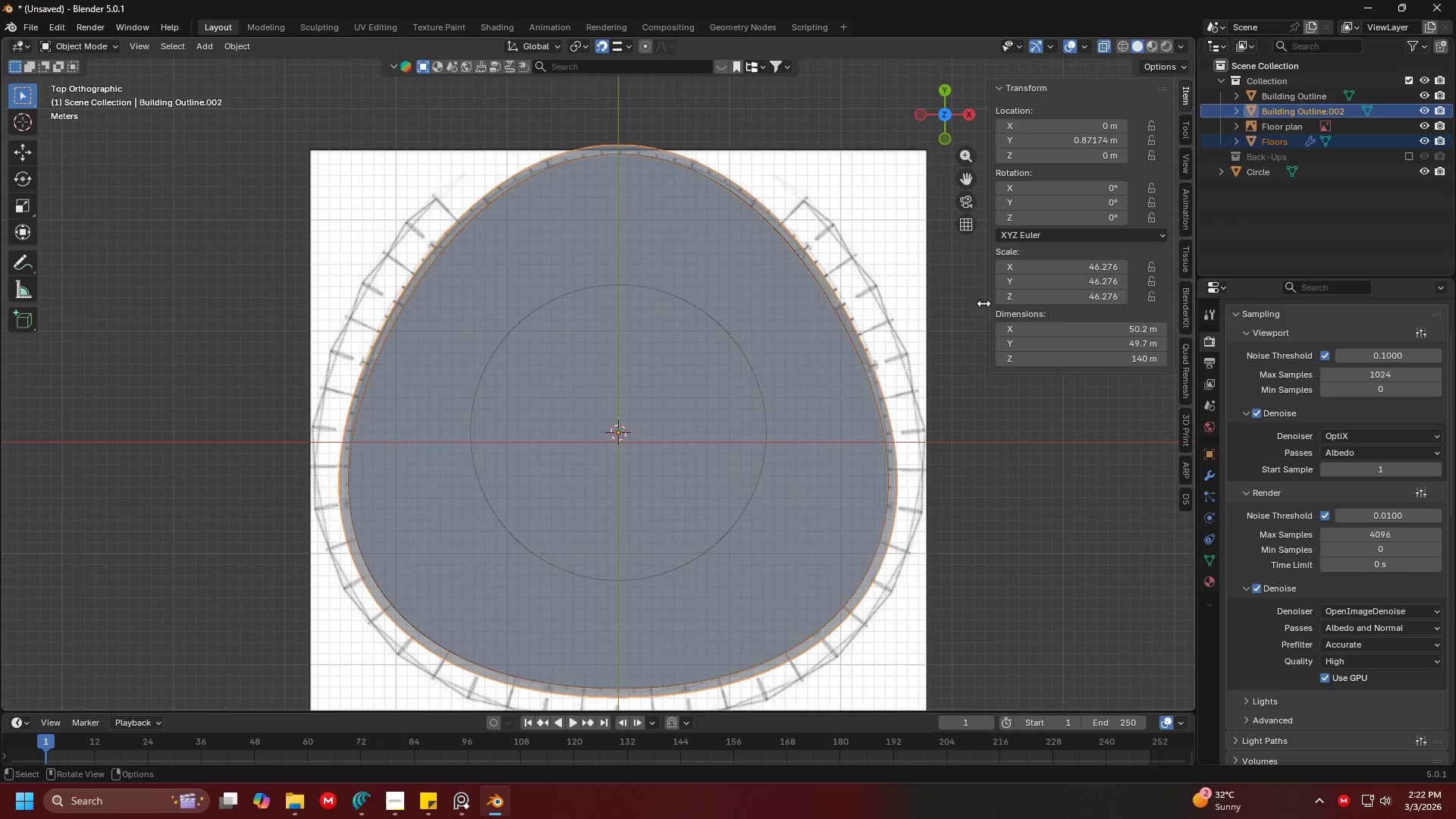 
hold_key(key=ShiftLeft, duration=0.69)
 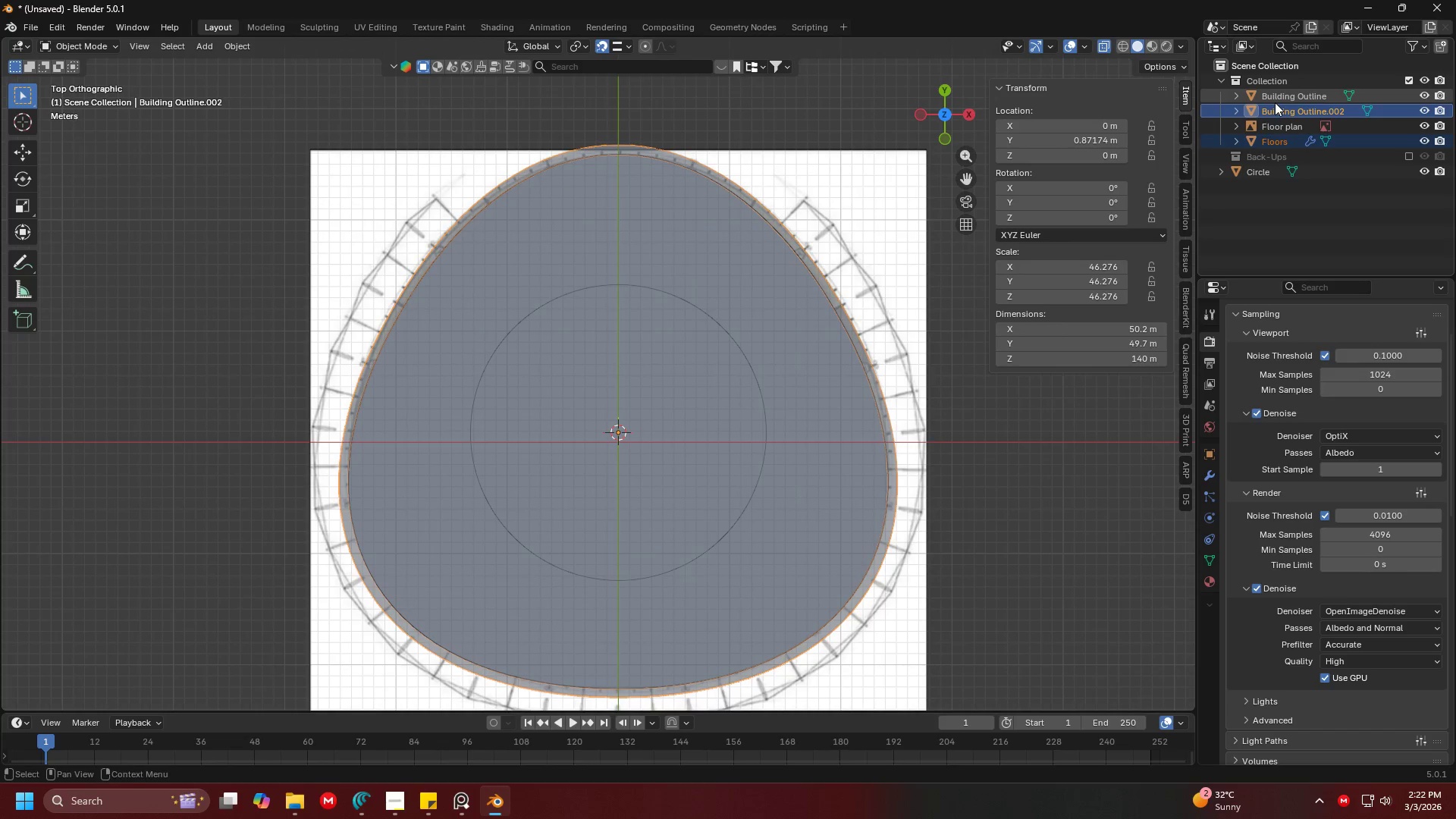 
hold_key(key=ControlLeft, duration=0.55)
left_click([1276, 101])
 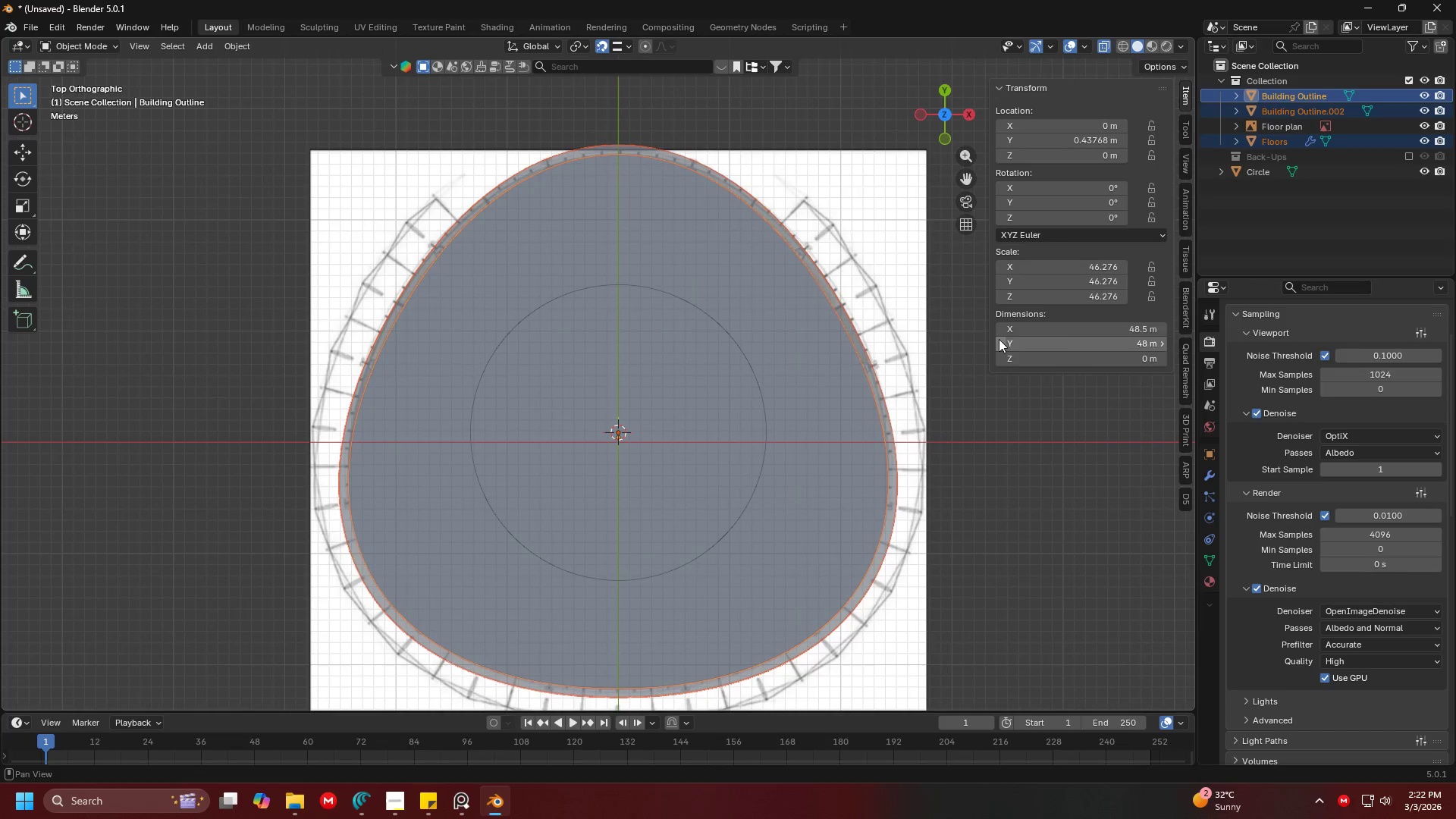 
hold_key(key=ControlLeft, duration=1.3)
left_click([1260, 168])
 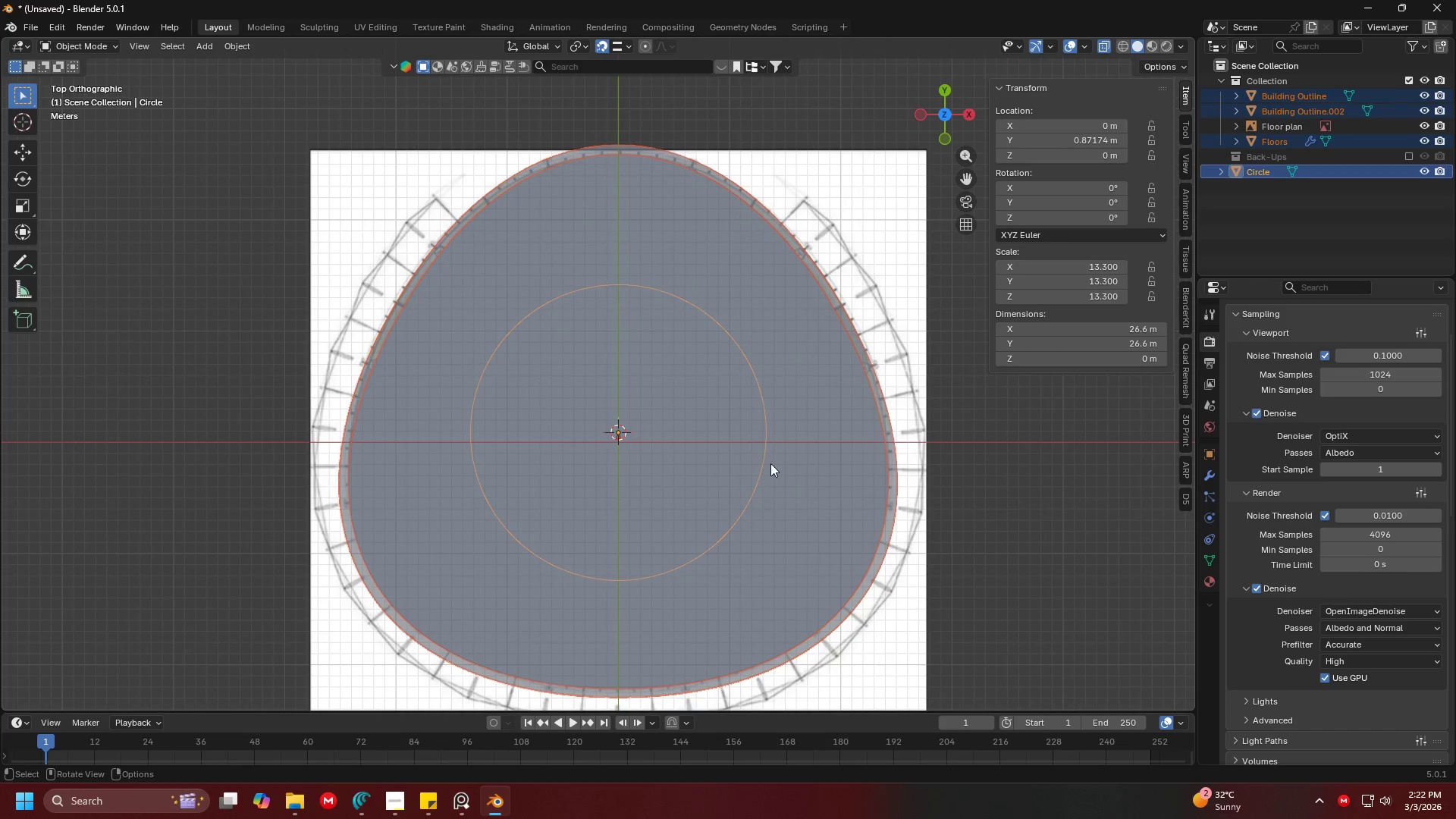 
hold_key(key=ShiftLeft, duration=0.44)
 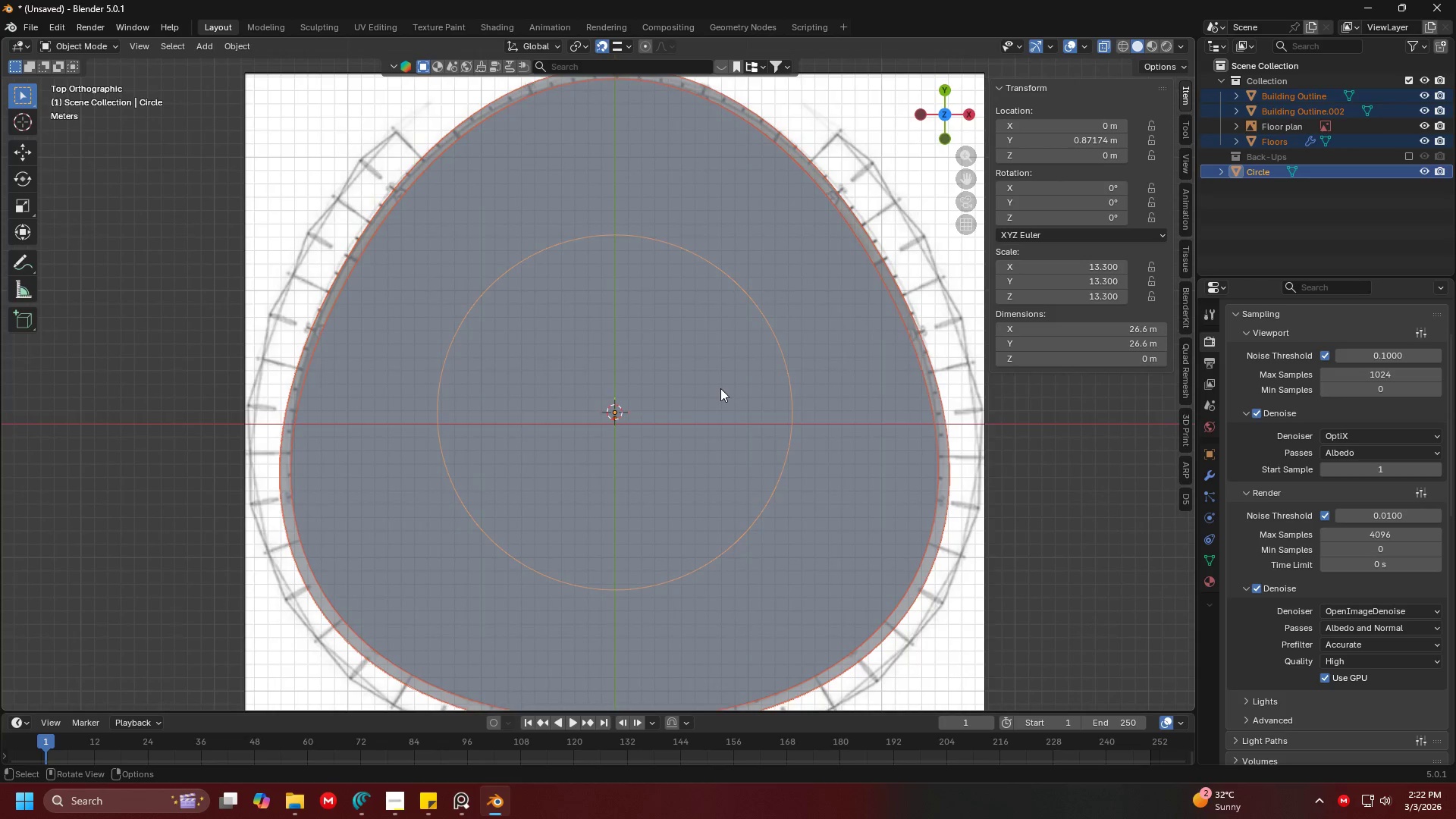 
scroll: coordinate [720, 388], scroll_direction: up, amount: 2.0
 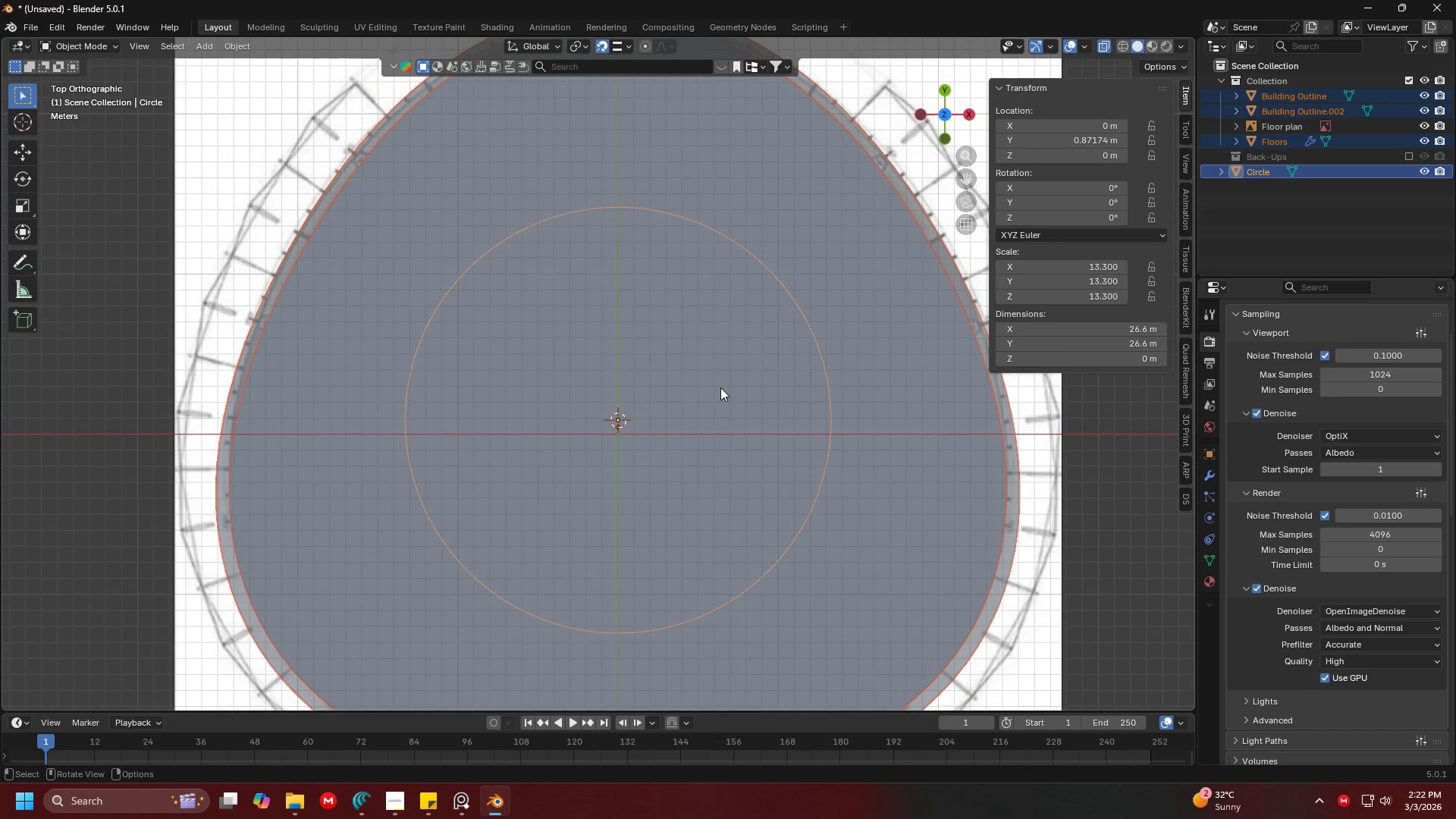 
key(Shift+C)
 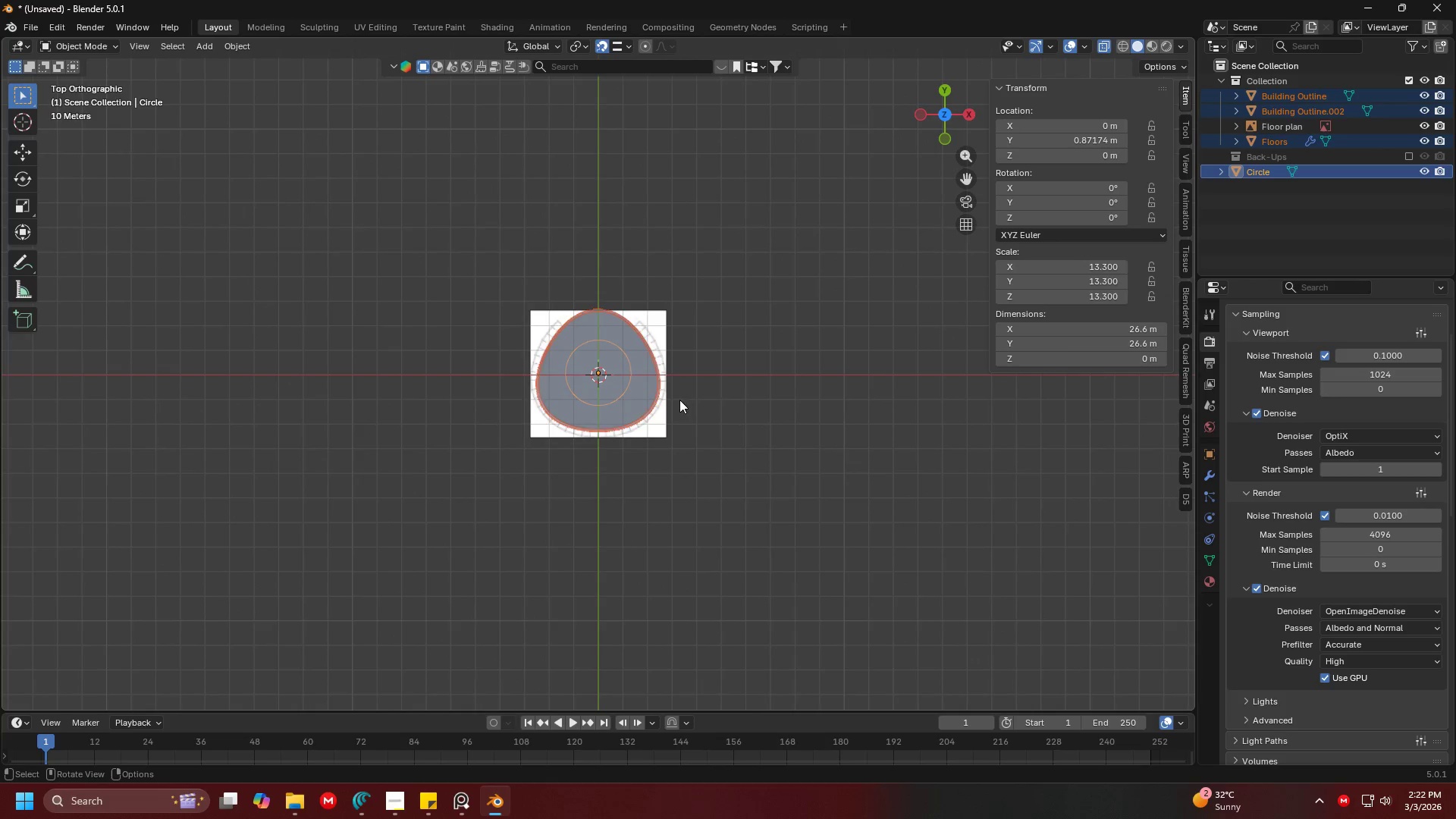 
scroll: coordinate [661, 393], scroll_direction: up, amount: 11.0
 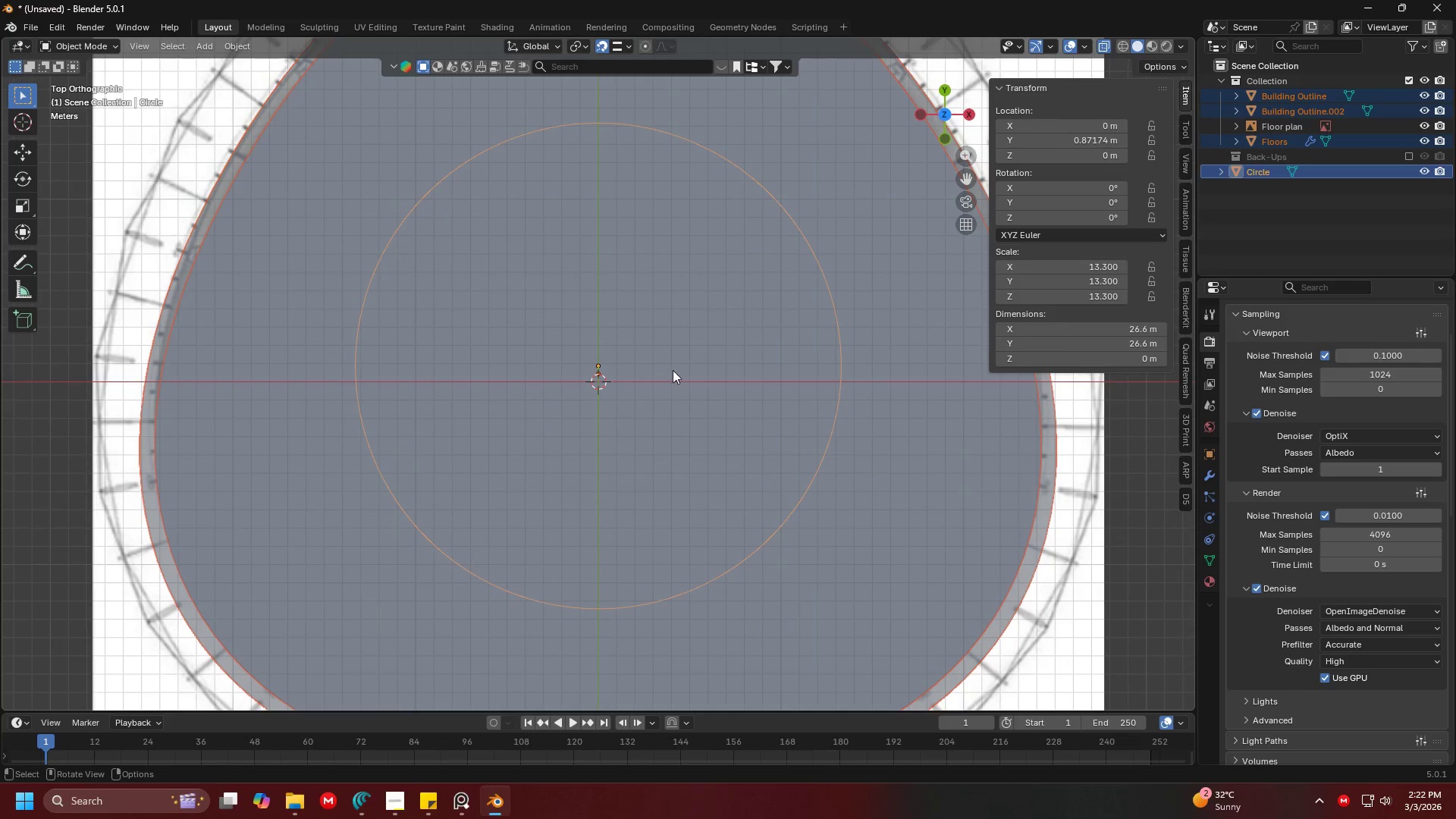 
hold_key(key=ShiftLeft, duration=0.44)
 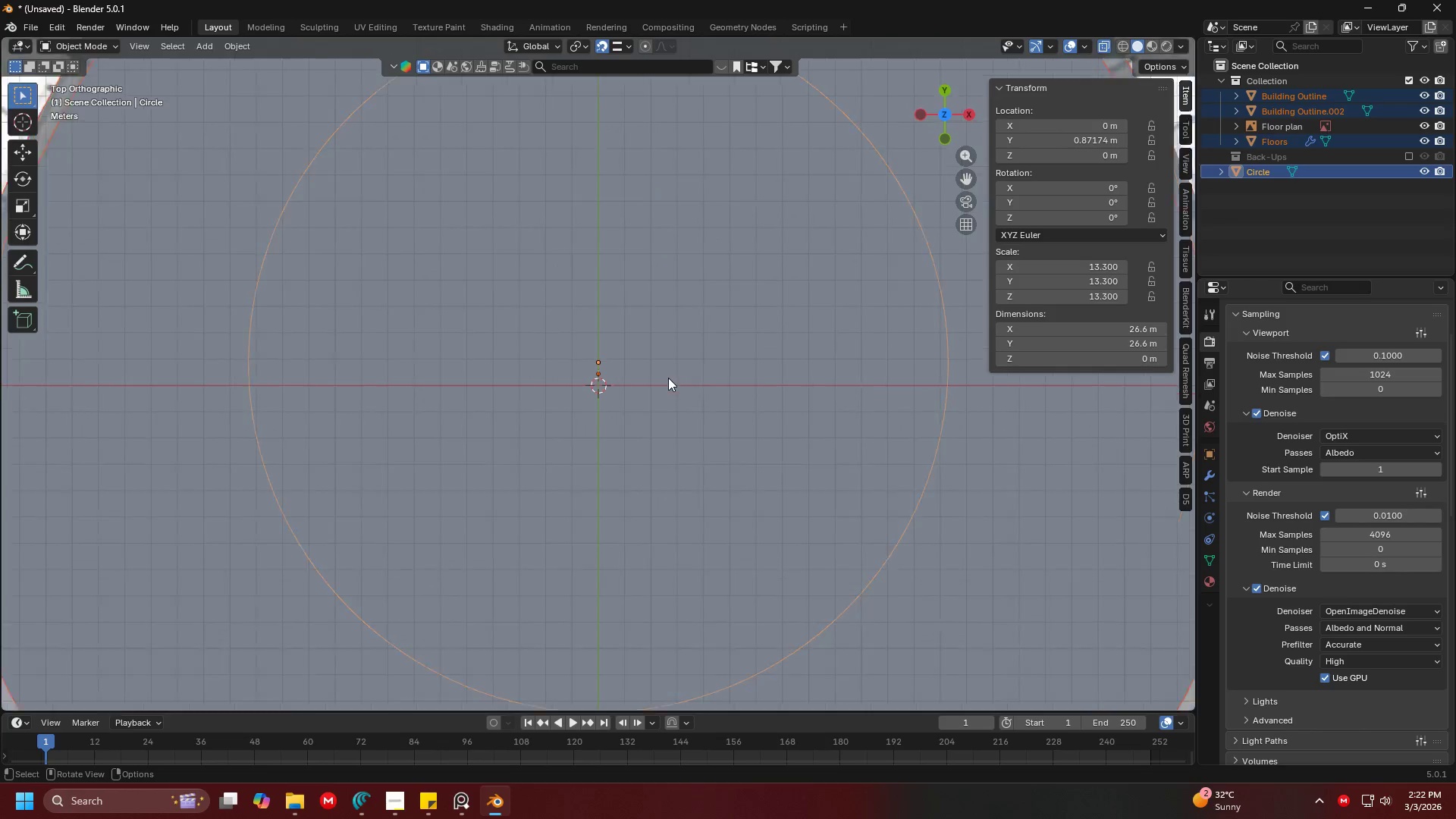 
scroll: coordinate [676, 360], scroll_direction: up, amount: 5.0
 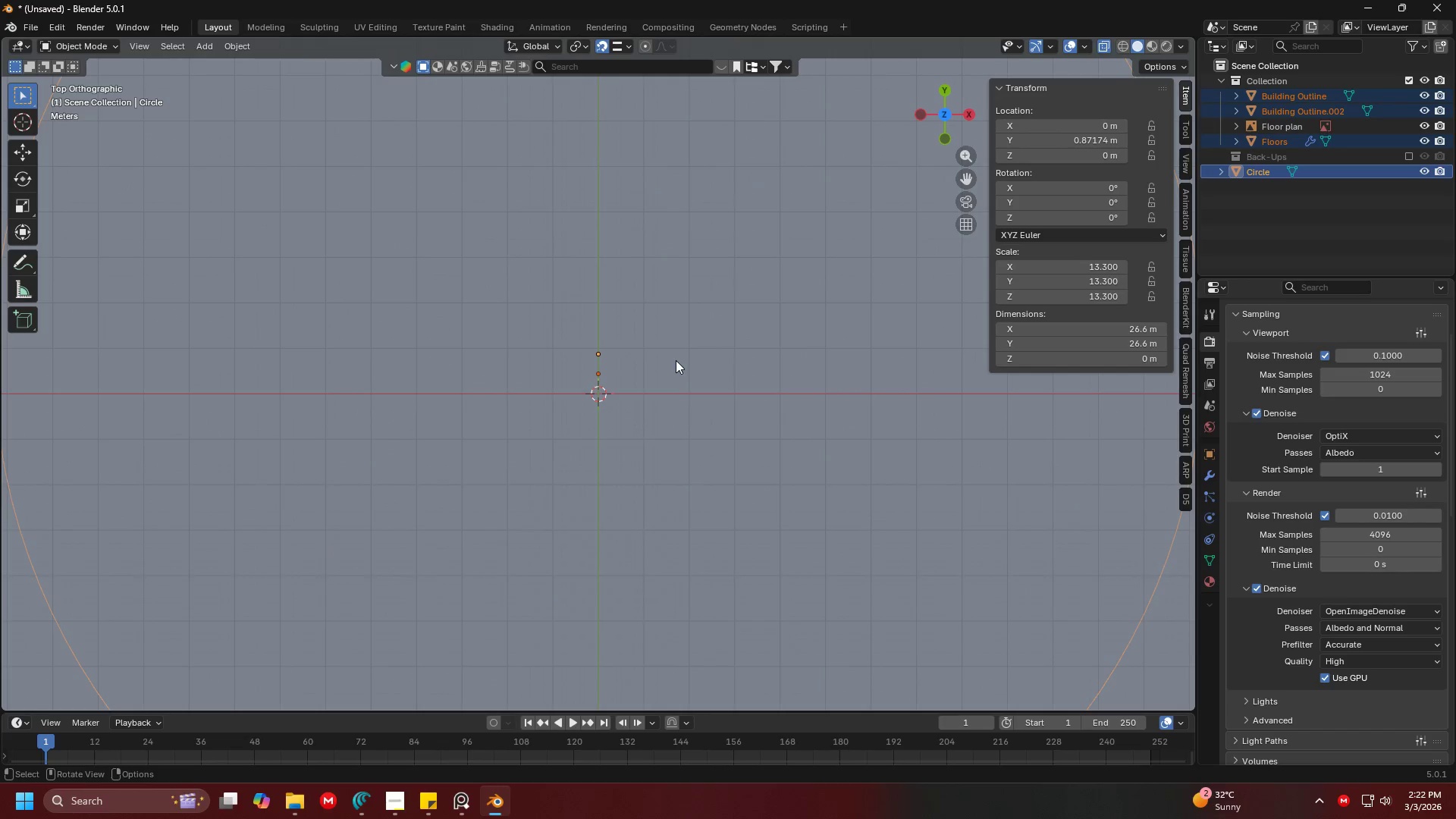 
hold_key(key=ShiftLeft, duration=0.39)
 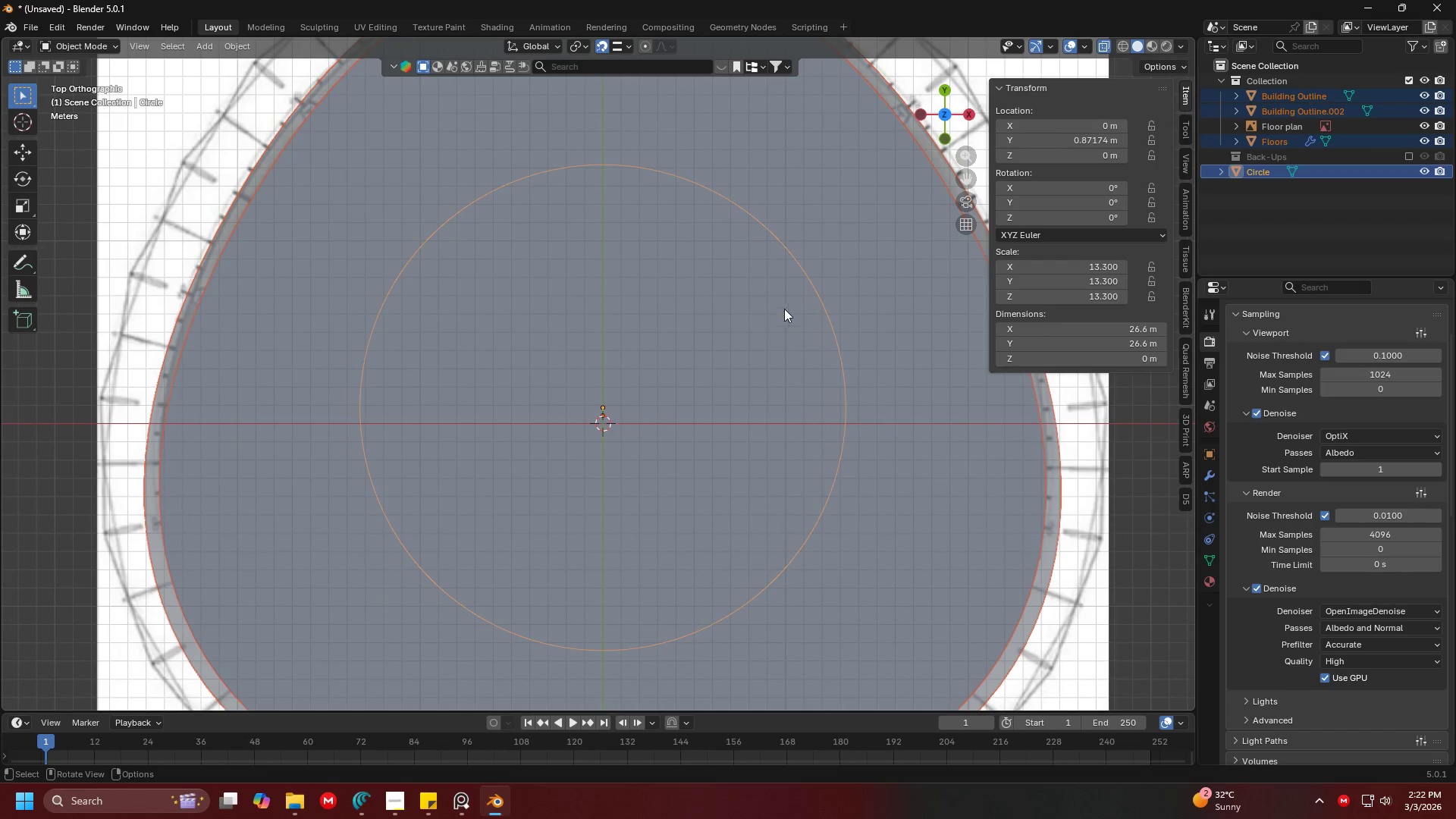 
scroll: coordinate [668, 378], scroll_direction: down, amount: 5.0
 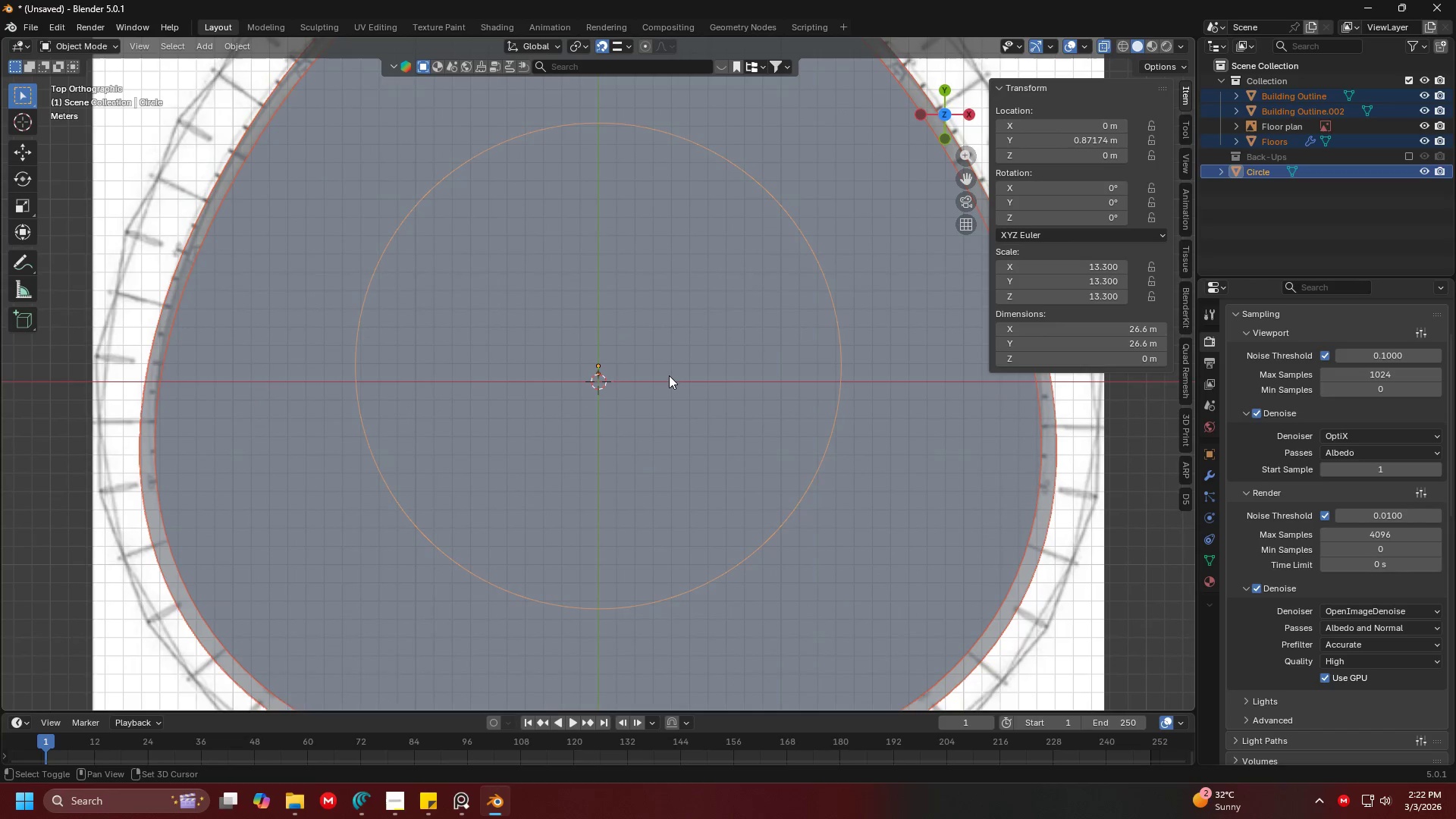 
right_click([799, 293])
 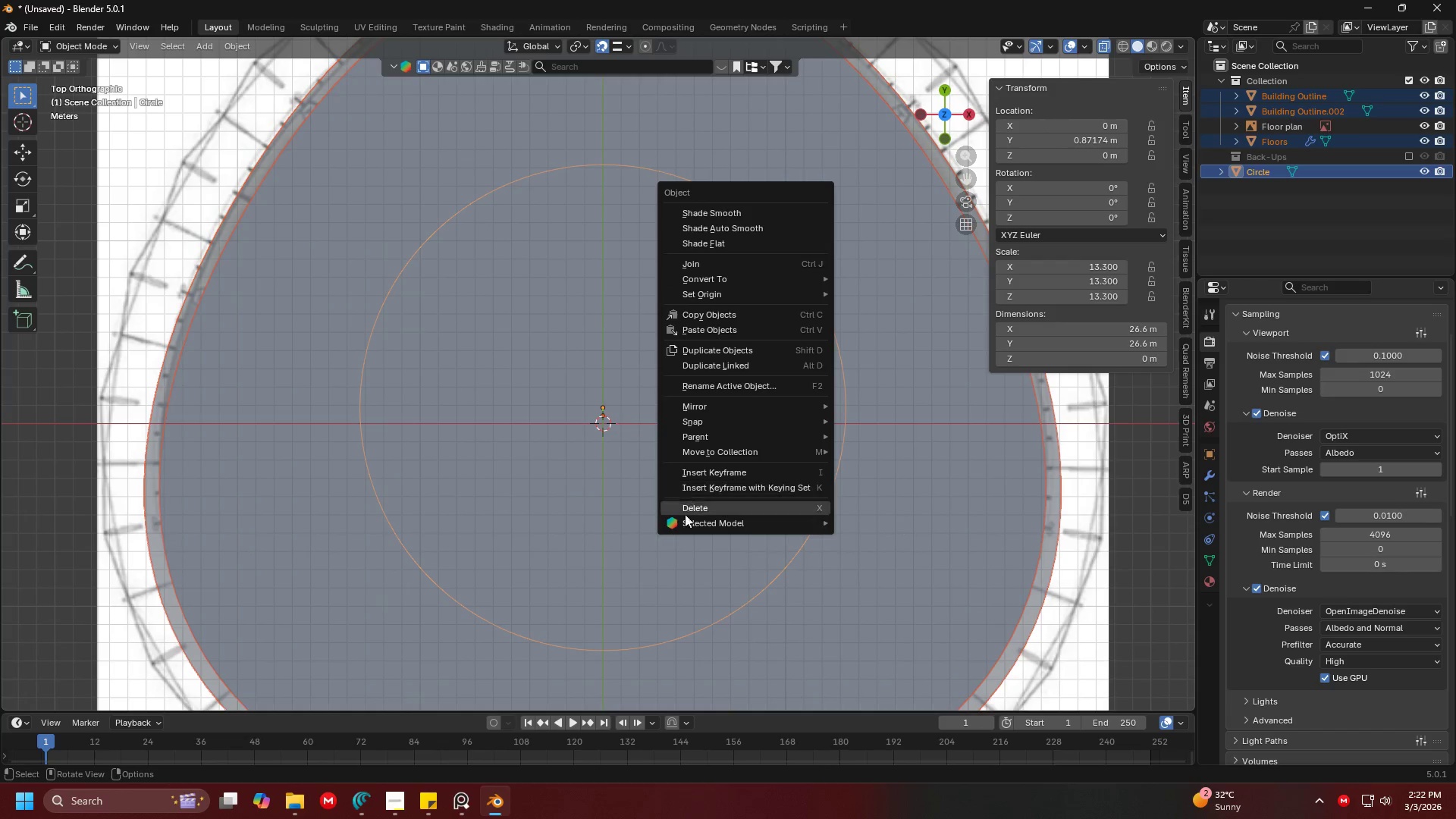 
wait(13.89)
 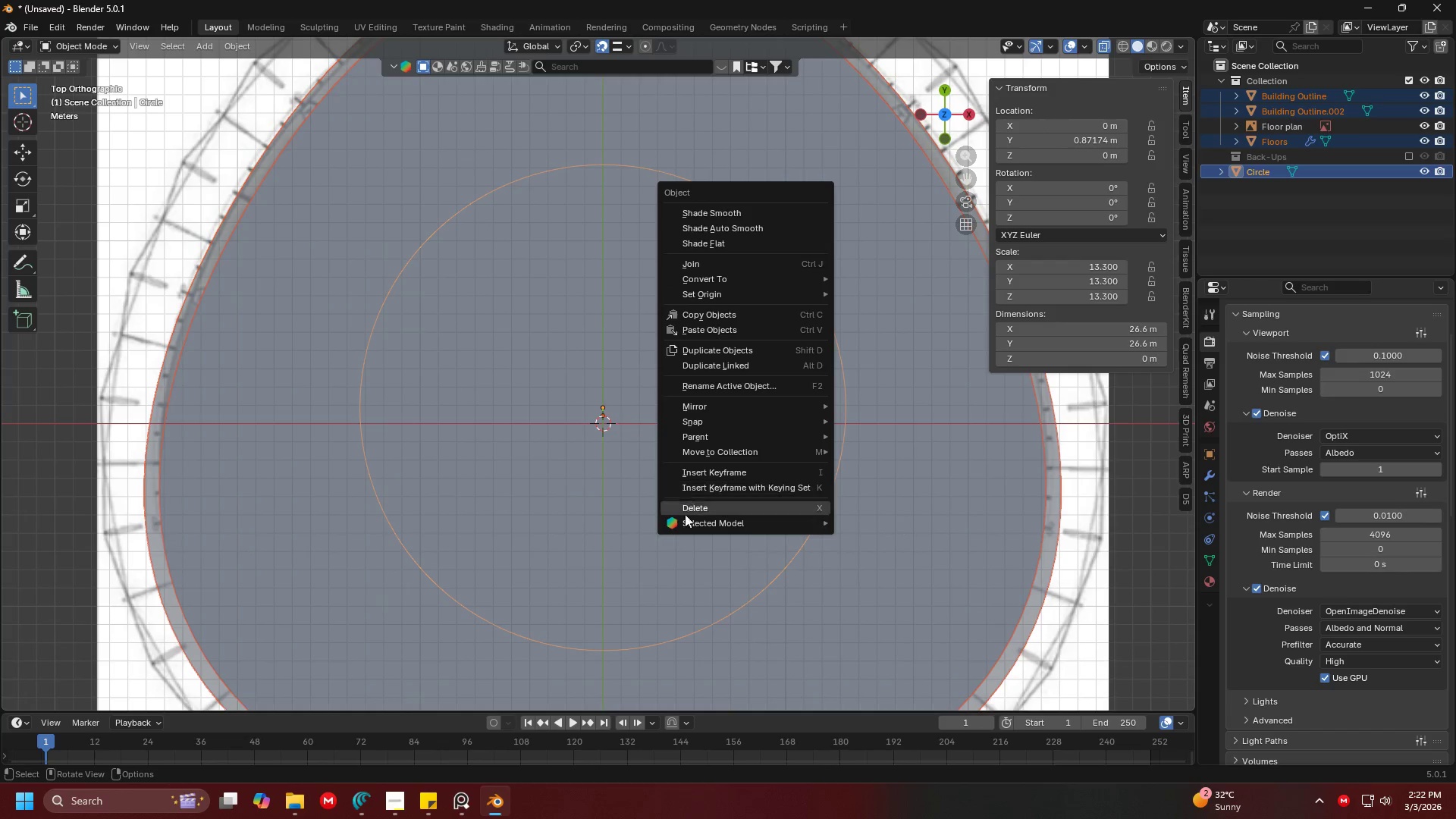 
scroll: coordinate [747, 529], scroll_direction: down, amount: 2.0
 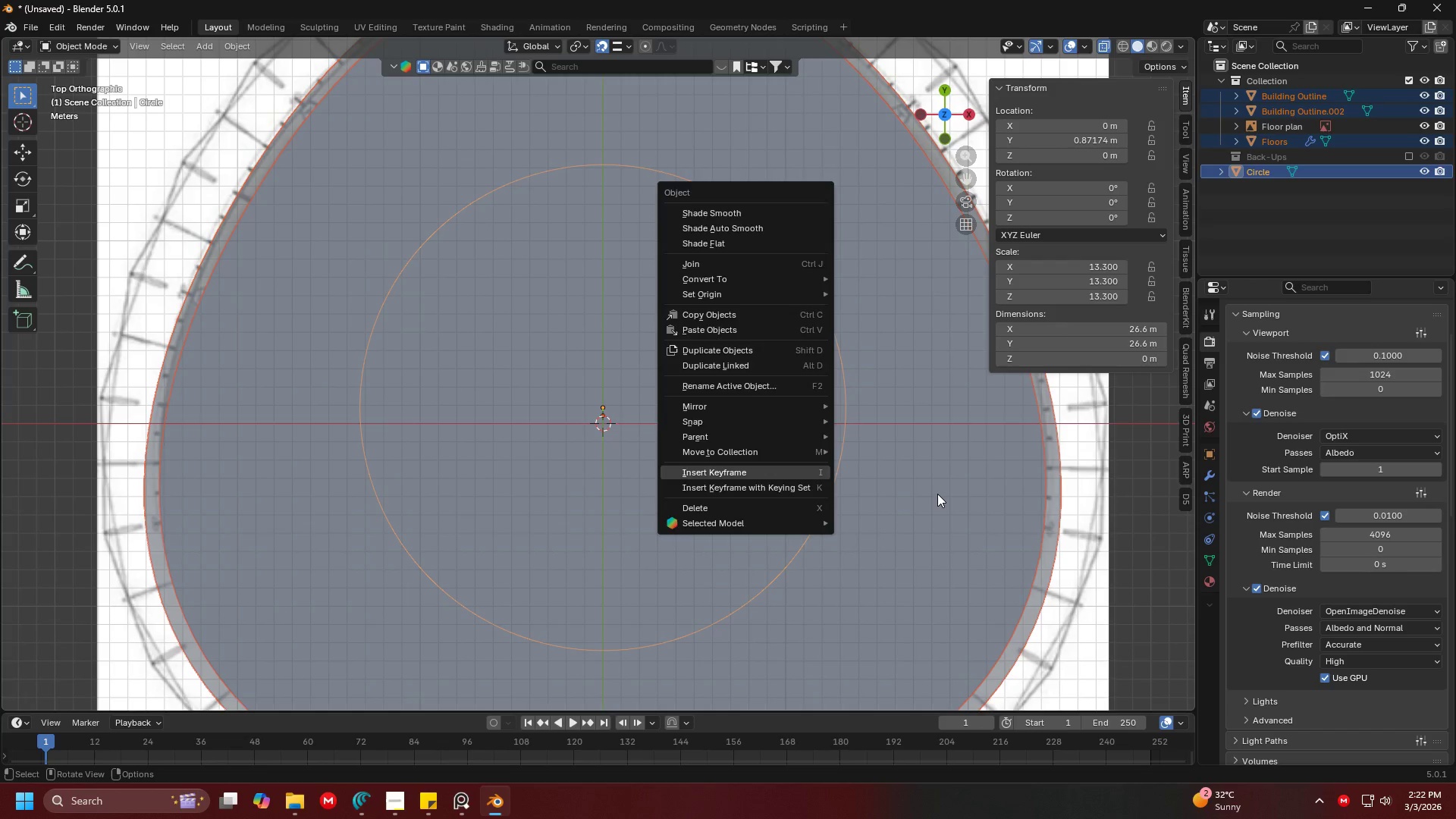 
left_click([937, 494])
 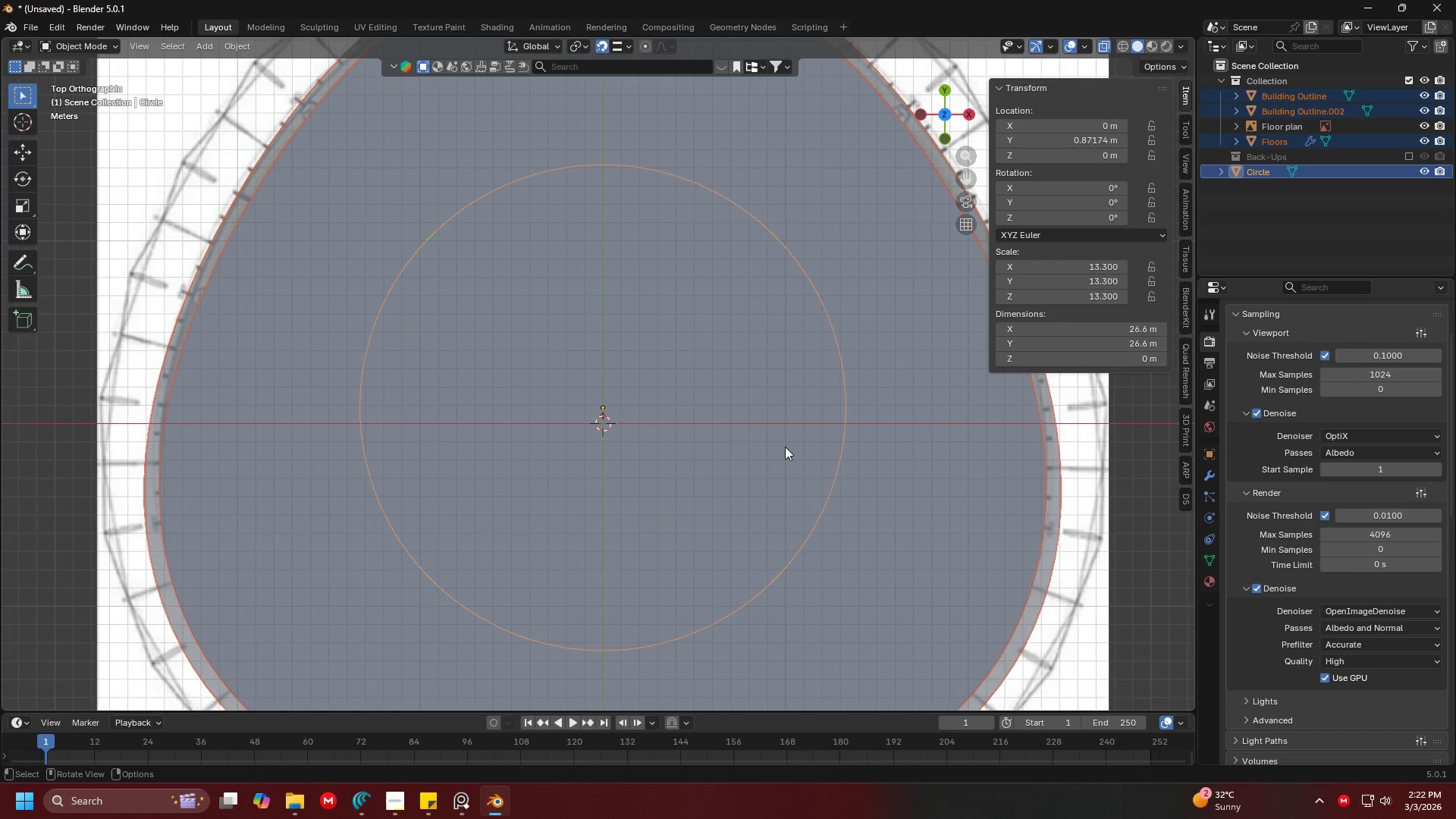 
hold_key(key=ShiftLeft, duration=0.59)
 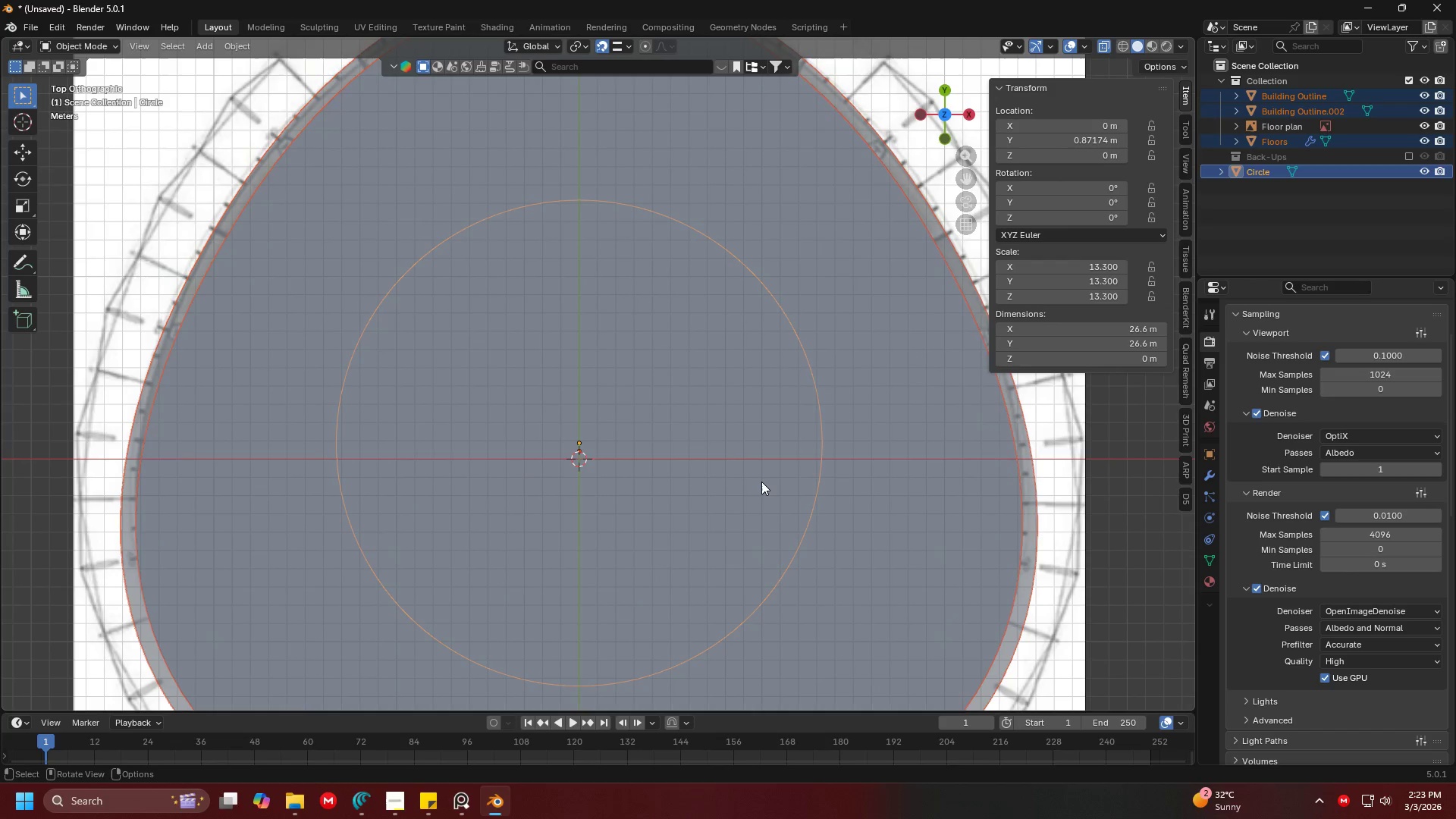 
scroll: coordinate [785, 447], scroll_direction: down, amount: 1.0
 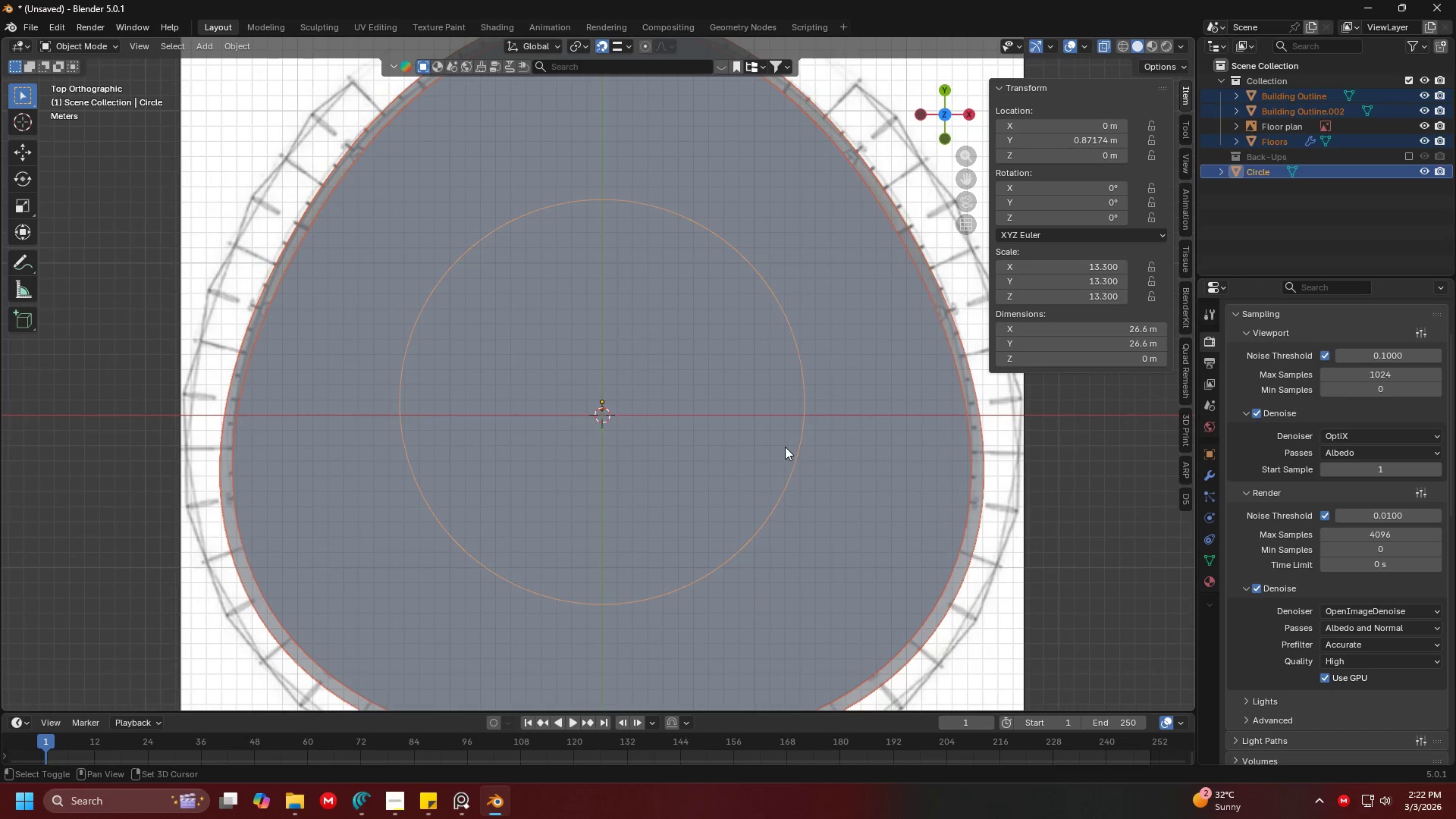 
scroll: coordinate [761, 482], scroll_direction: up, amount: 1.0
 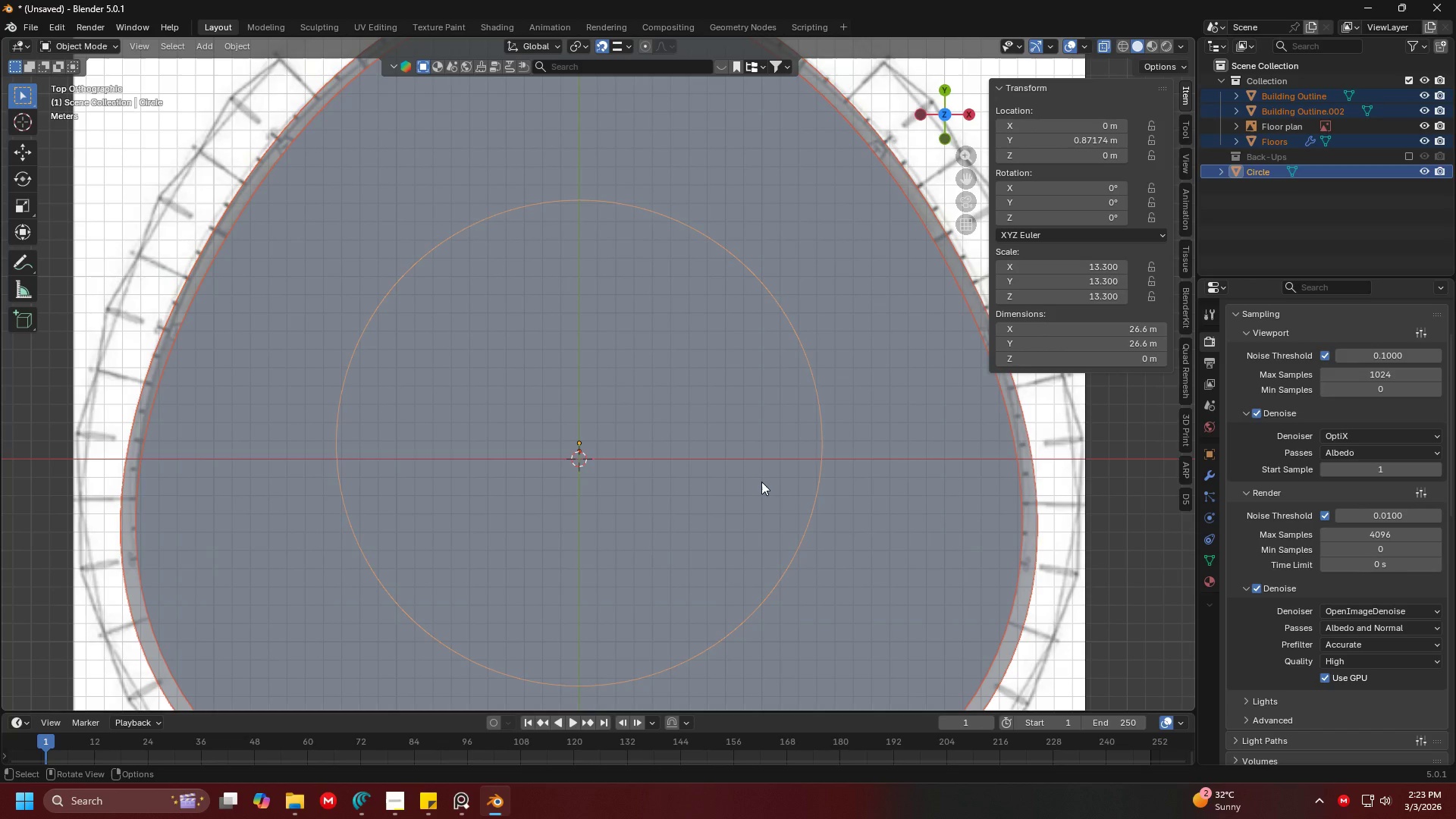 
hold_key(key=ShiftLeft, duration=0.47)
 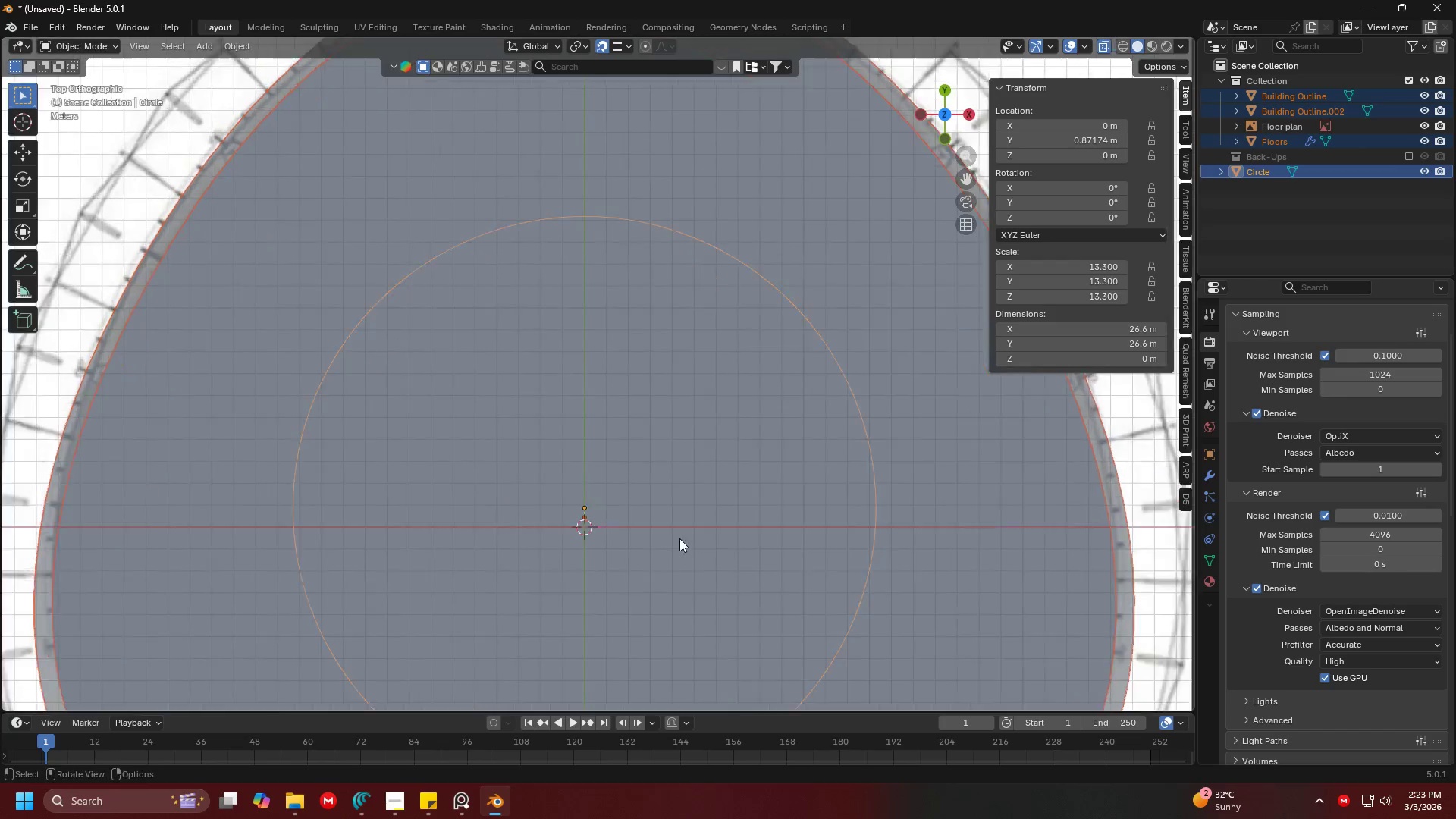 
key(Shift+ShiftLeft)
 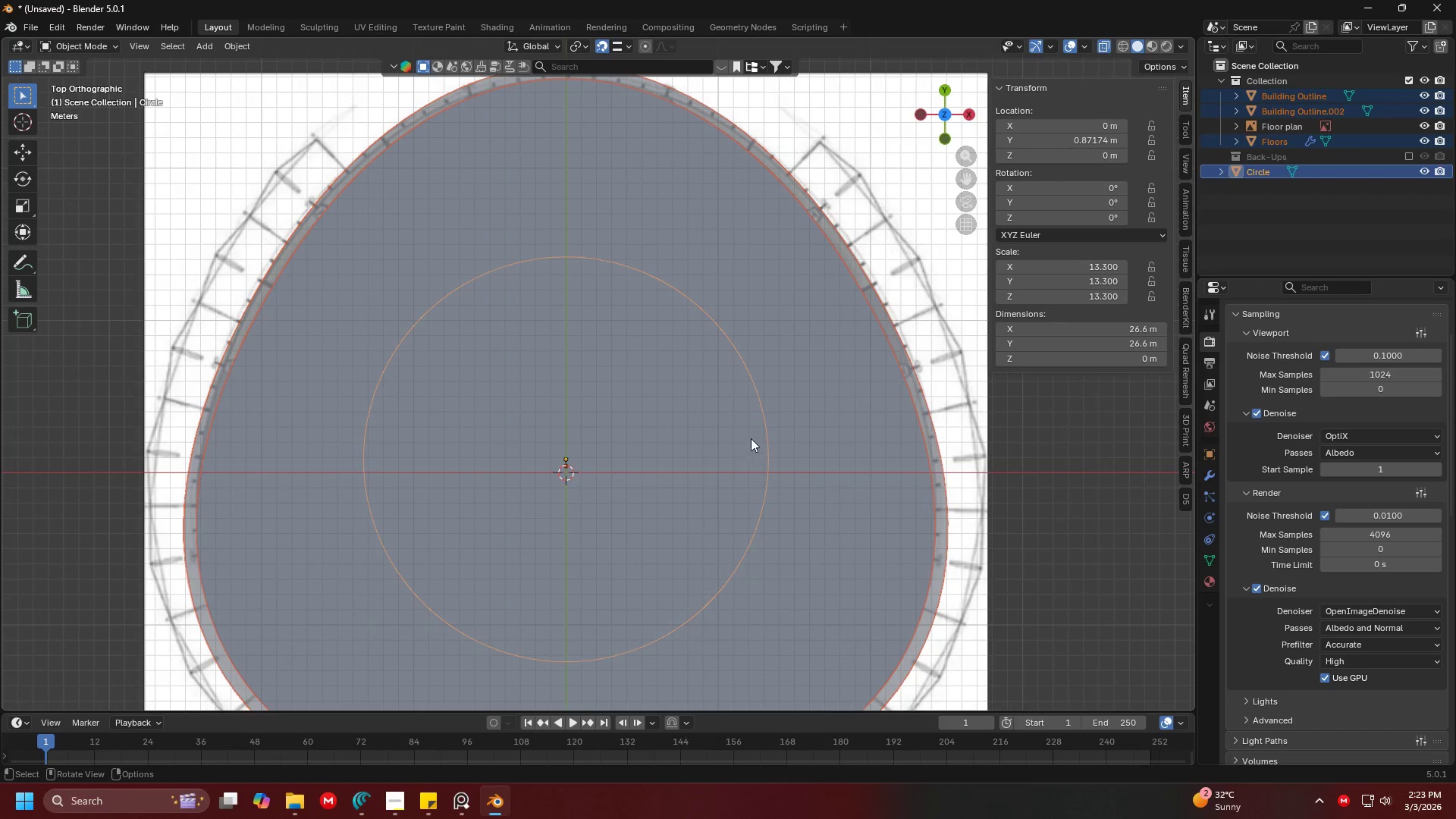 
scroll: coordinate [748, 510], scroll_direction: down, amount: 1.0
 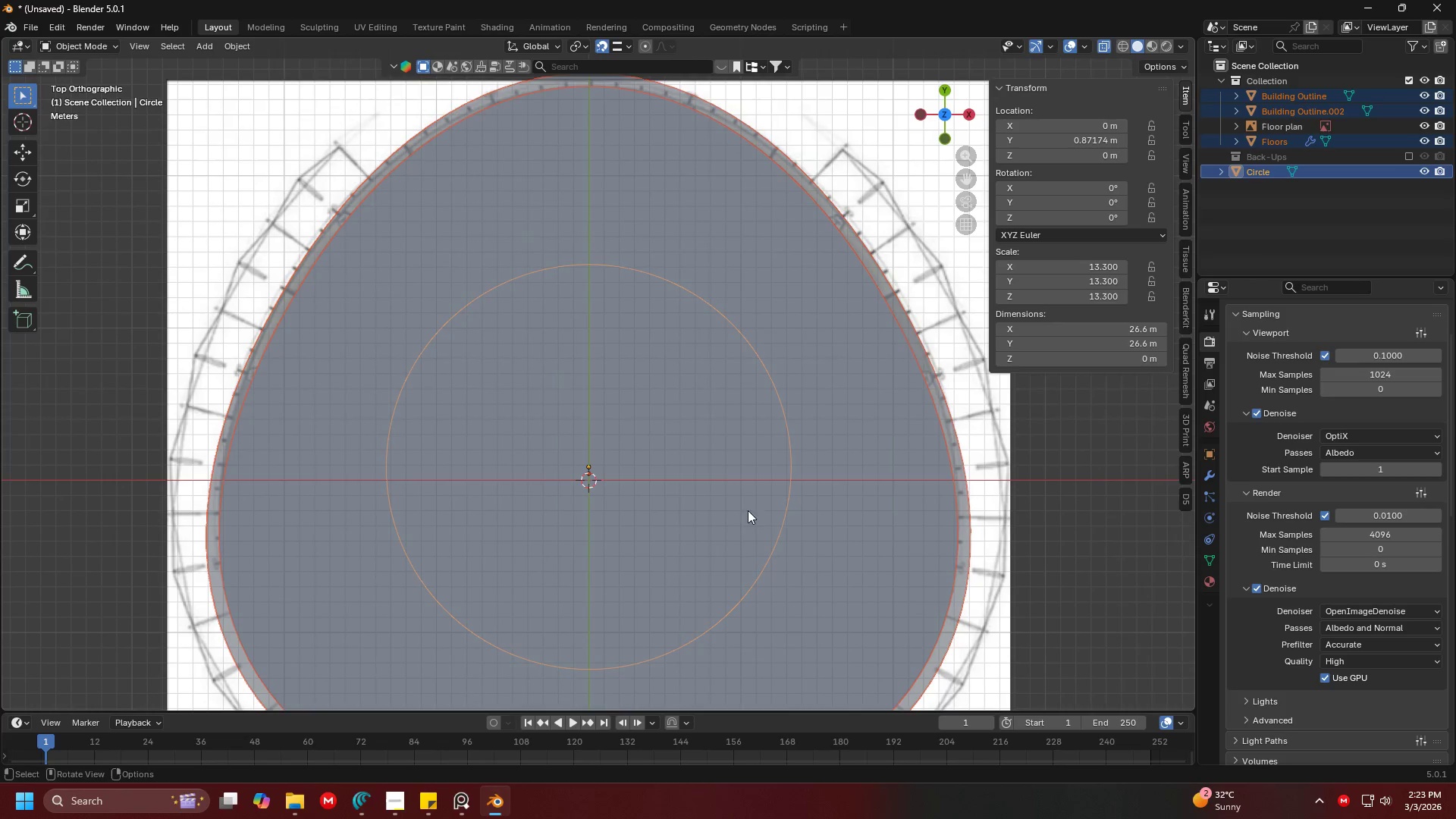 
left_click([767, 418])
 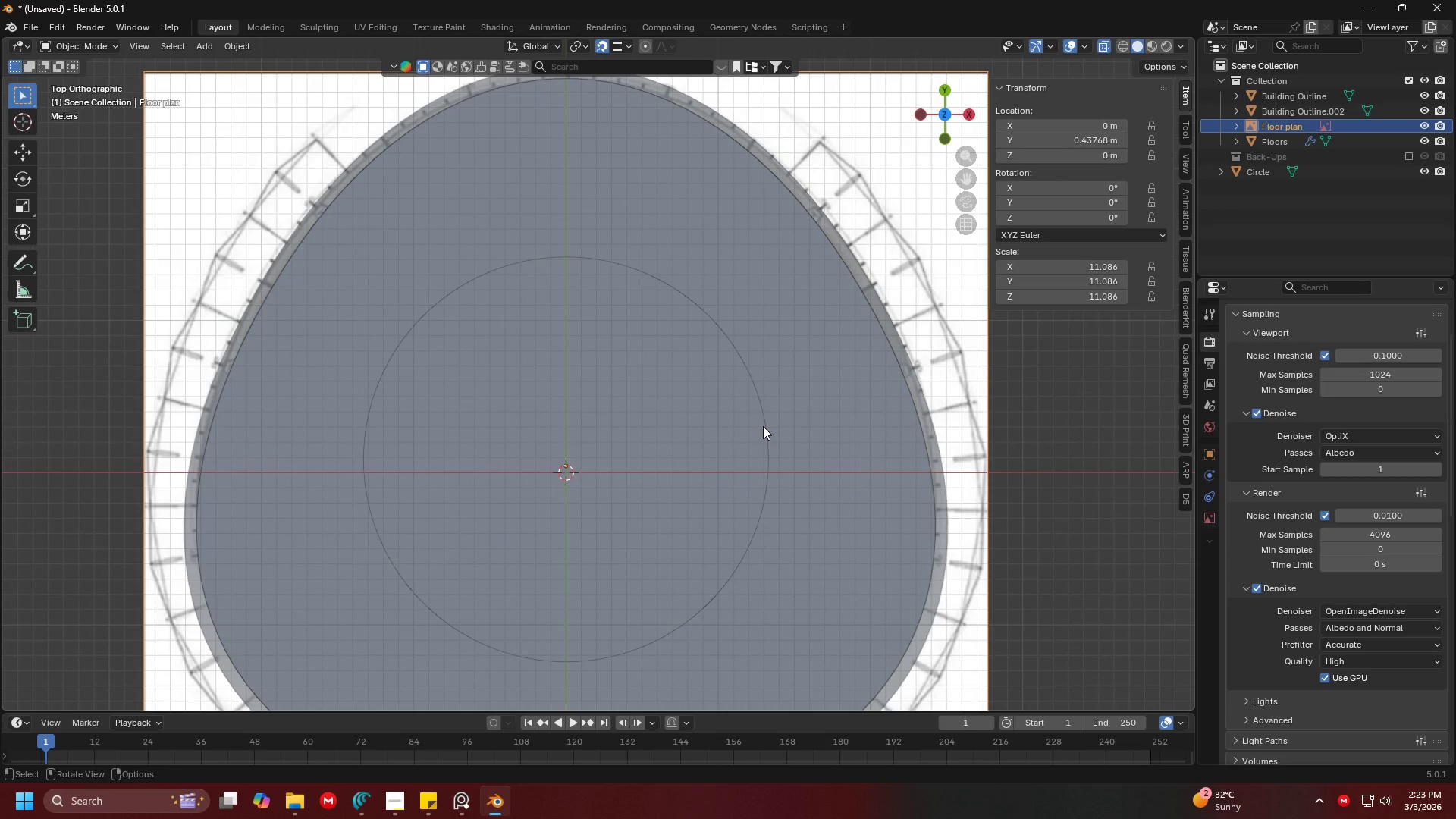 
left_click([763, 426])
 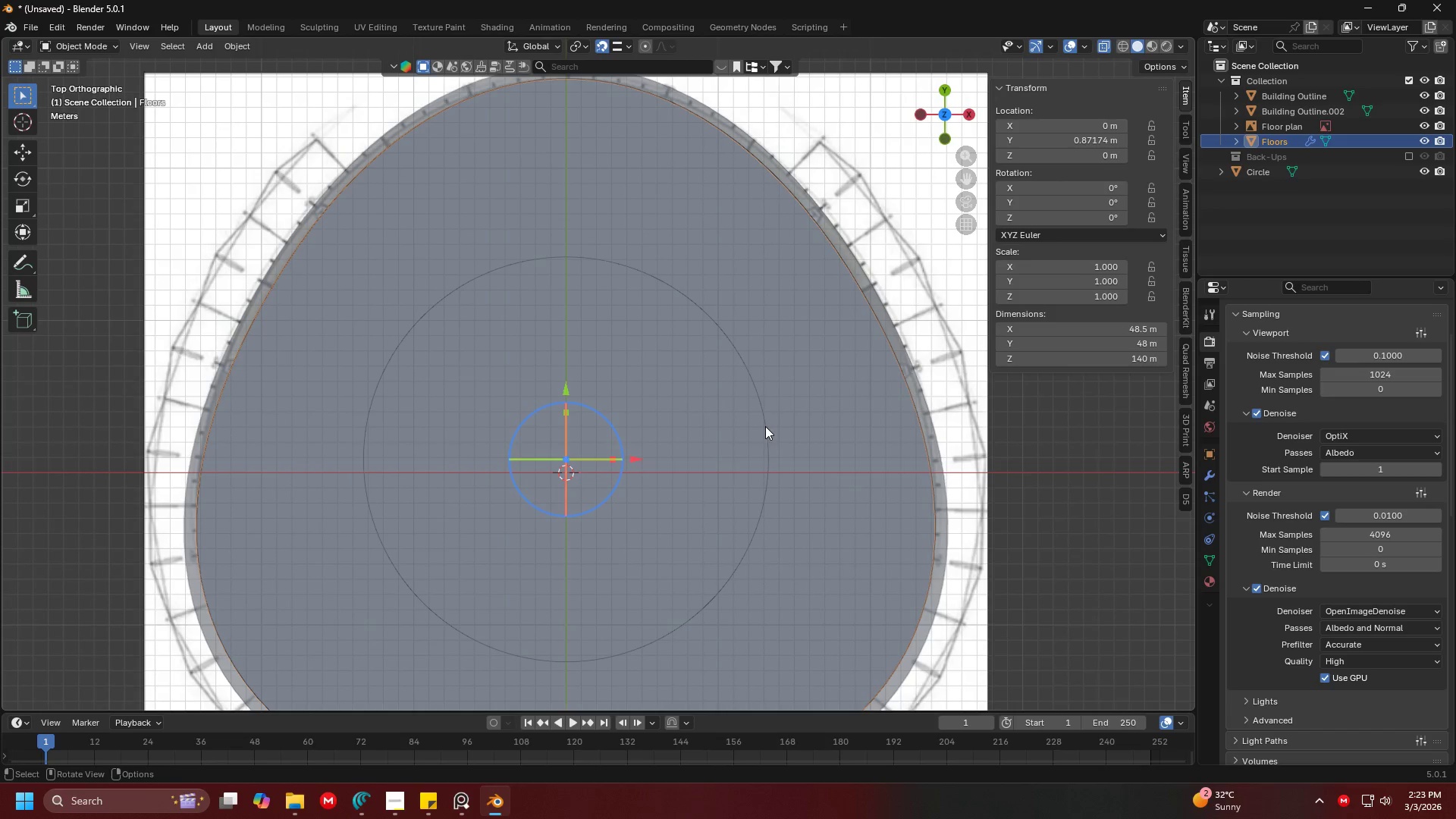 
left_click([765, 426])
 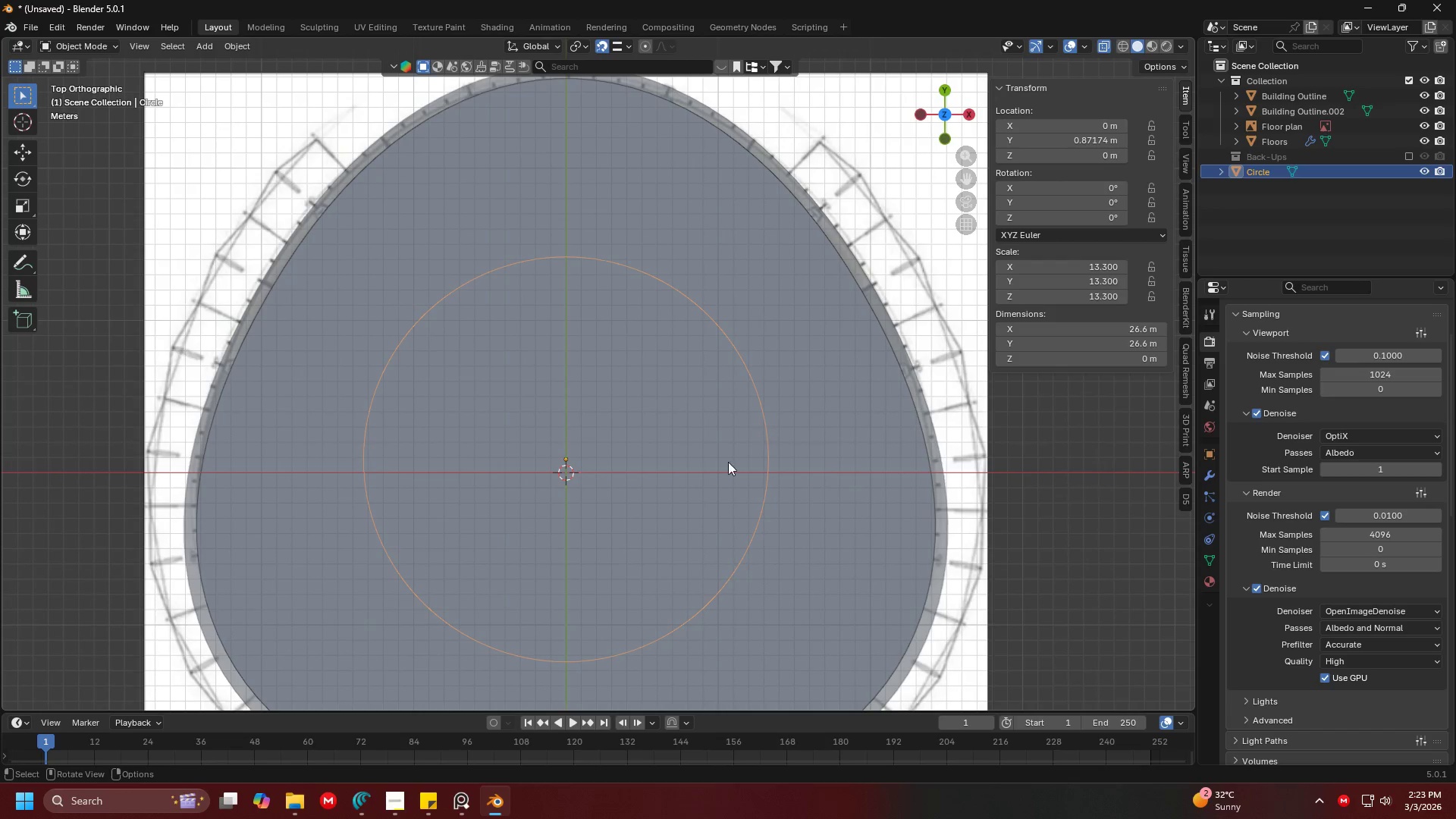 
hold_key(key=ShiftLeft, duration=0.42)
 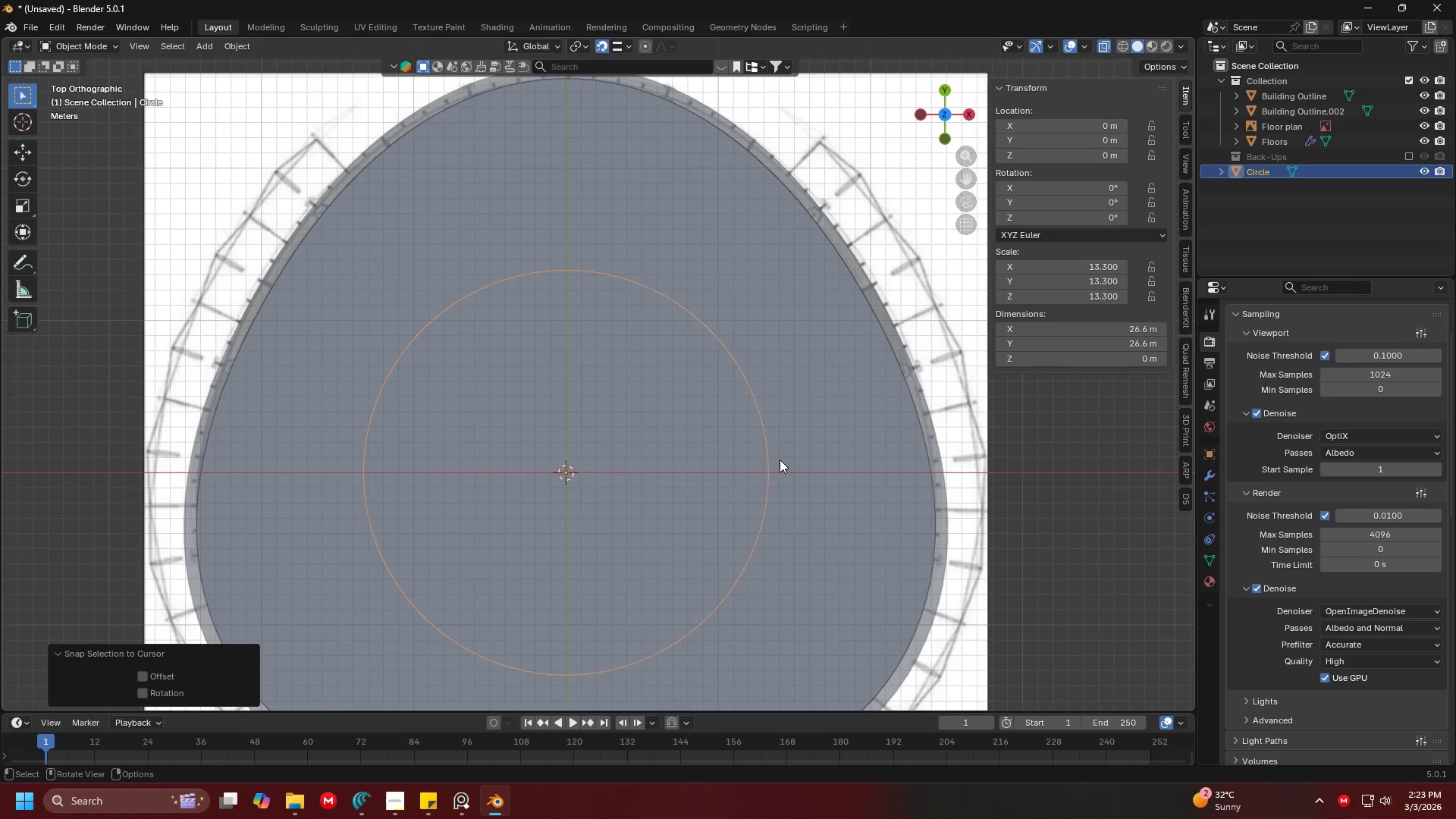 
hold_key(key=S, duration=0.33)
 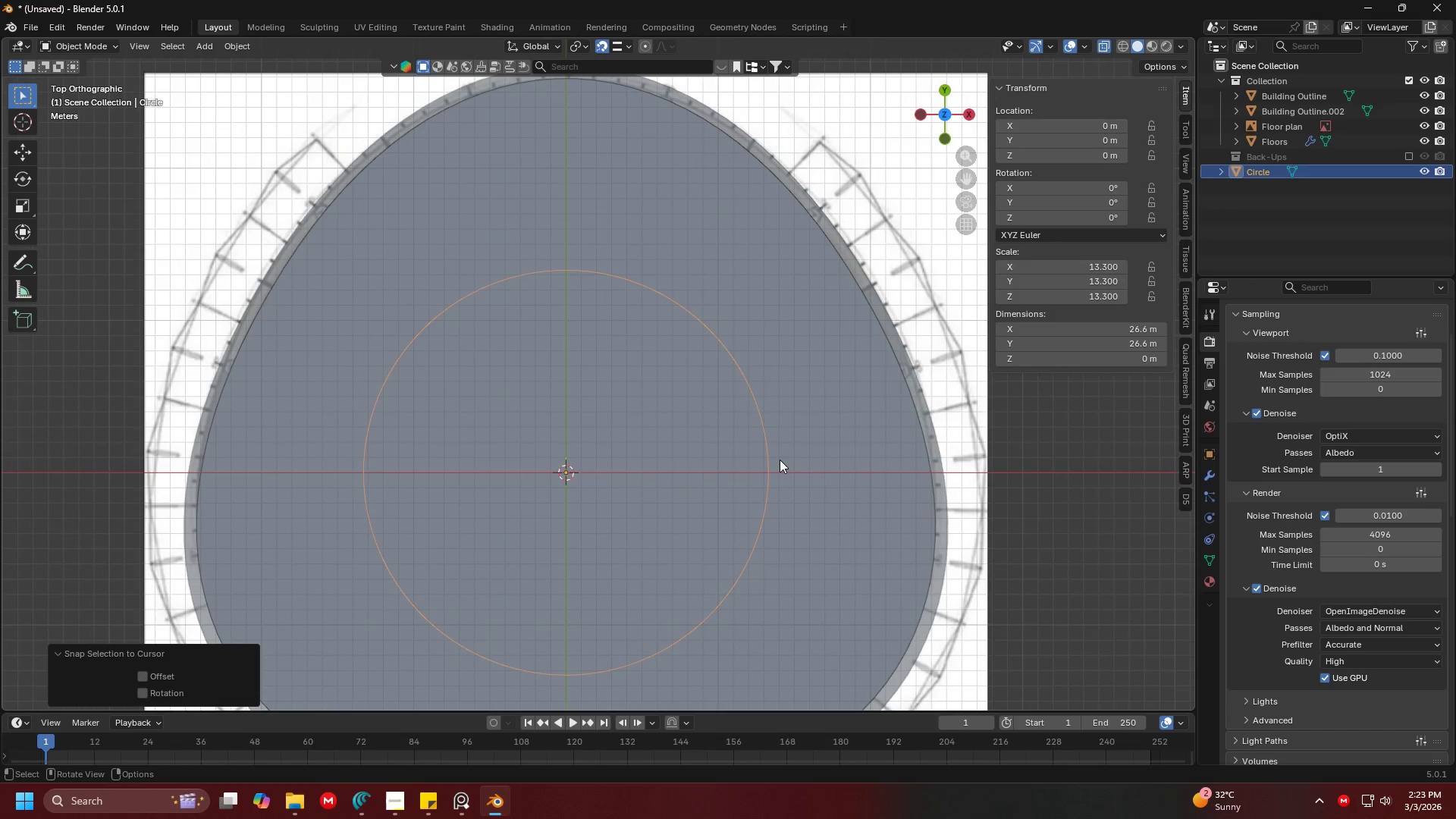 
hold_key(key=ShiftLeft, duration=0.38)
 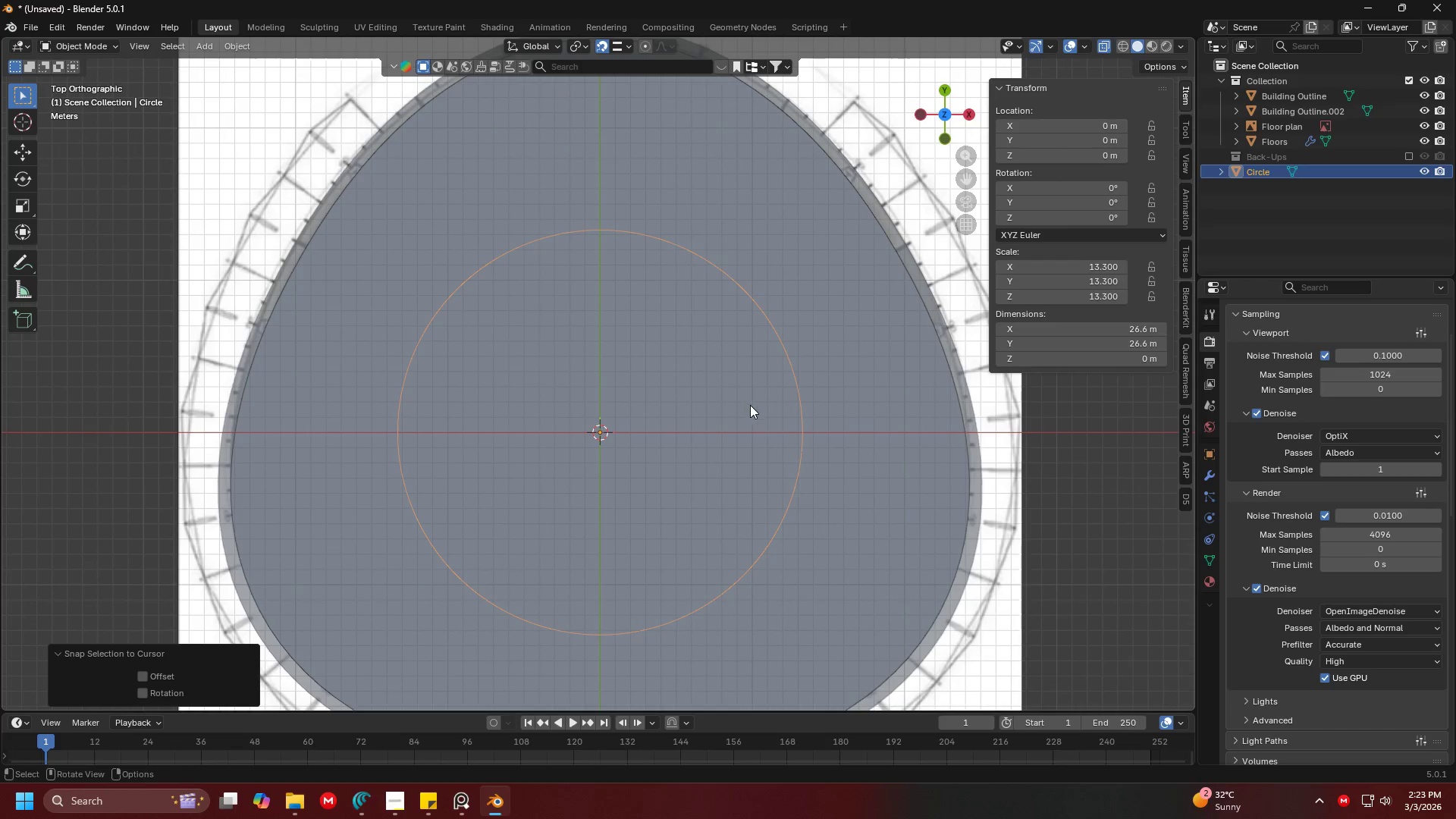 
hold_key(key=ShiftLeft, duration=0.5)
 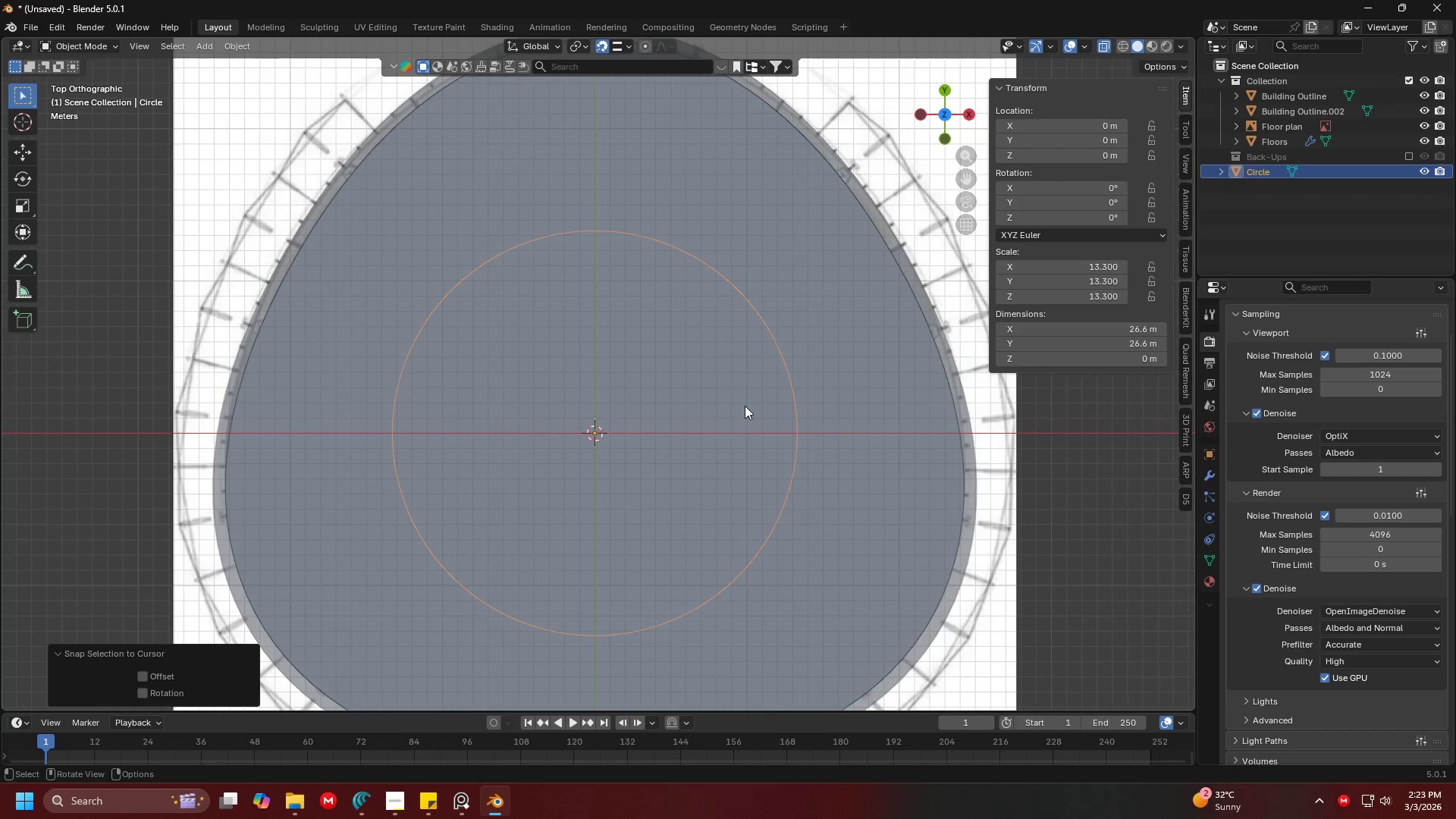 
key(Control+ControlLeft)
 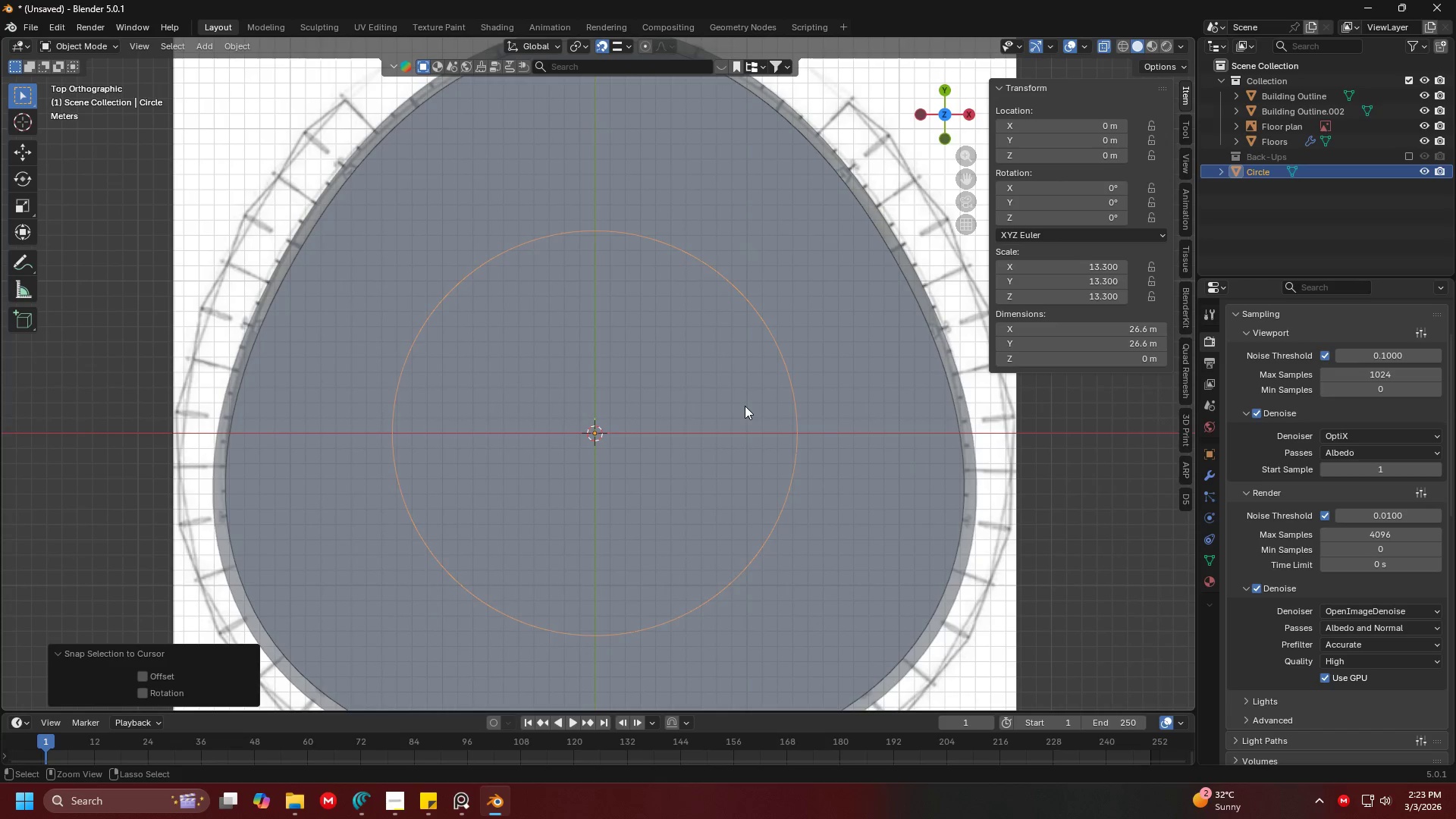 
key(Control+Z)
 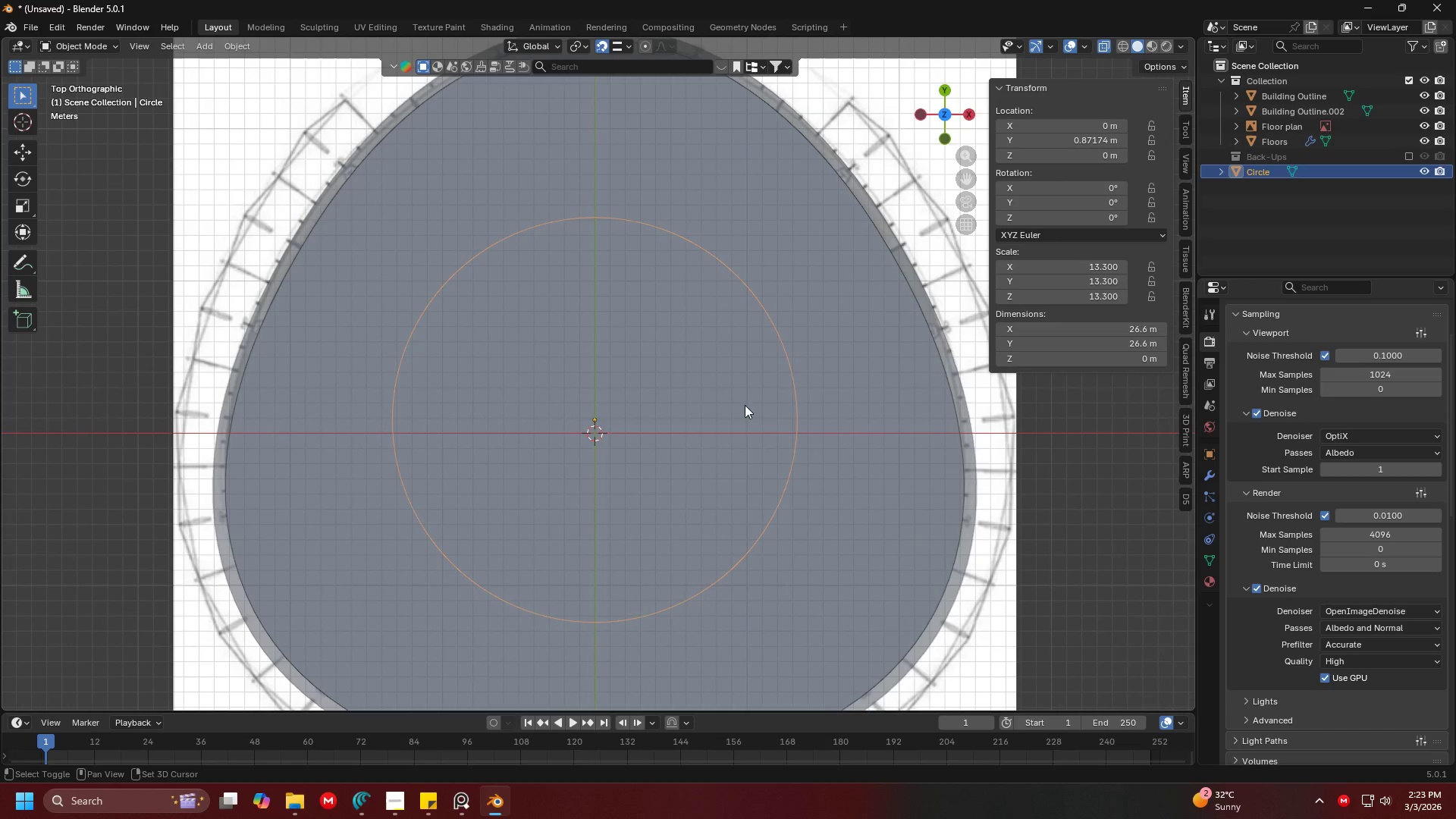 
hold_key(key=ShiftLeft, duration=0.47)
 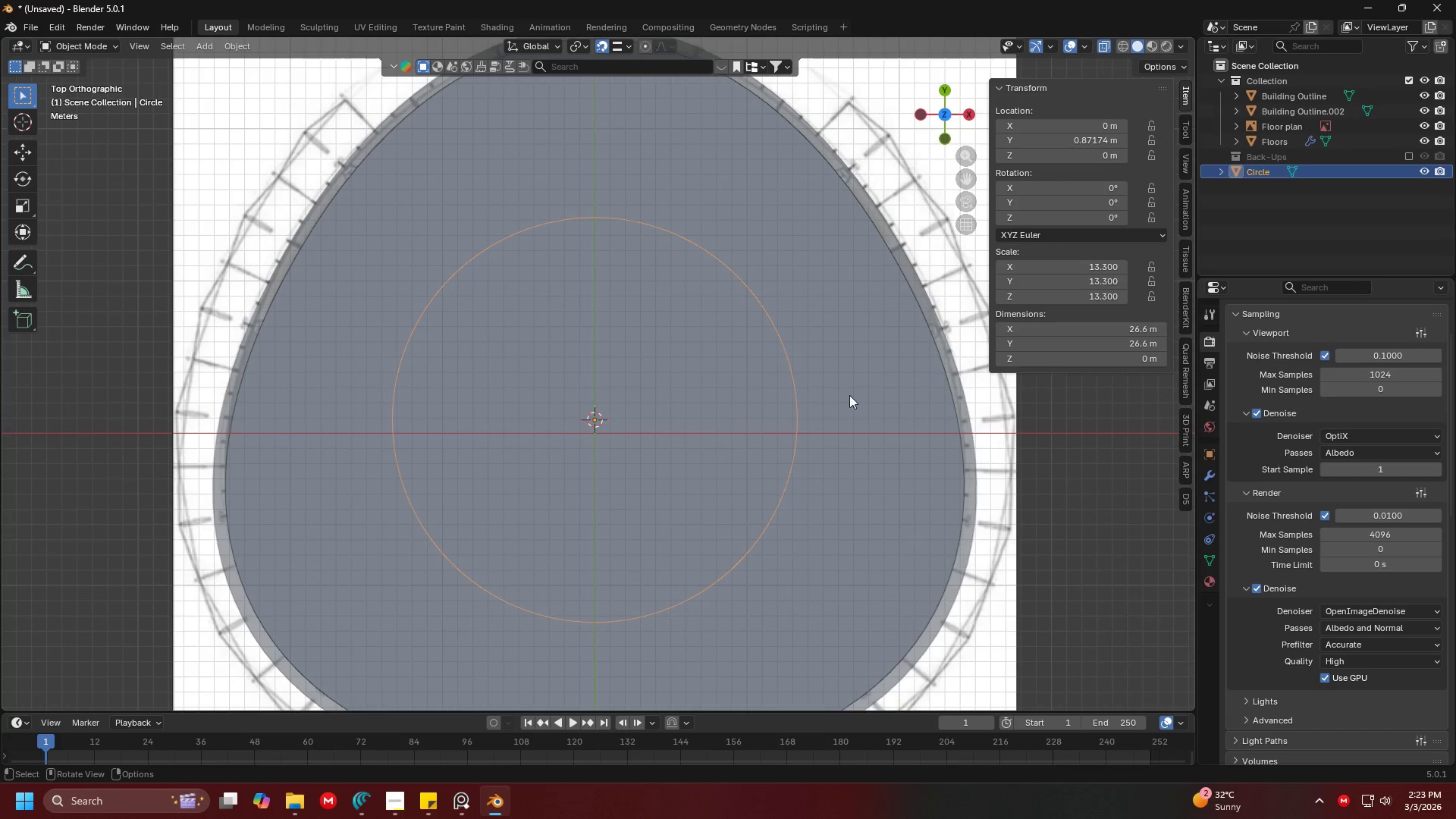 
hold_key(key=S, duration=0.31)
 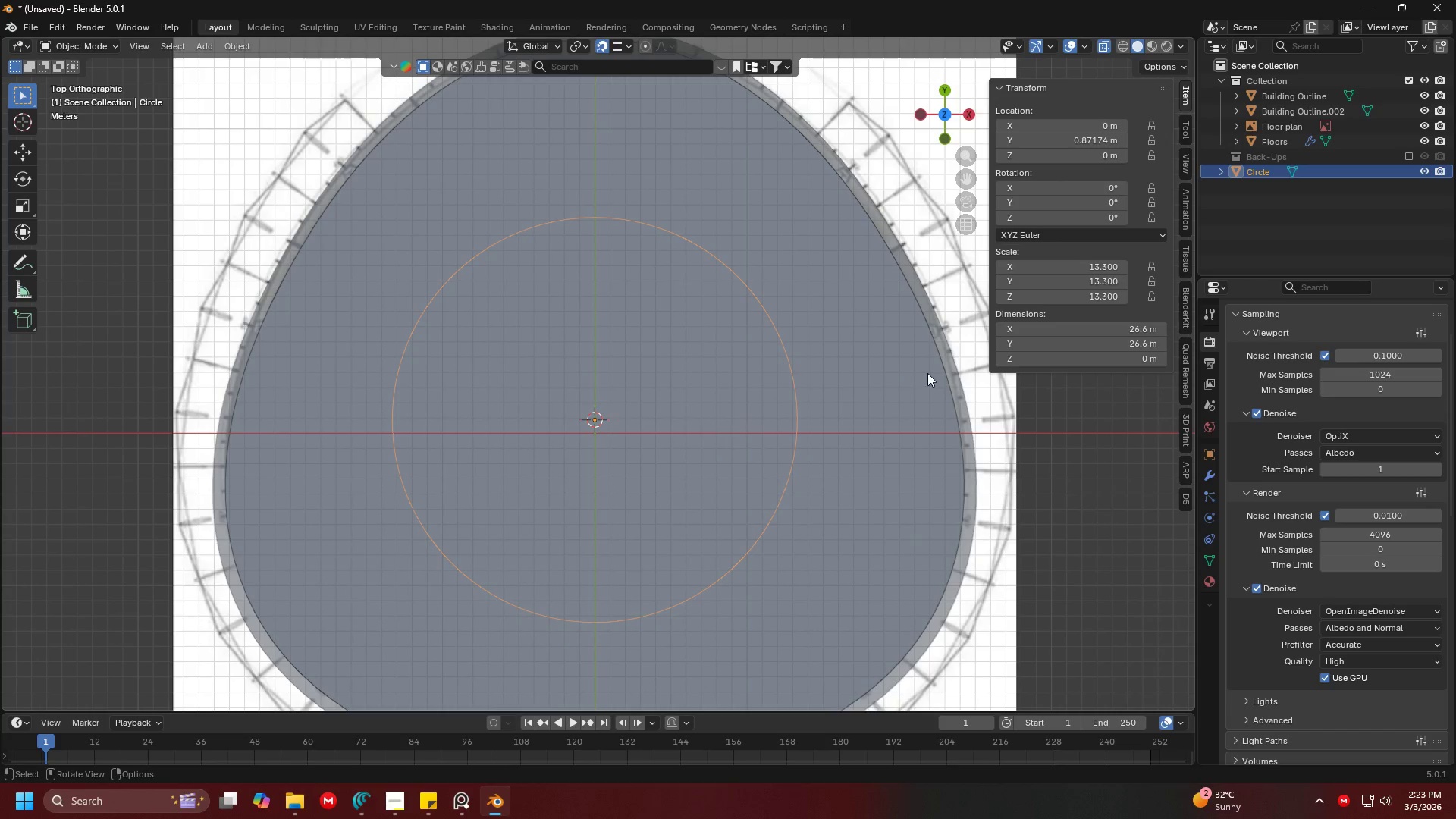 
left_click([931, 370])
 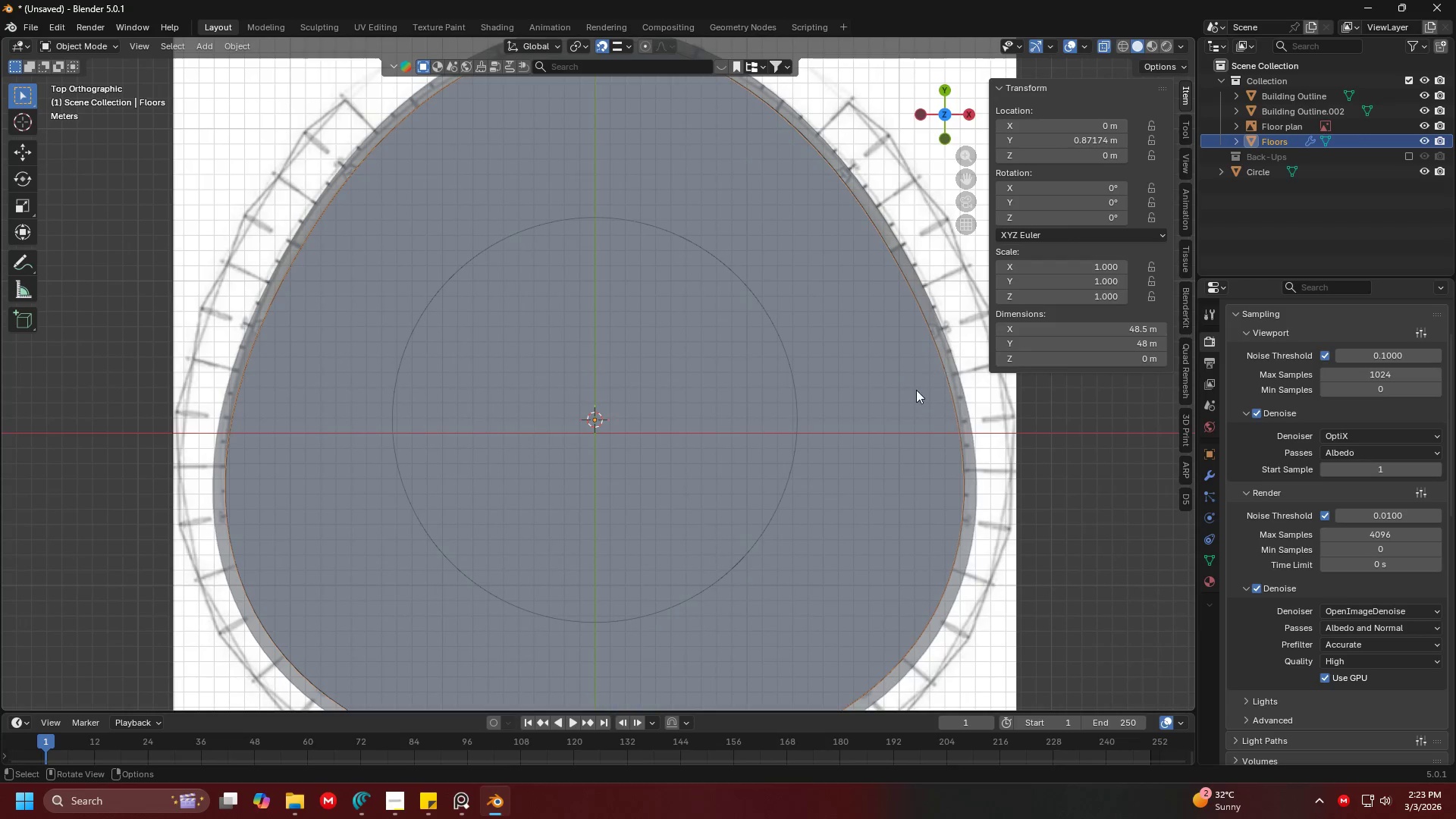 
left_click([912, 393])
 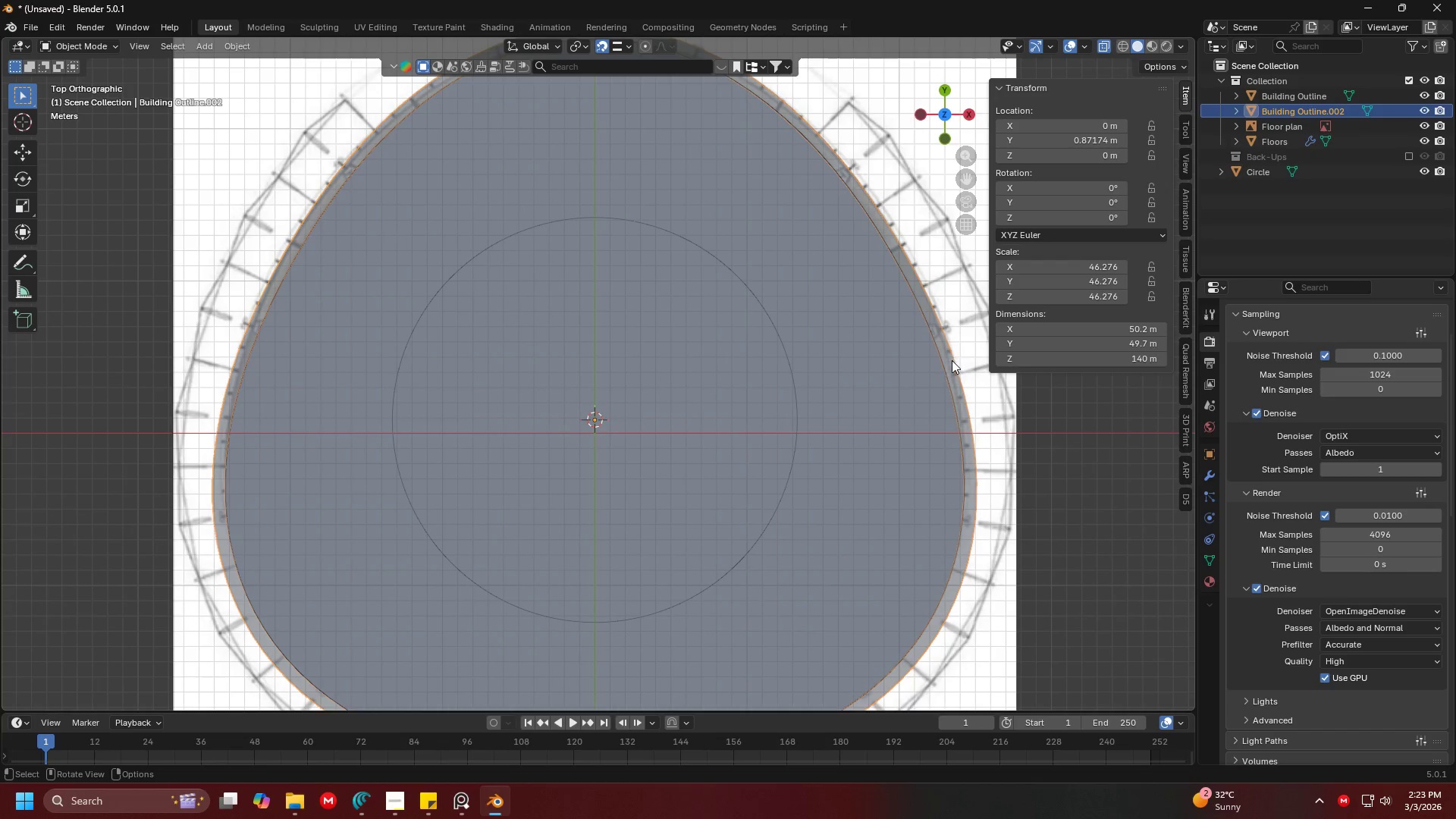 
left_click([950, 371])
 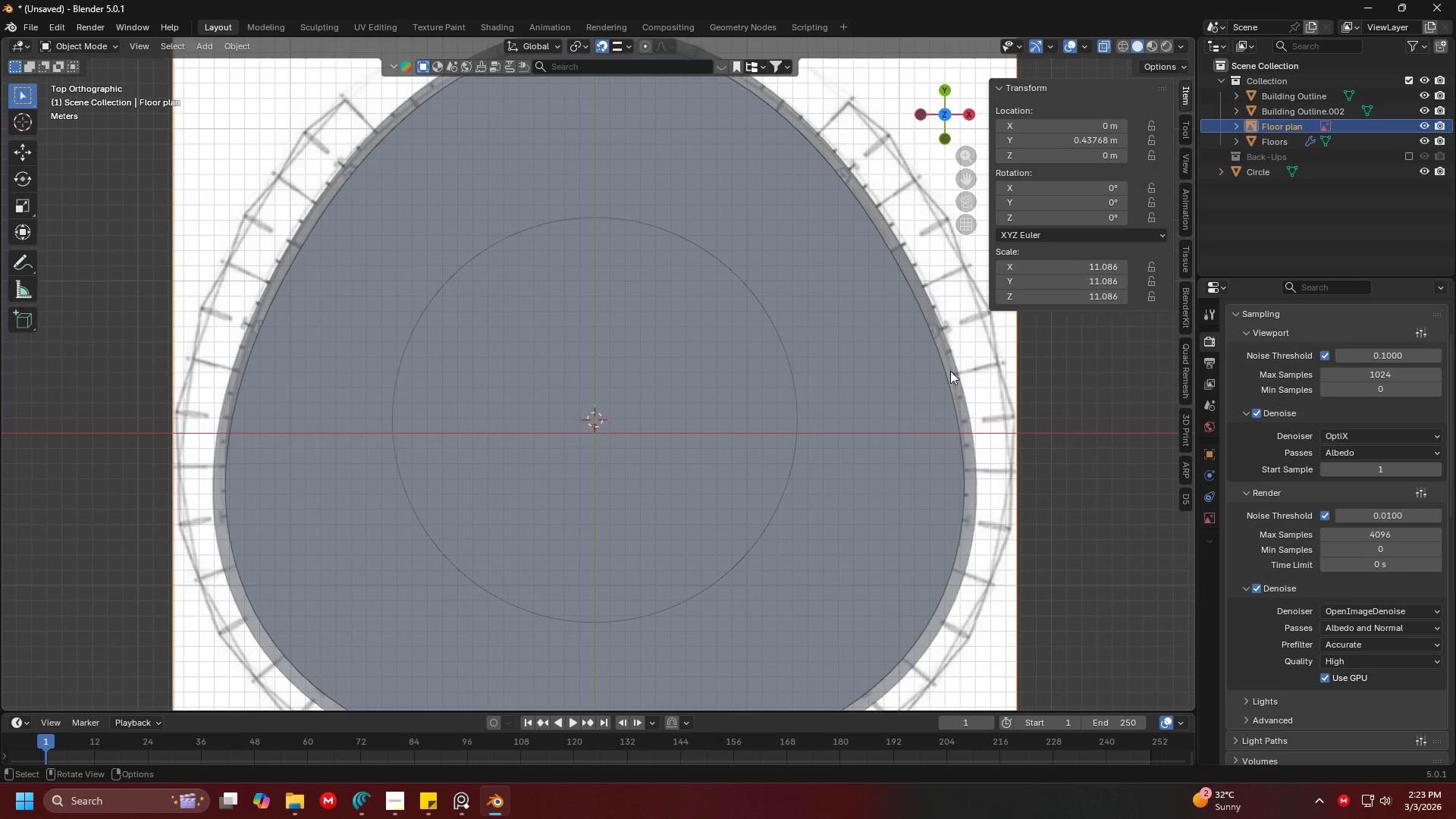 
left_click([950, 371])
 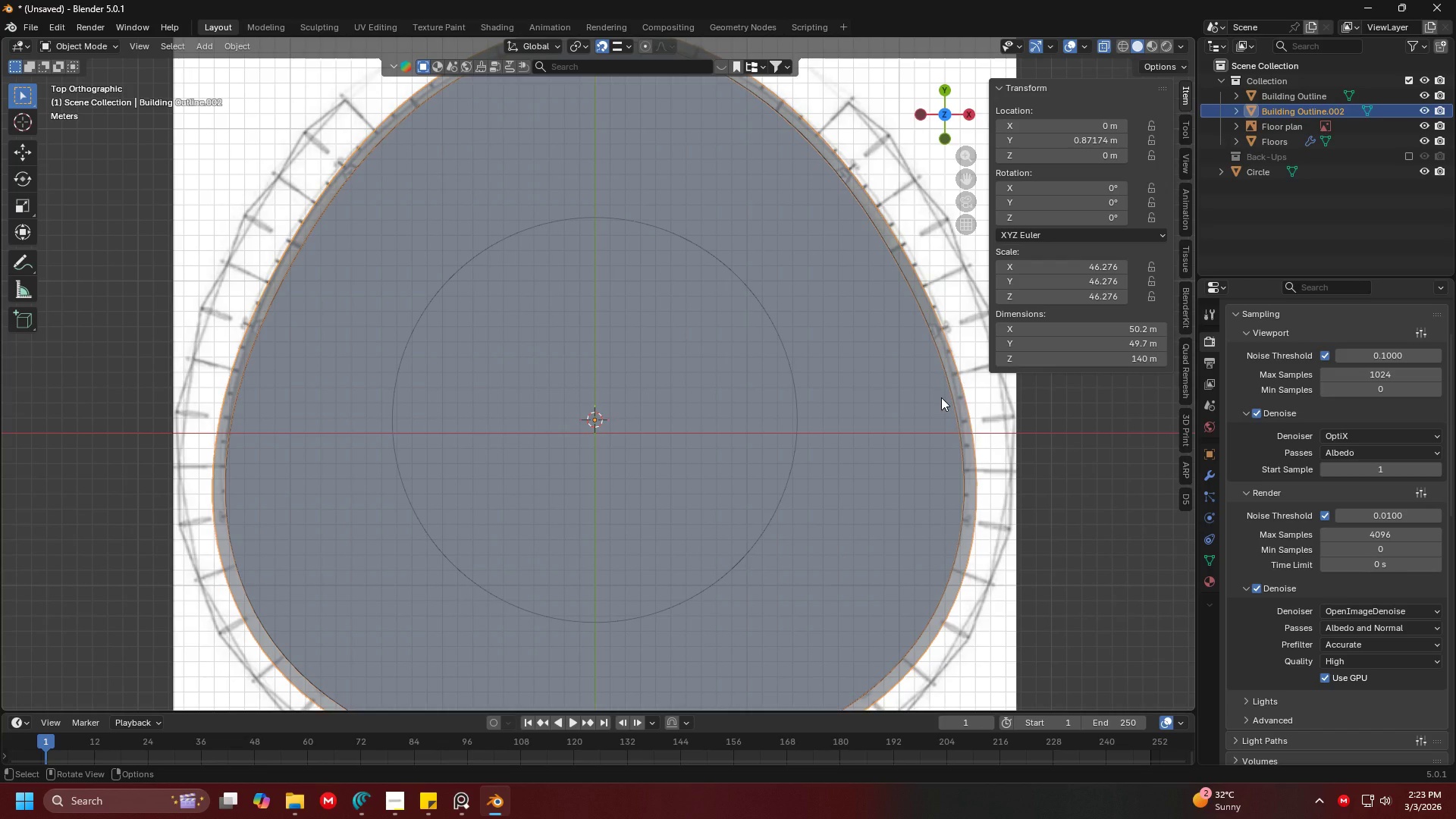 
key(H)
 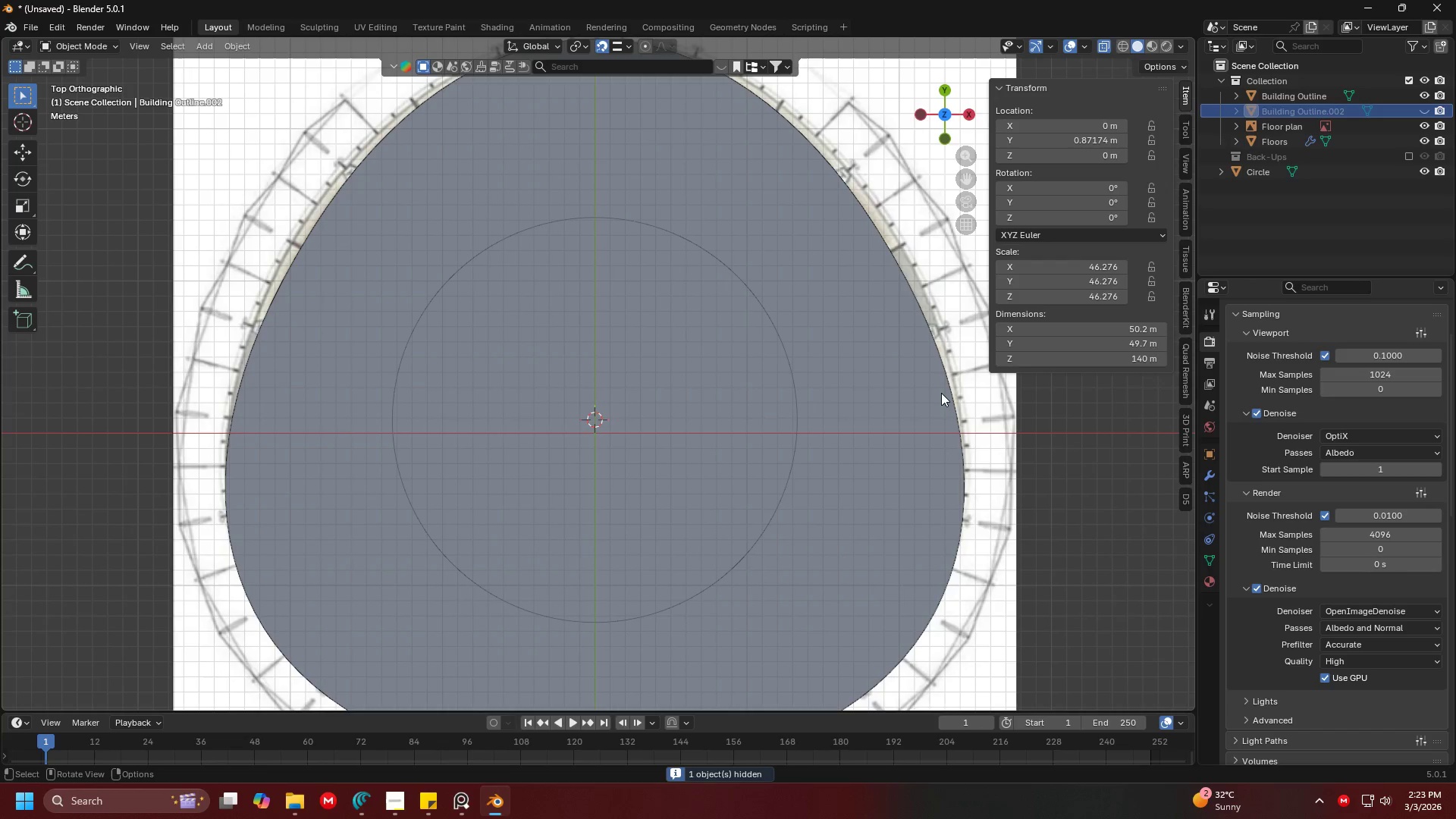 
left_click([941, 393])
 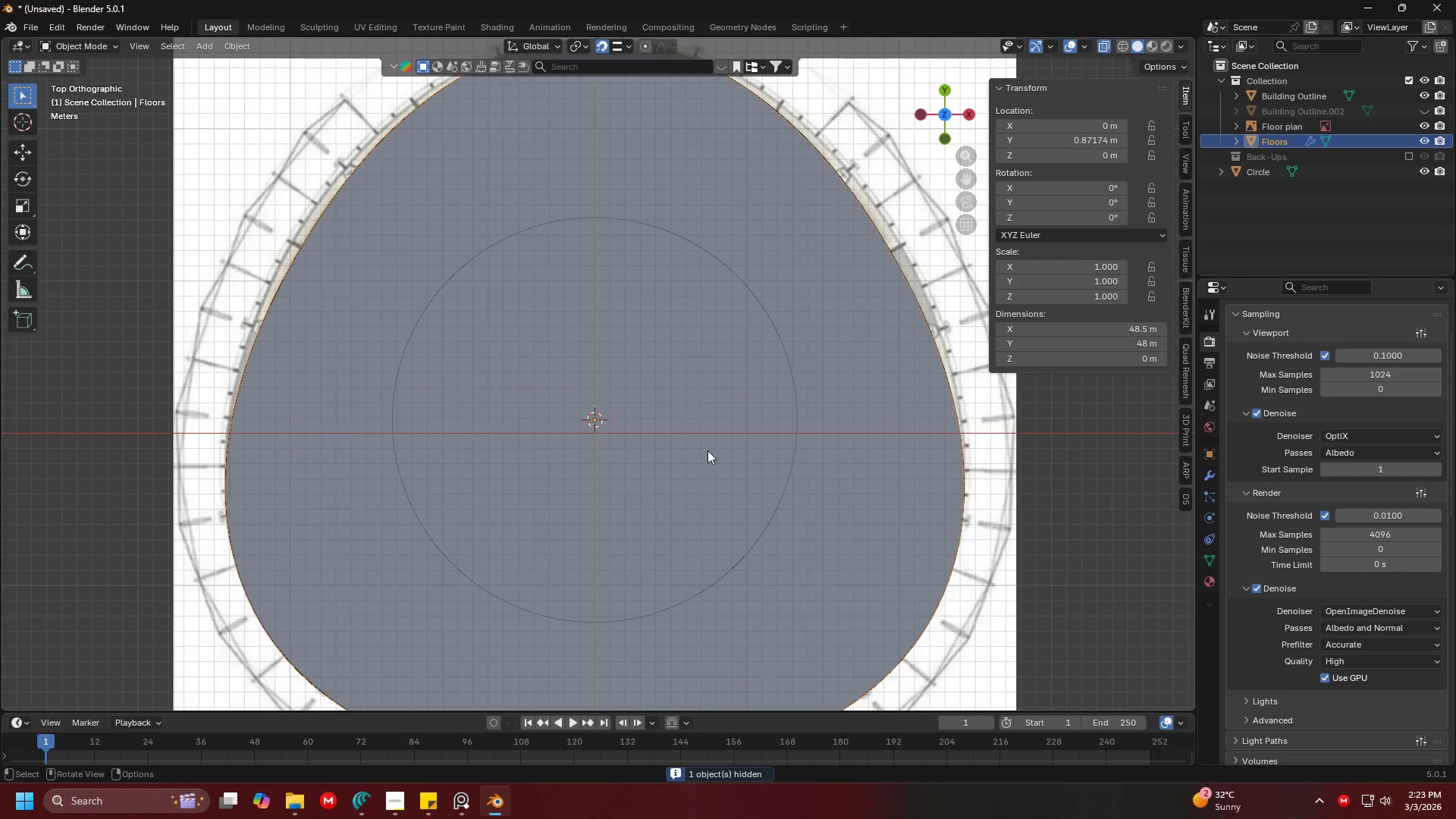 
key(H)
 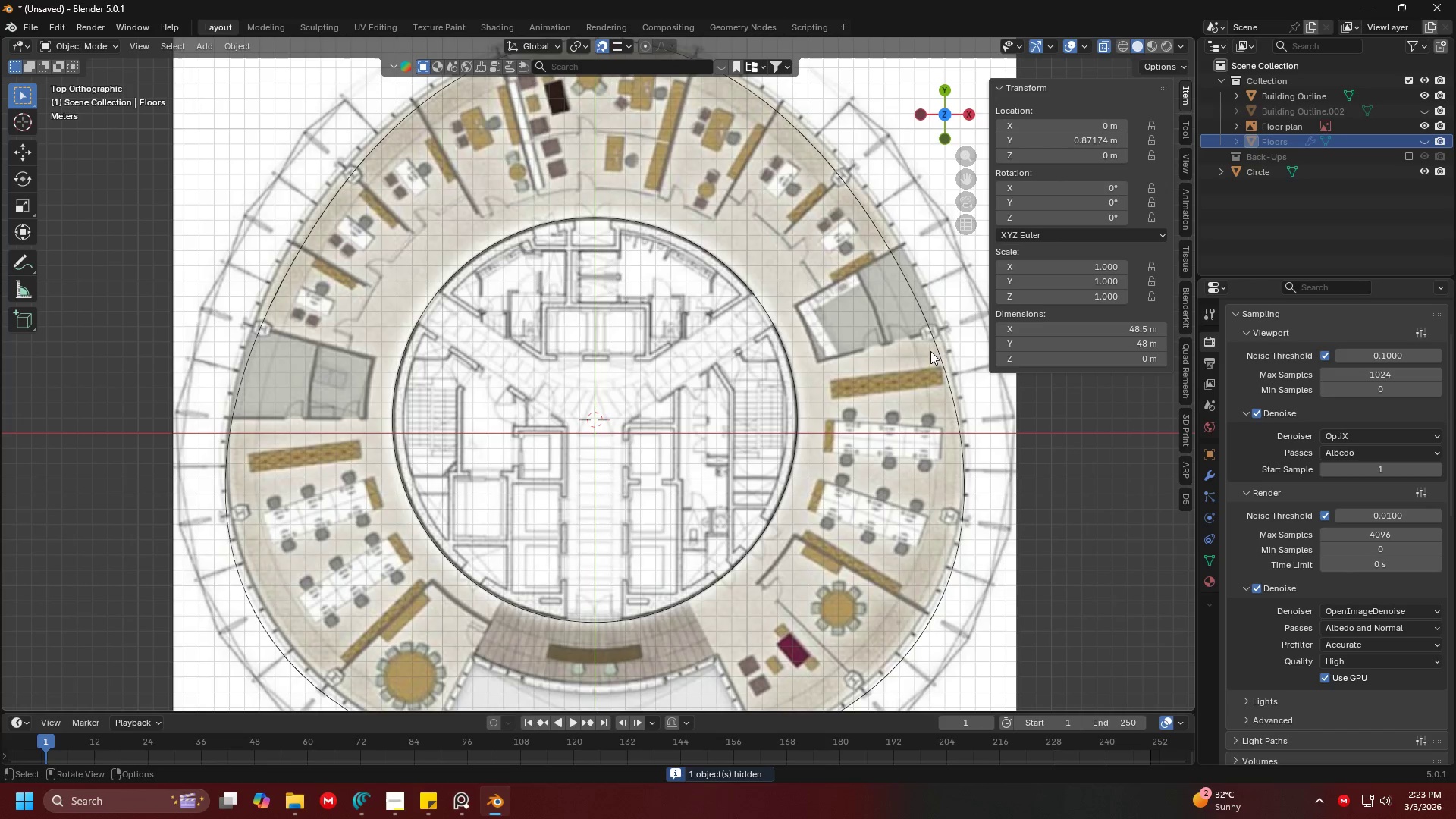 
left_click([934, 348])
 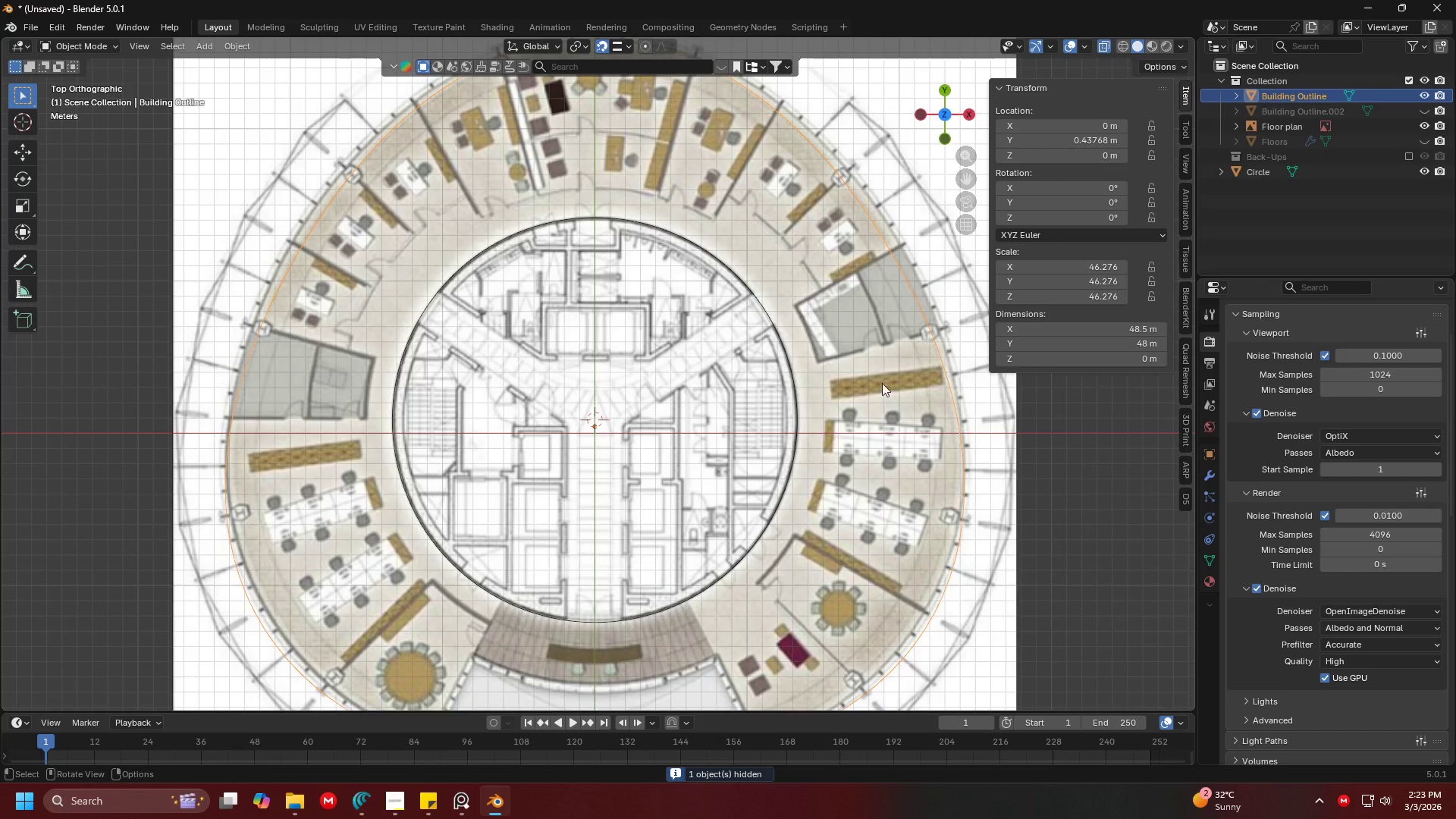 
hold_key(key=ShiftLeft, duration=0.44)
 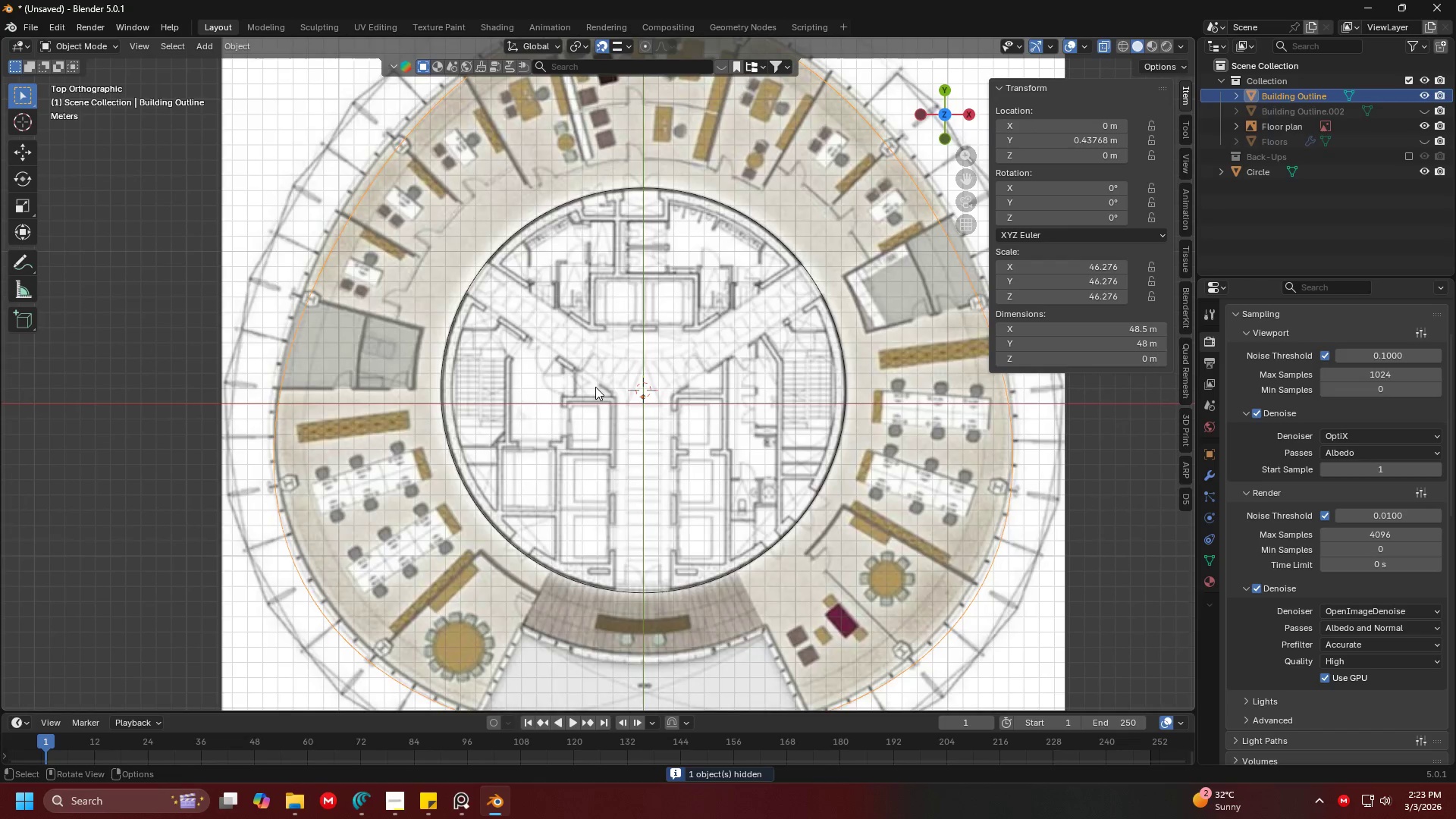 
hold_key(key=ShiftLeft, duration=0.55)
 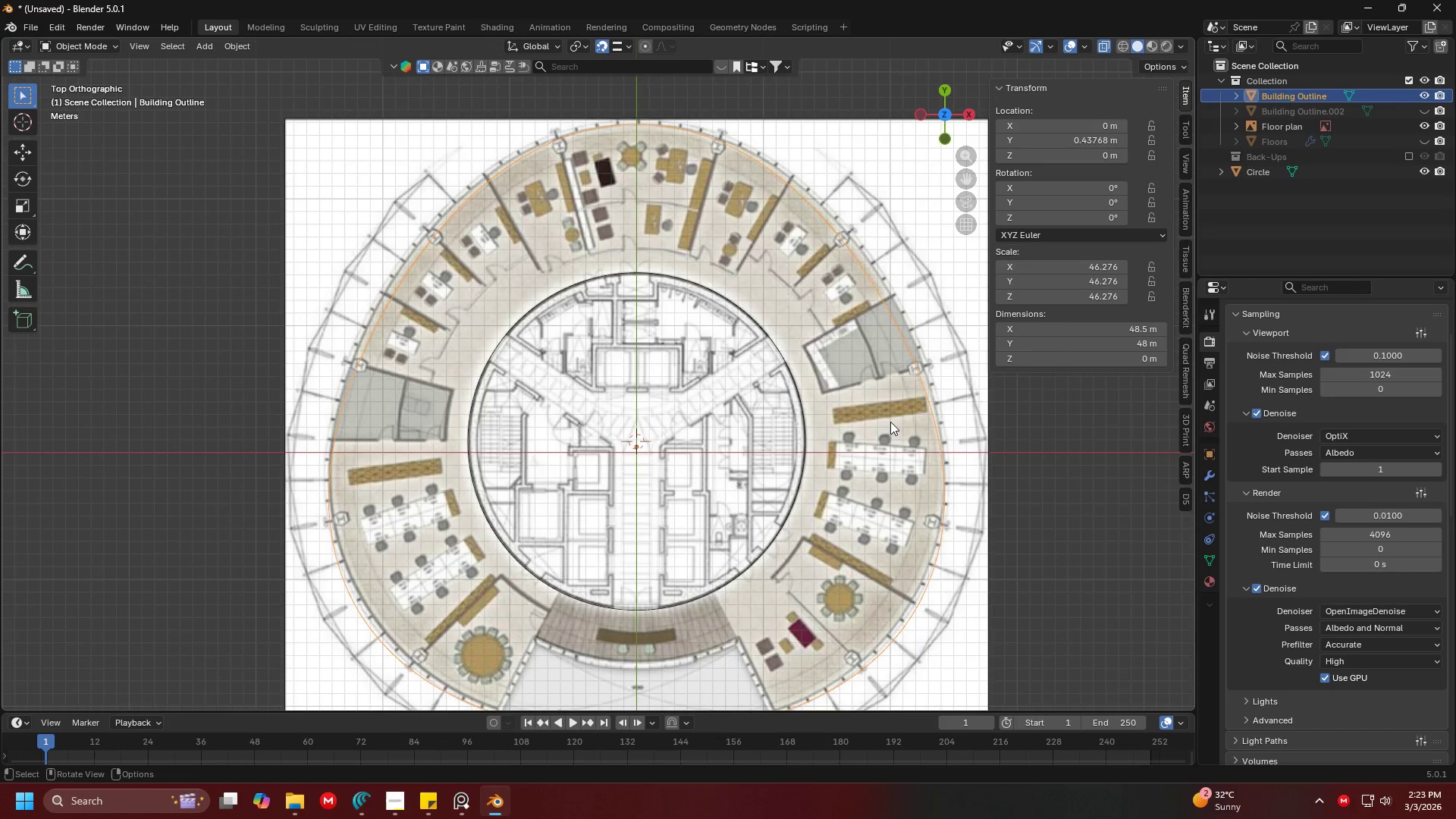 
scroll: coordinate [595, 387], scroll_direction: down, amount: 1.0
 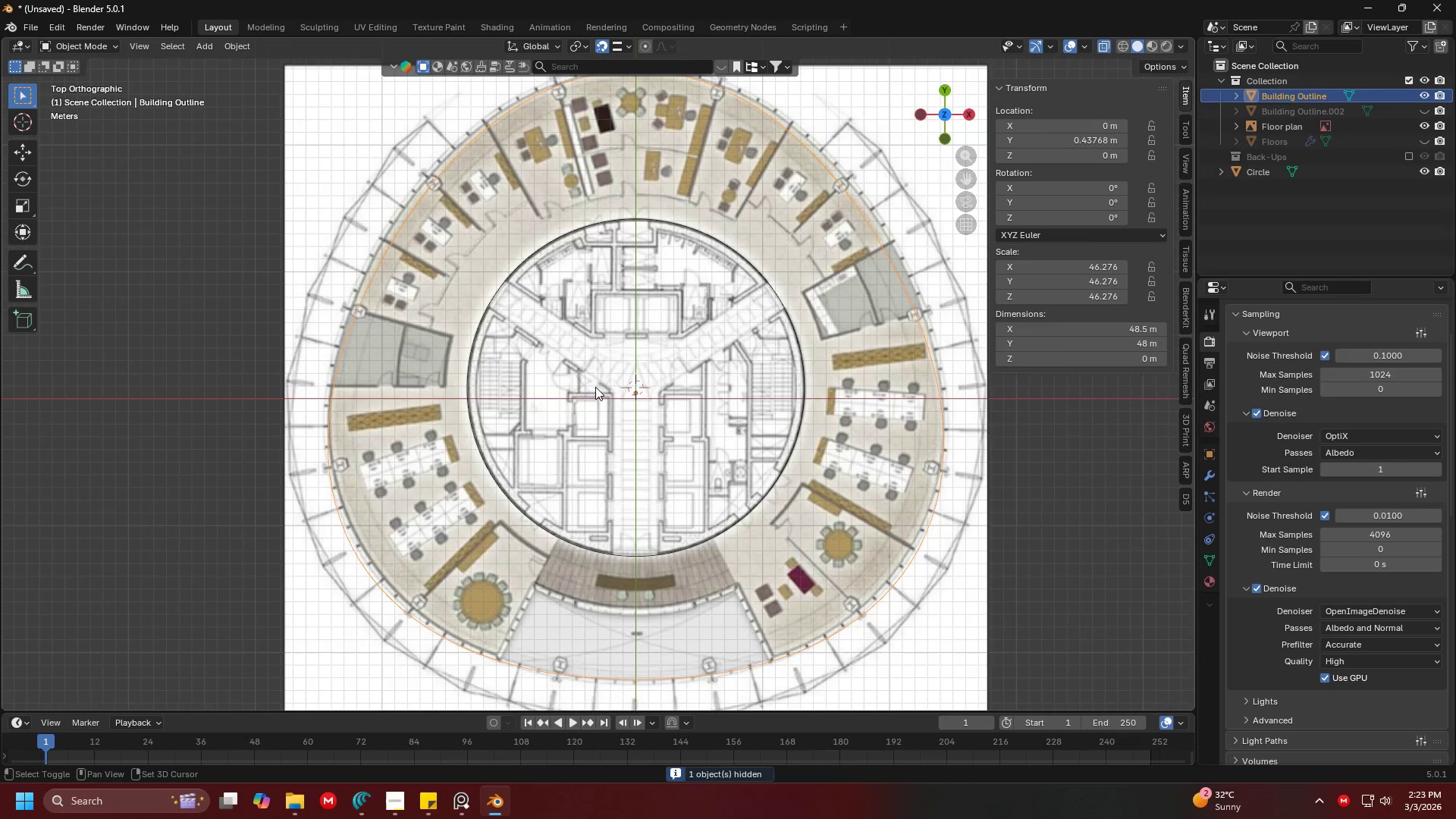 
hold_key(key=ShiftLeft, duration=0.8)
 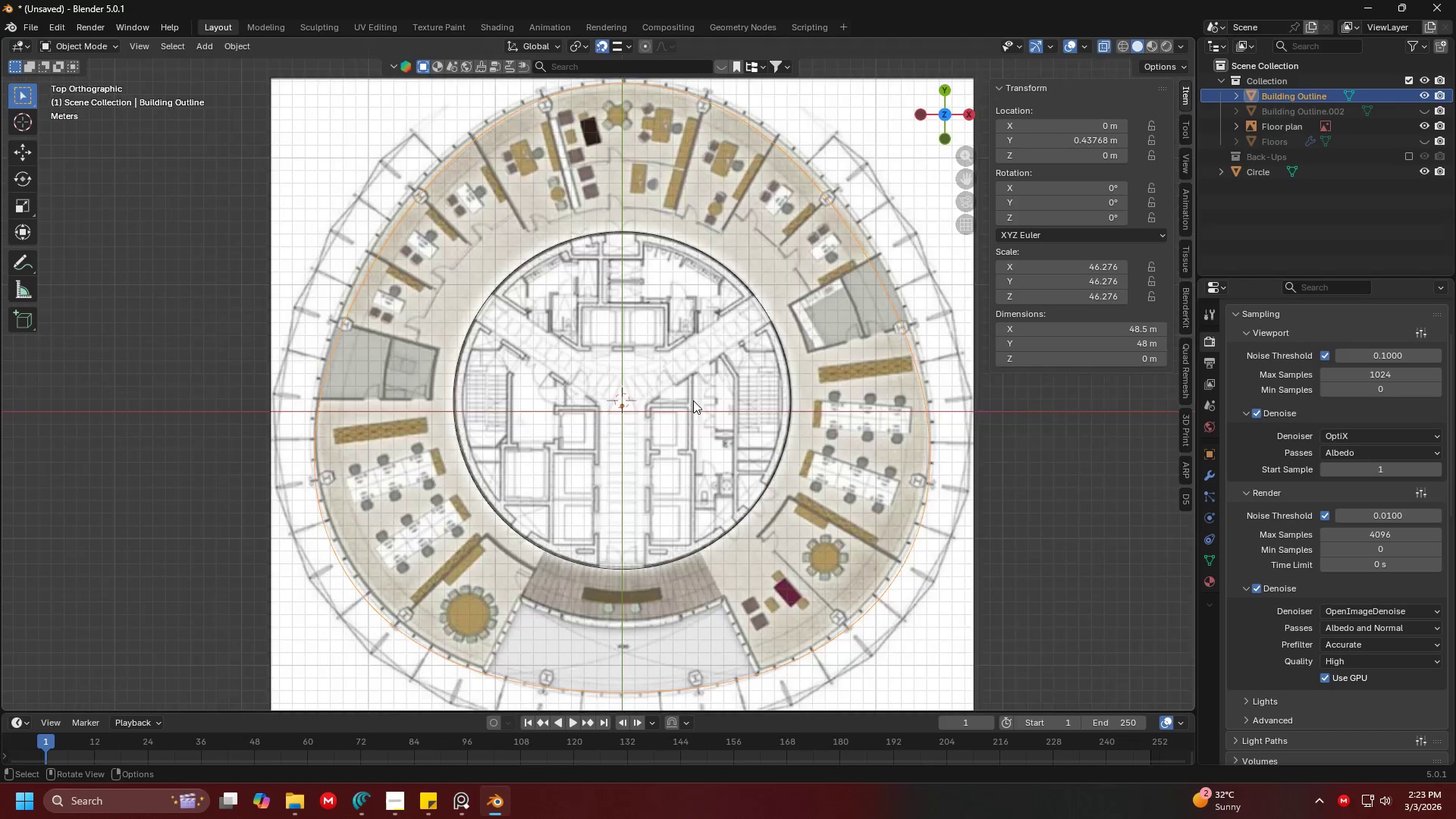 
scroll: coordinate [693, 400], scroll_direction: up, amount: 3.0
 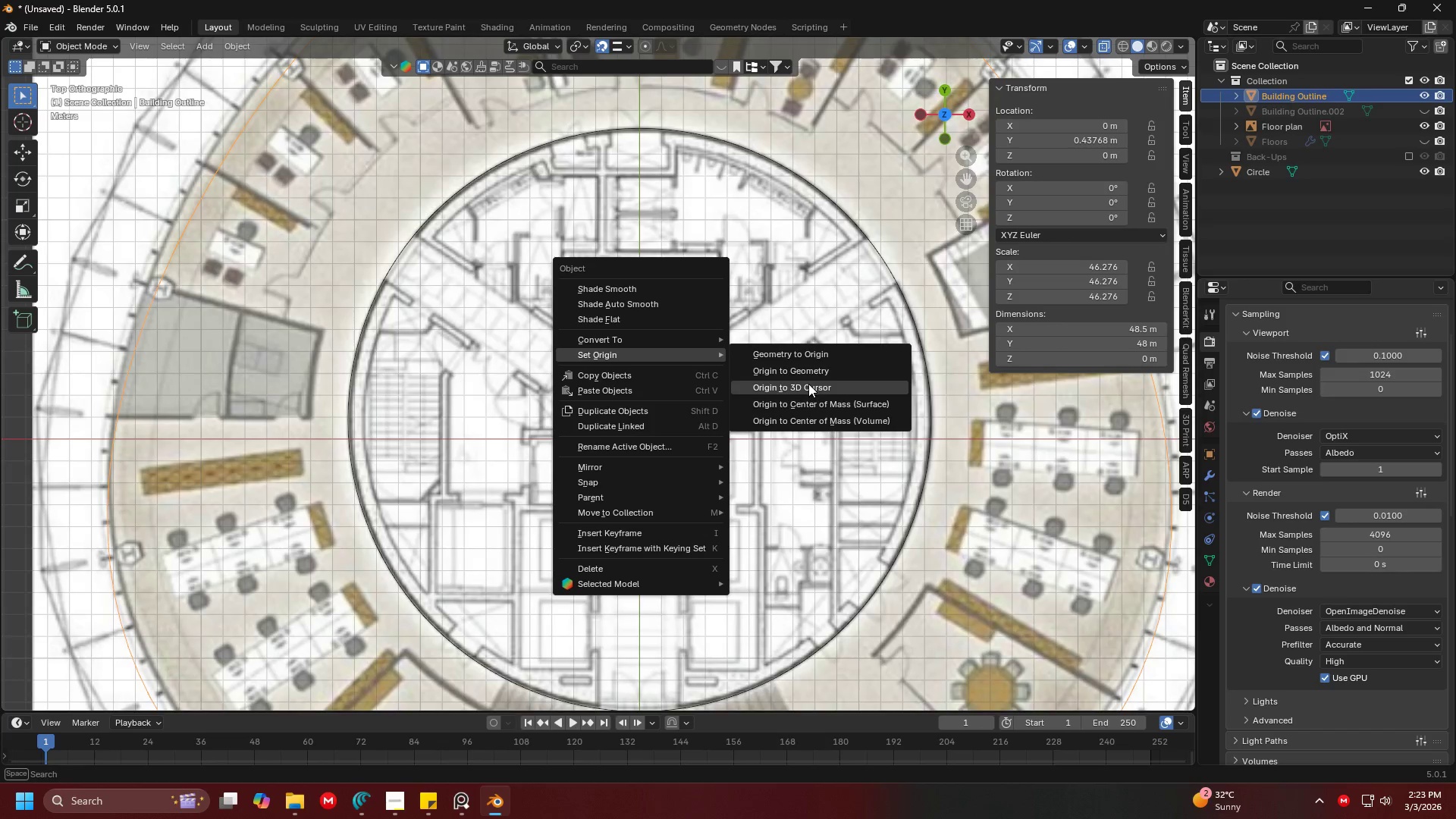 
left_click([809, 381])
 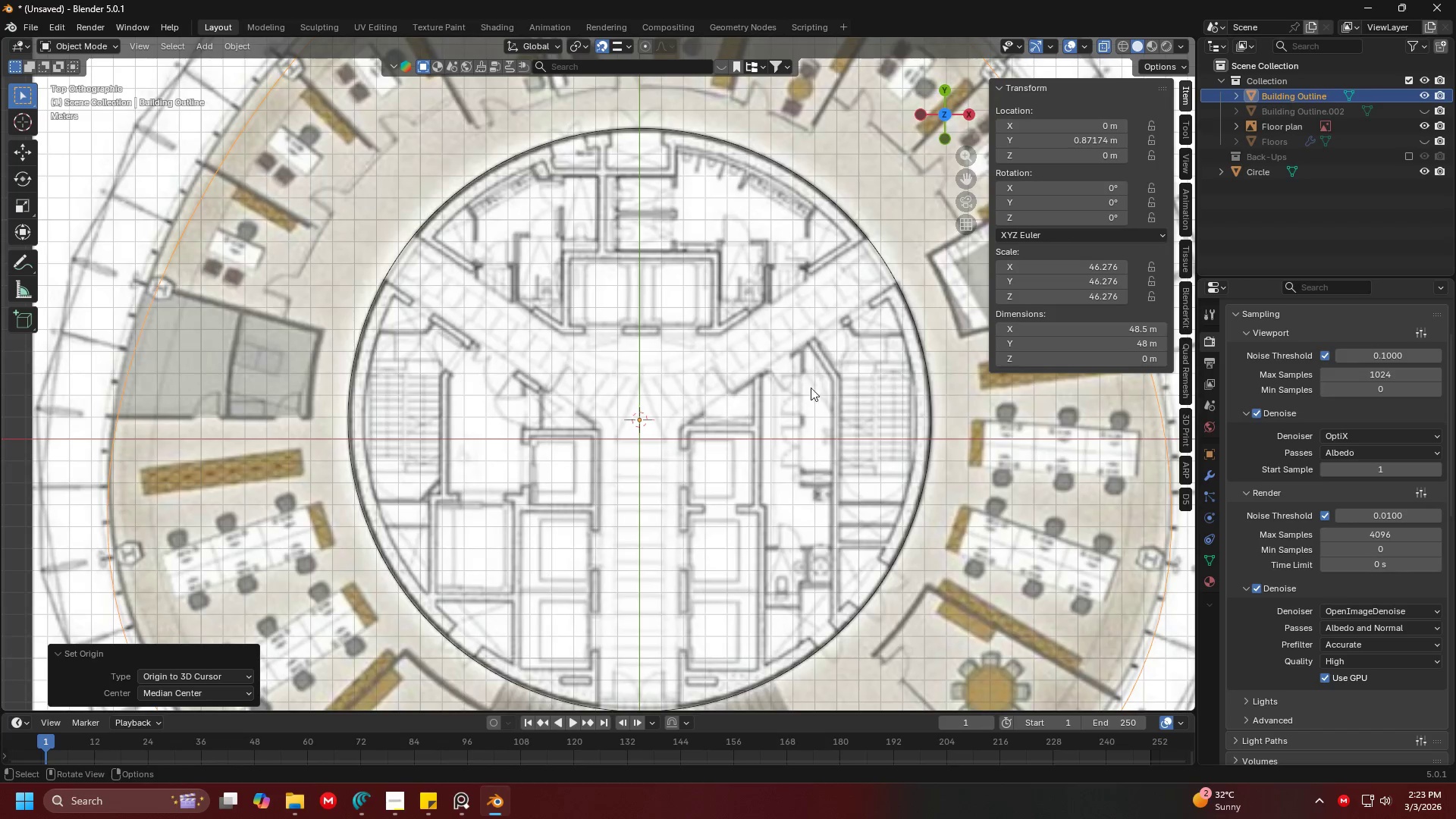 
key(Shift+ShiftLeft)
 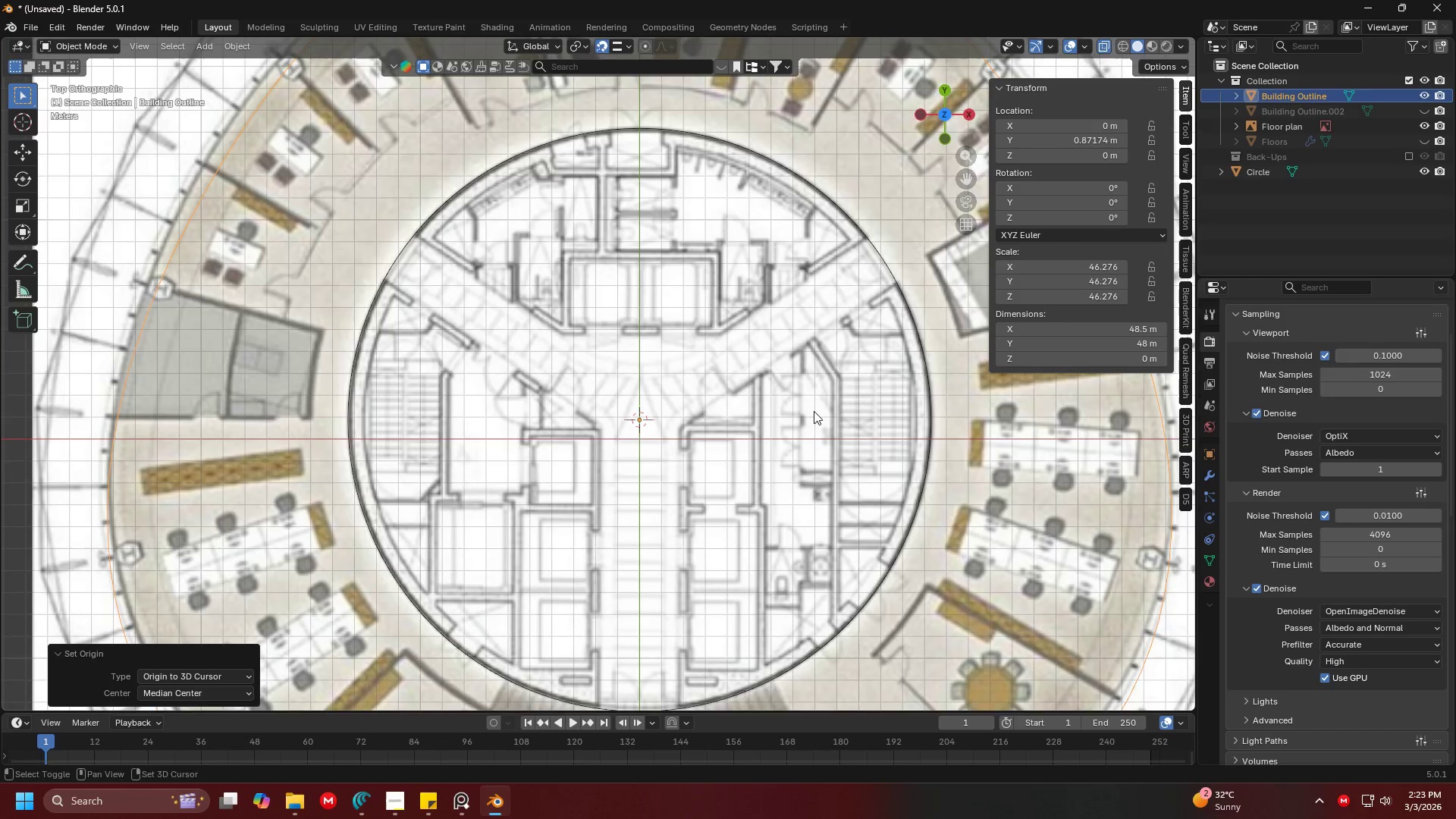 
scroll: coordinate [709, 446], scroll_direction: down, amount: 6.0
 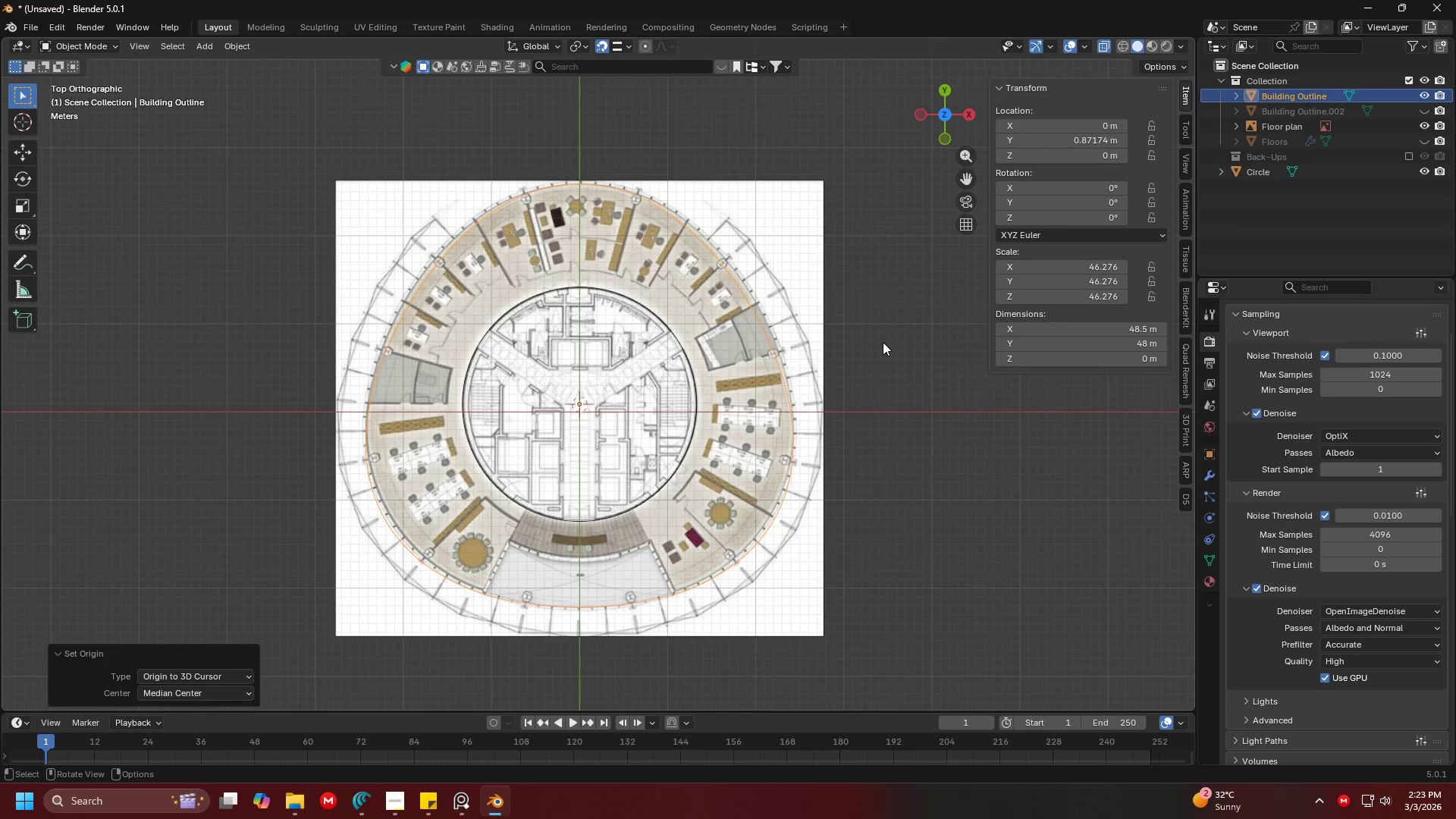 
left_click([883, 342])
 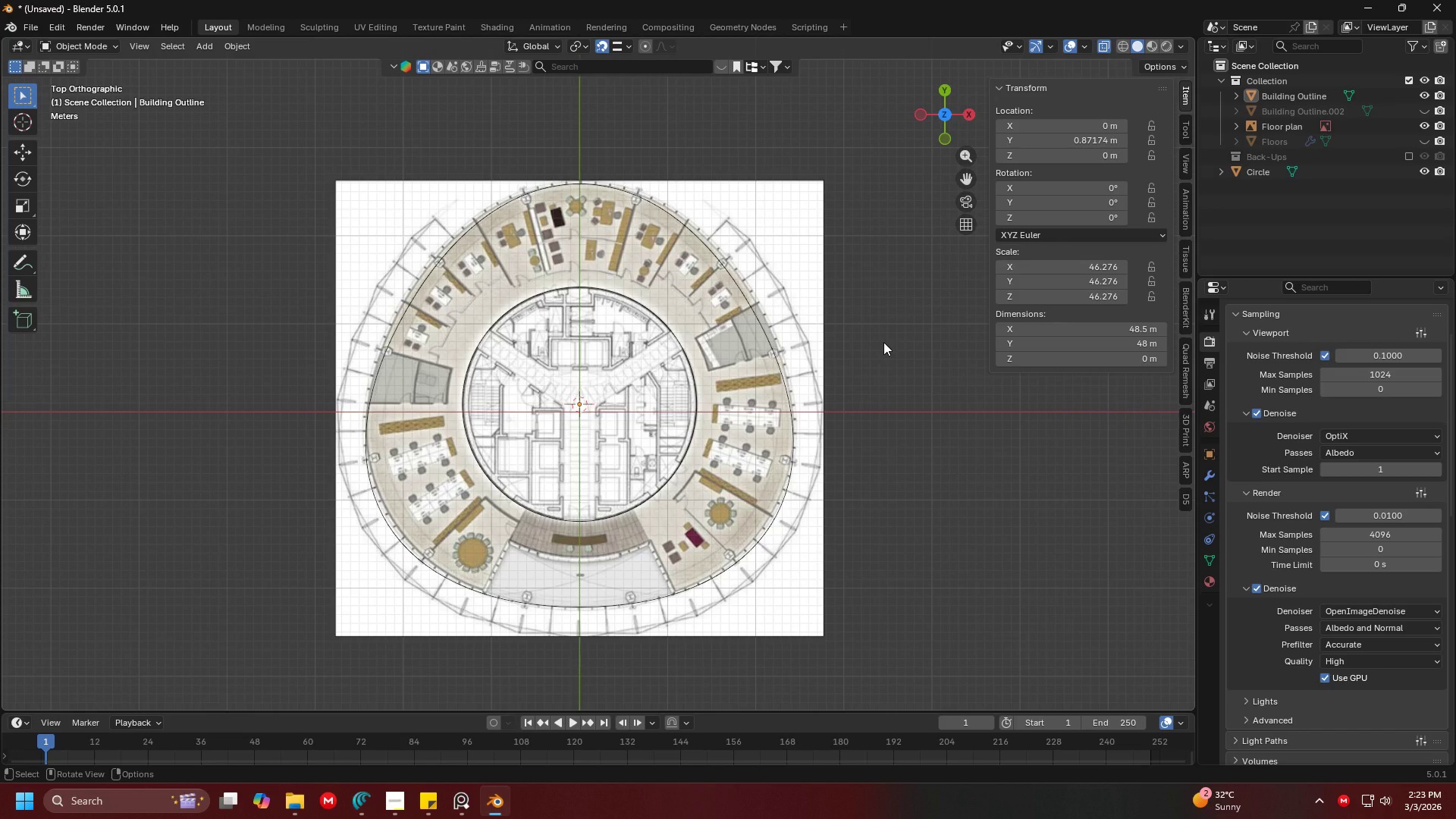 
key(Shift+C)
 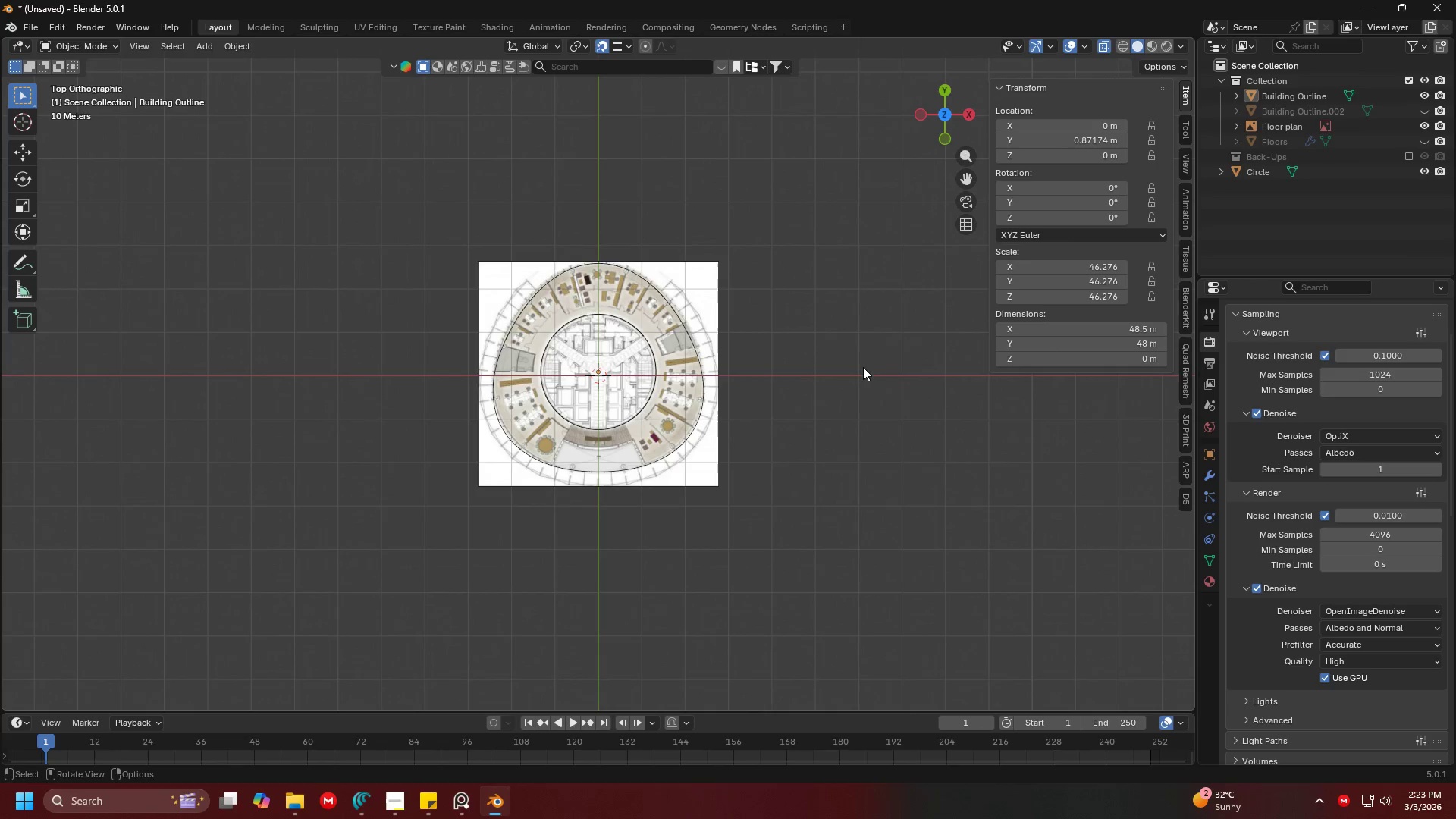 
left_click([861, 368])
 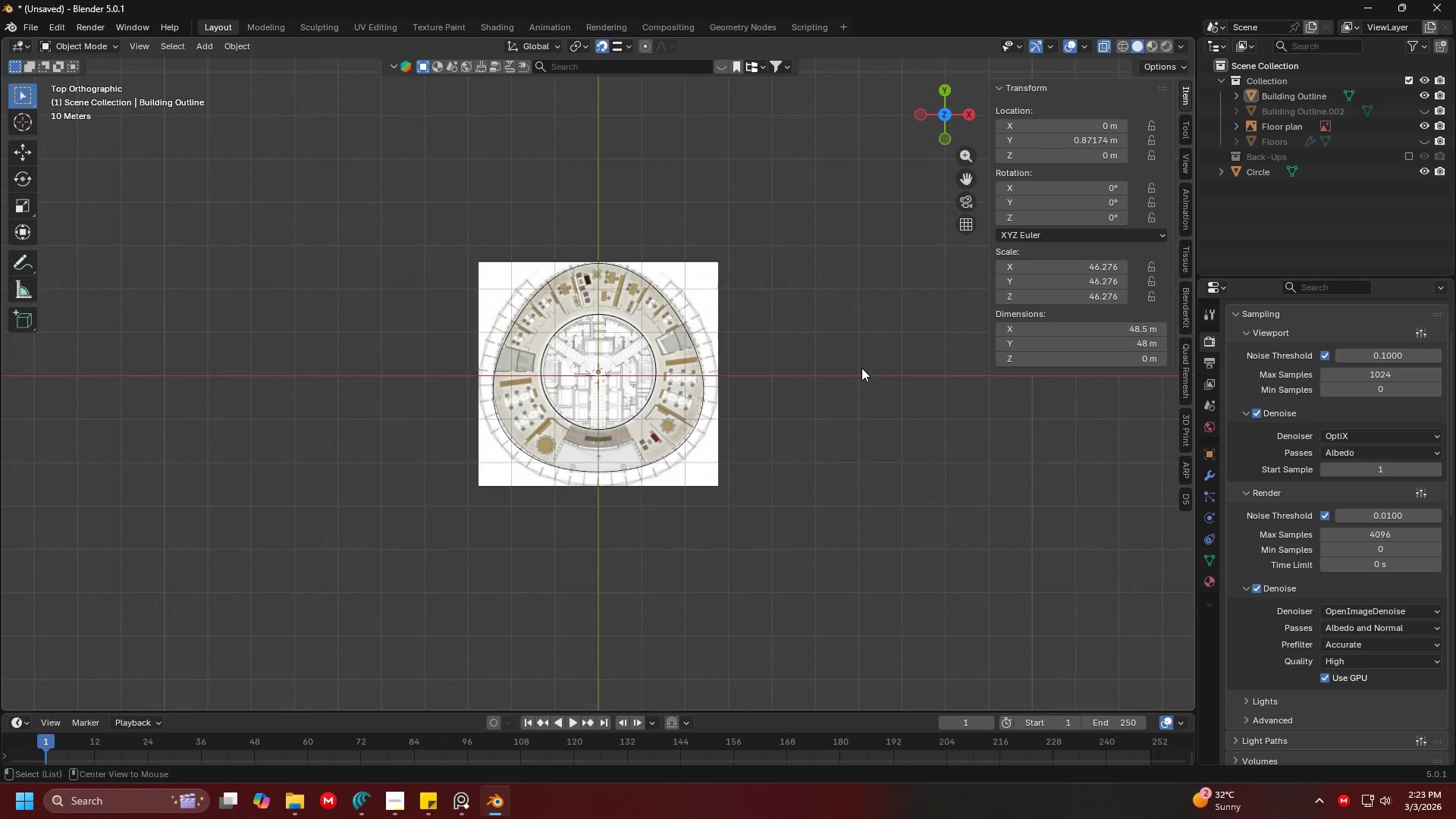 
key(Alt+H)
 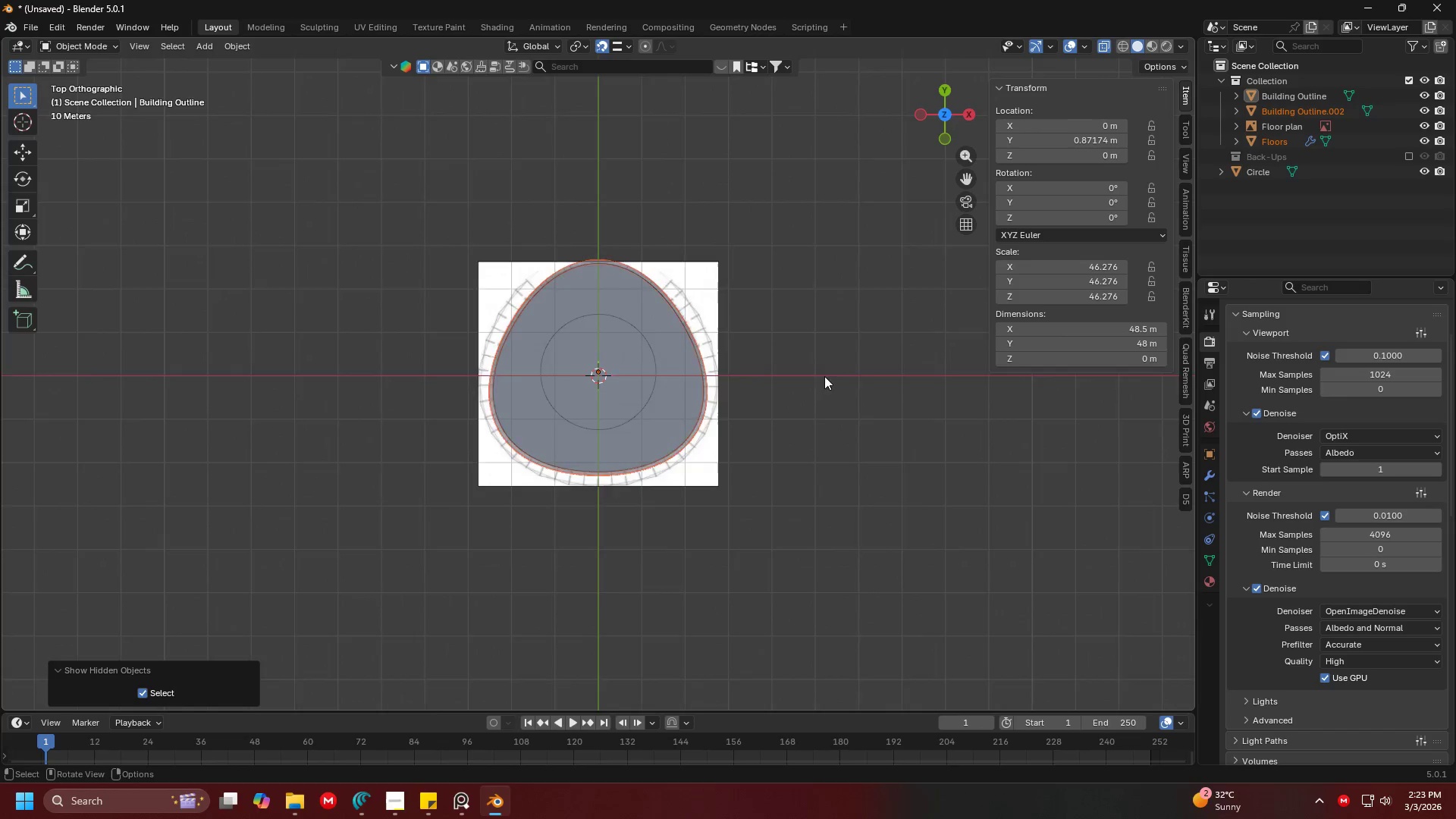 
scroll: coordinate [824, 375], scroll_direction: up, amount: 5.0
 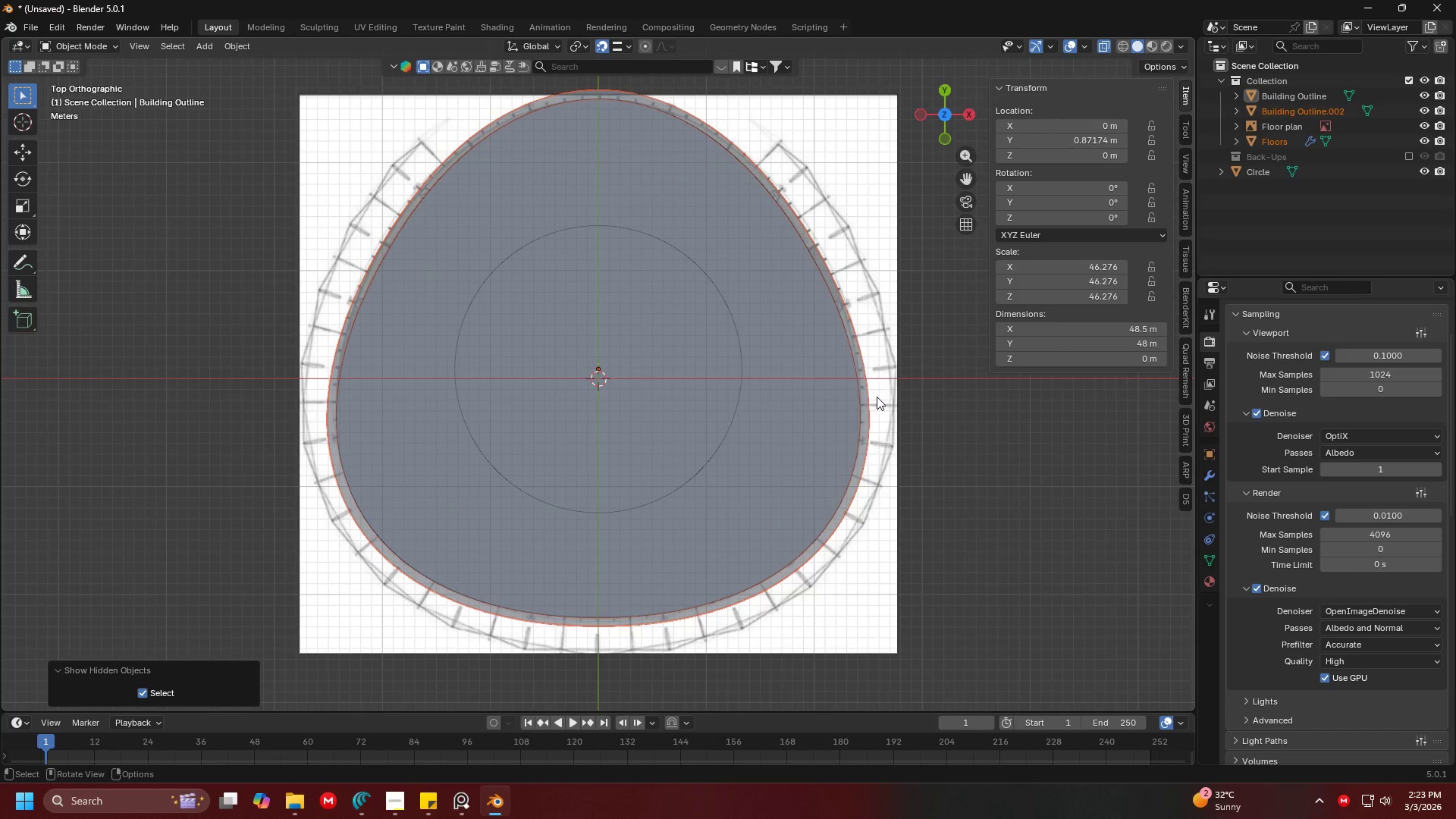 
key(Shift+S)
 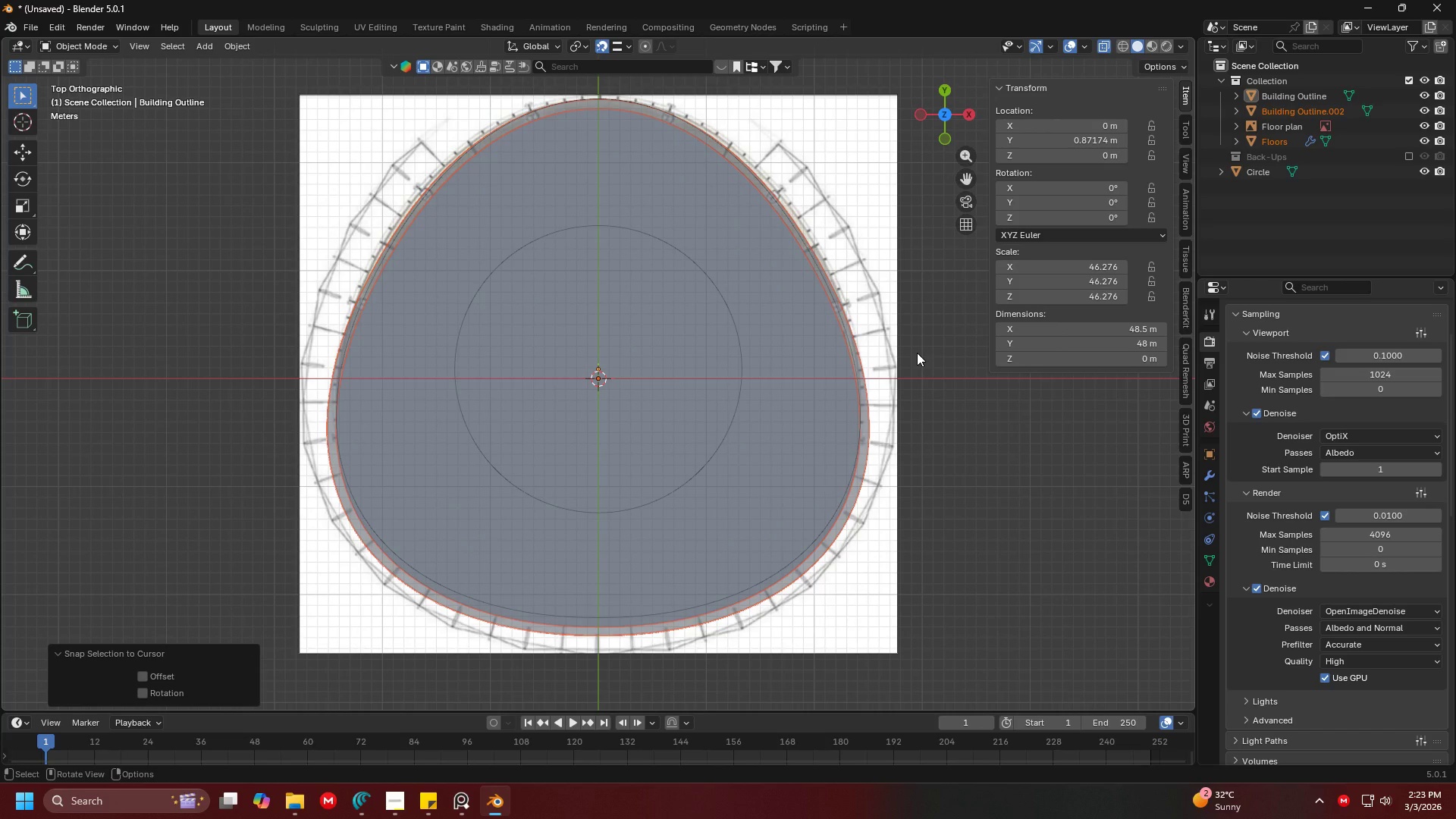 
left_click([922, 350])
 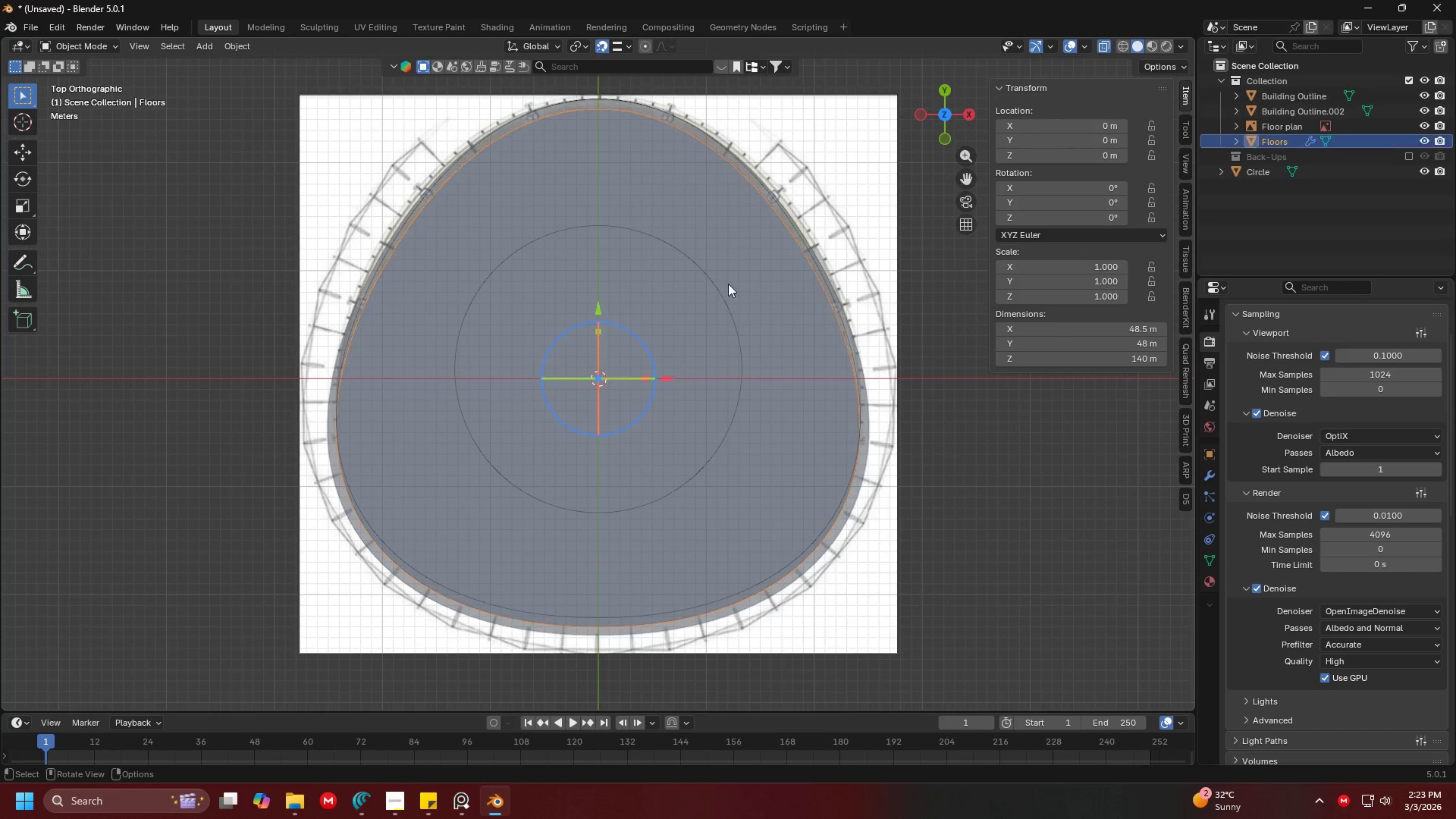 
double_click([864, 244])
 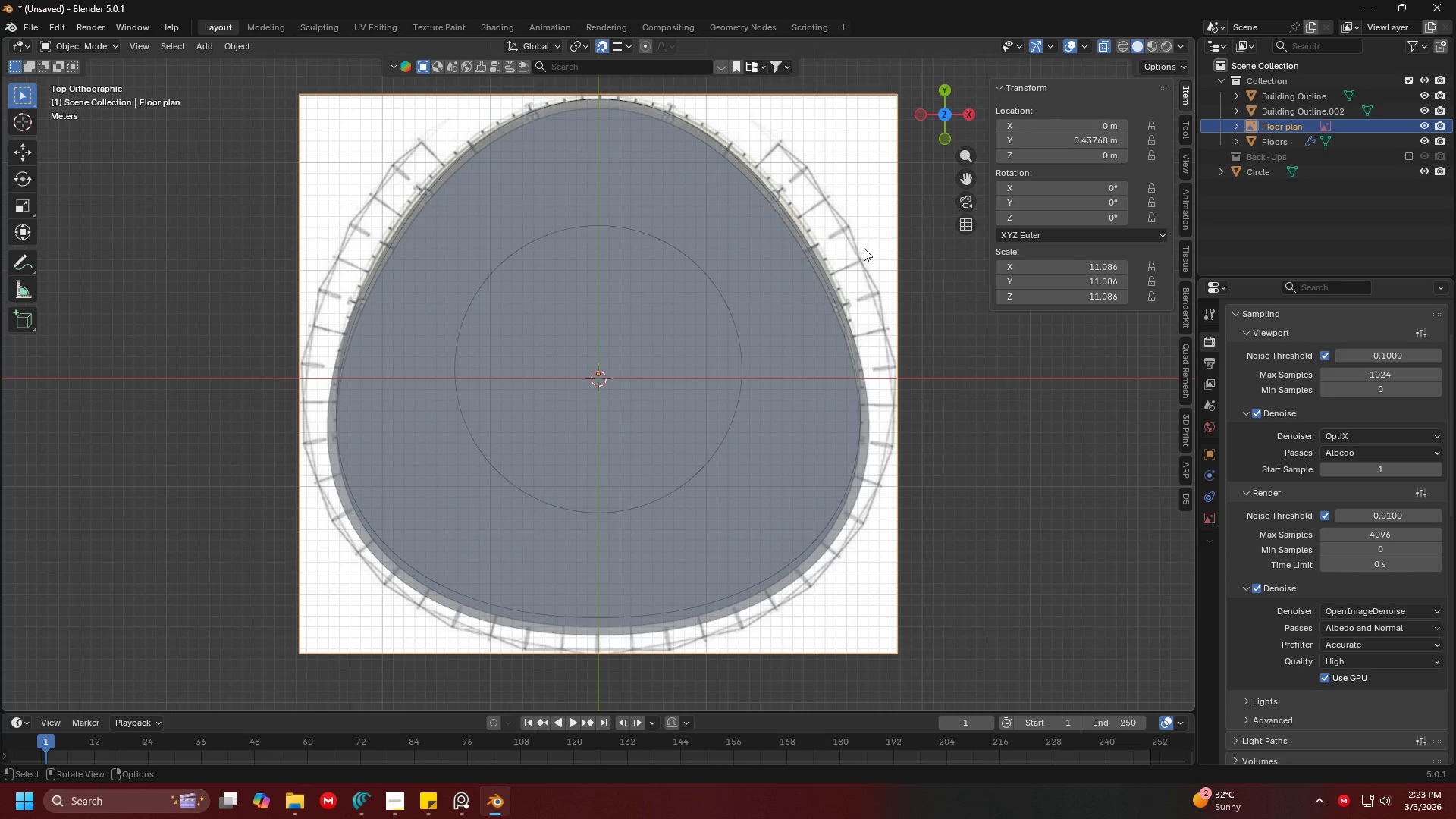 
key(H)
 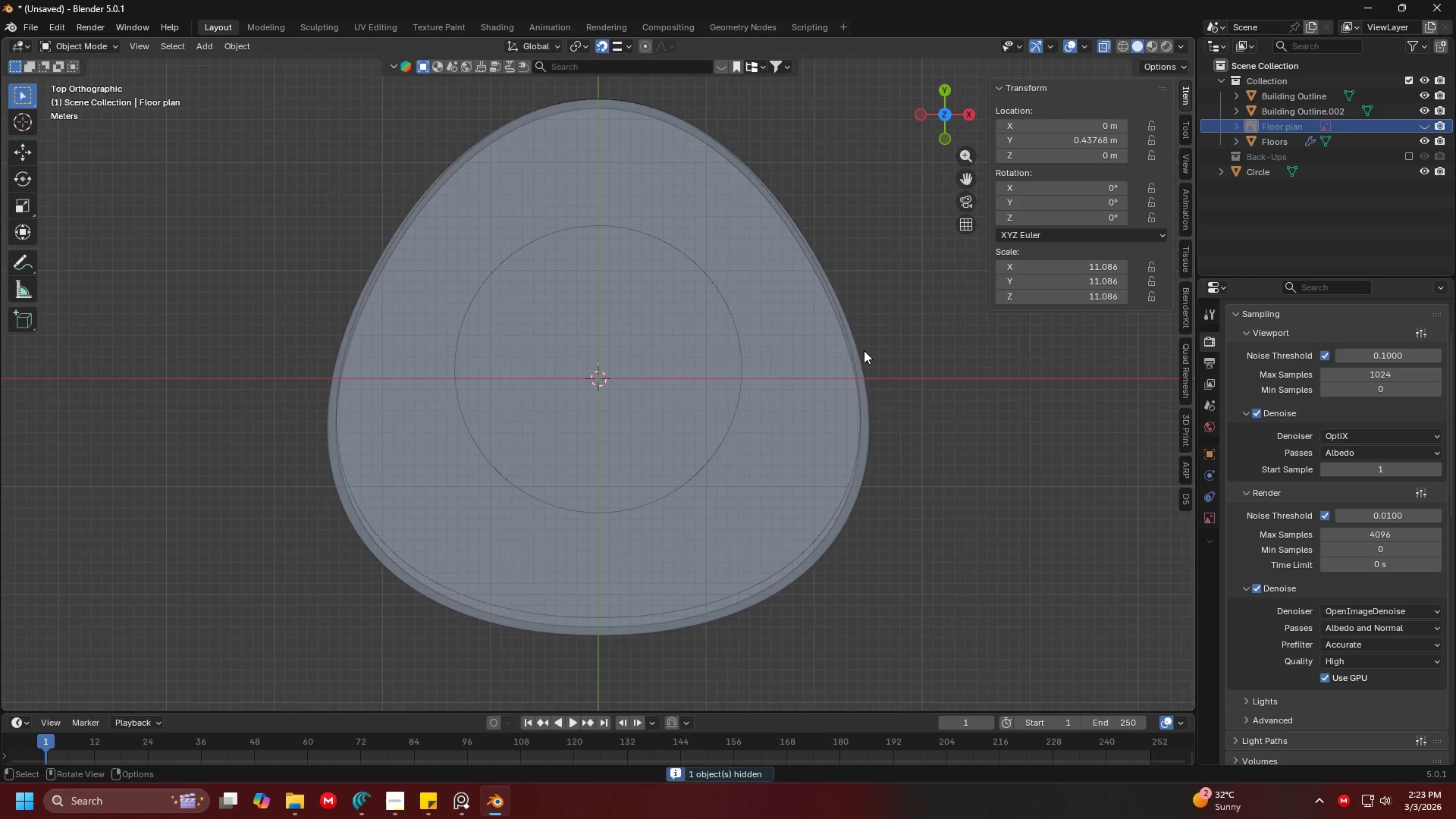 
left_click([667, 369])
 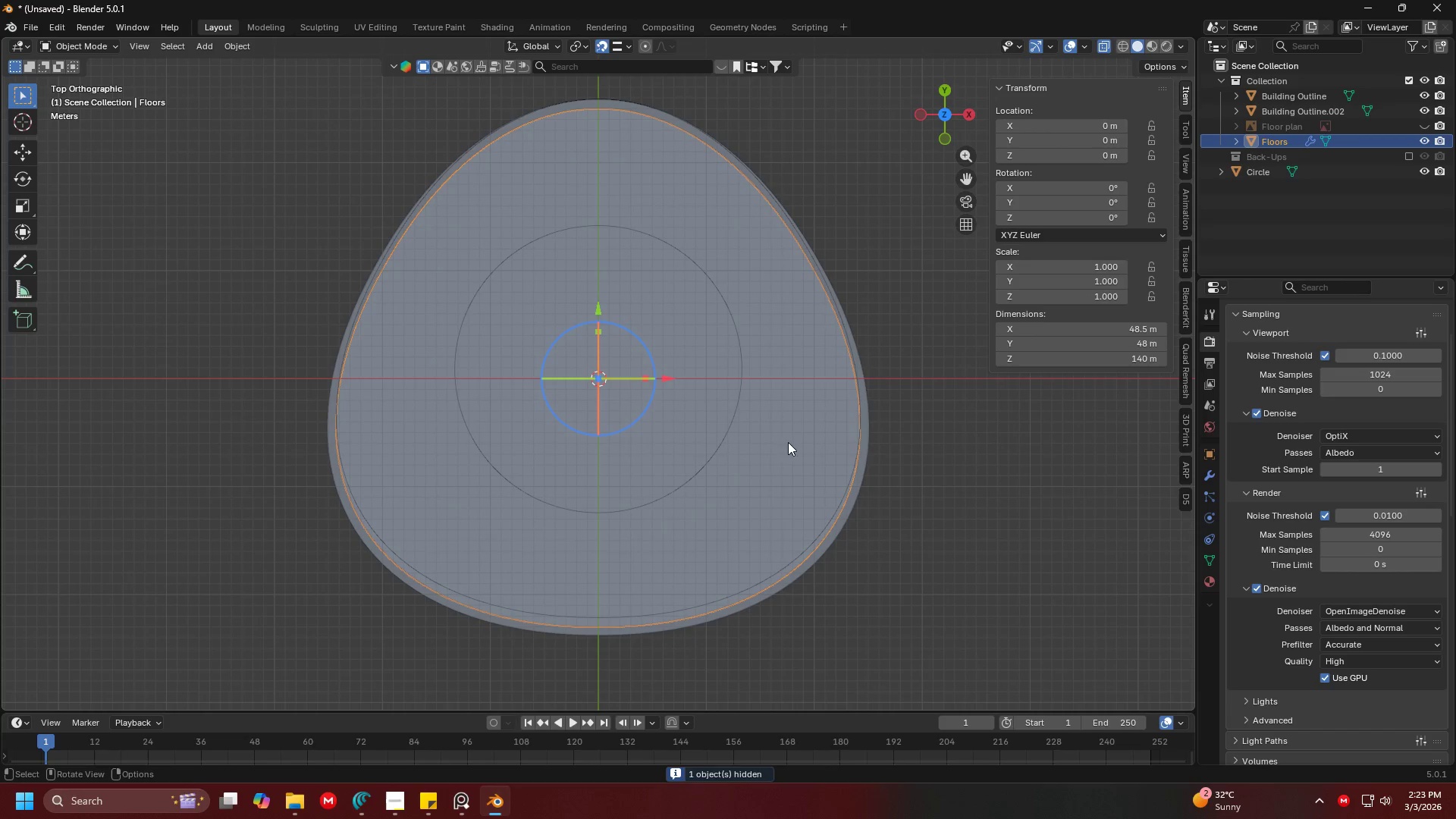 
scroll: coordinate [630, 391], scroll_direction: none, amount: 0.0
 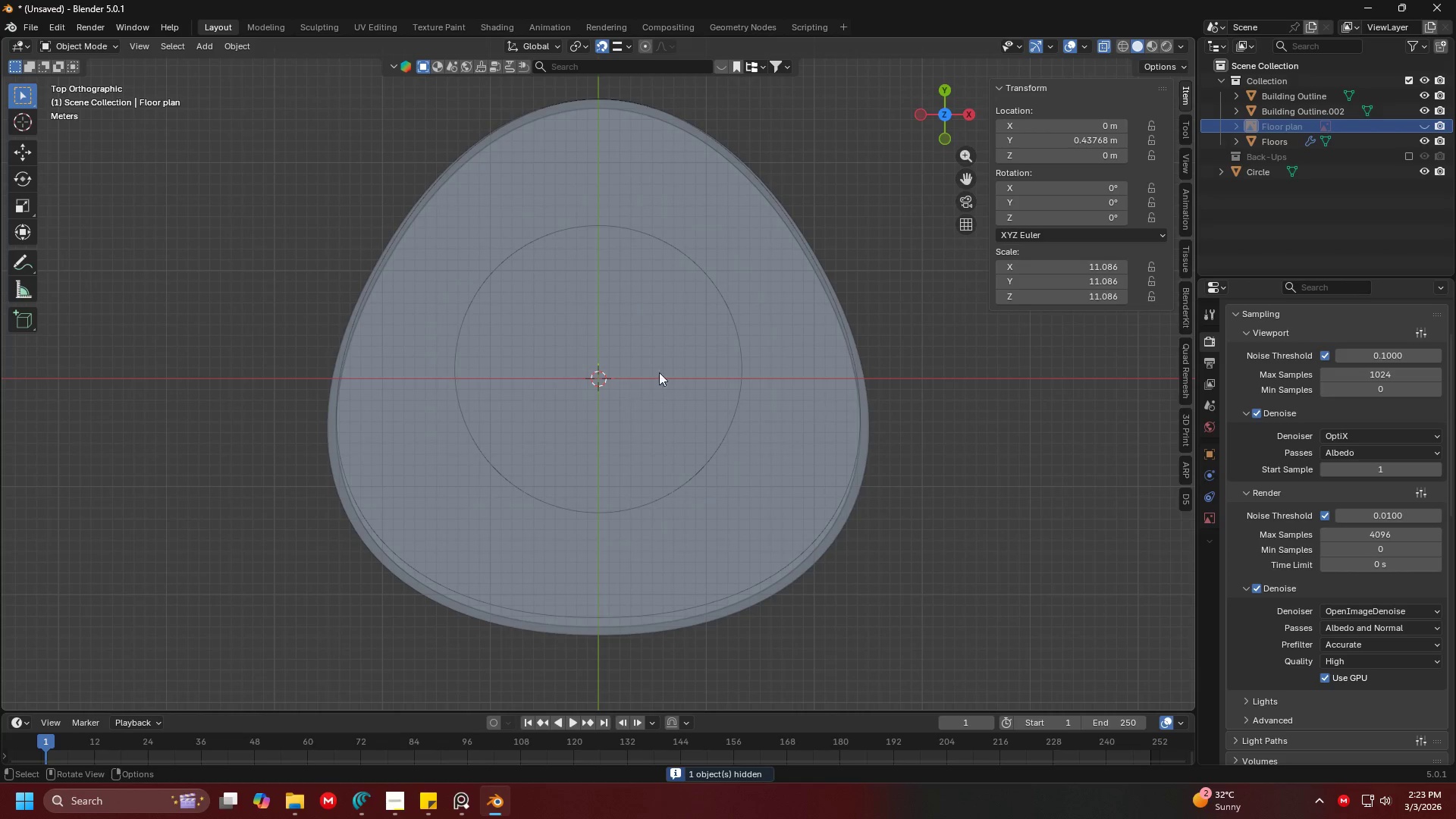 
hold_key(key=ShiftLeft, duration=0.34)
 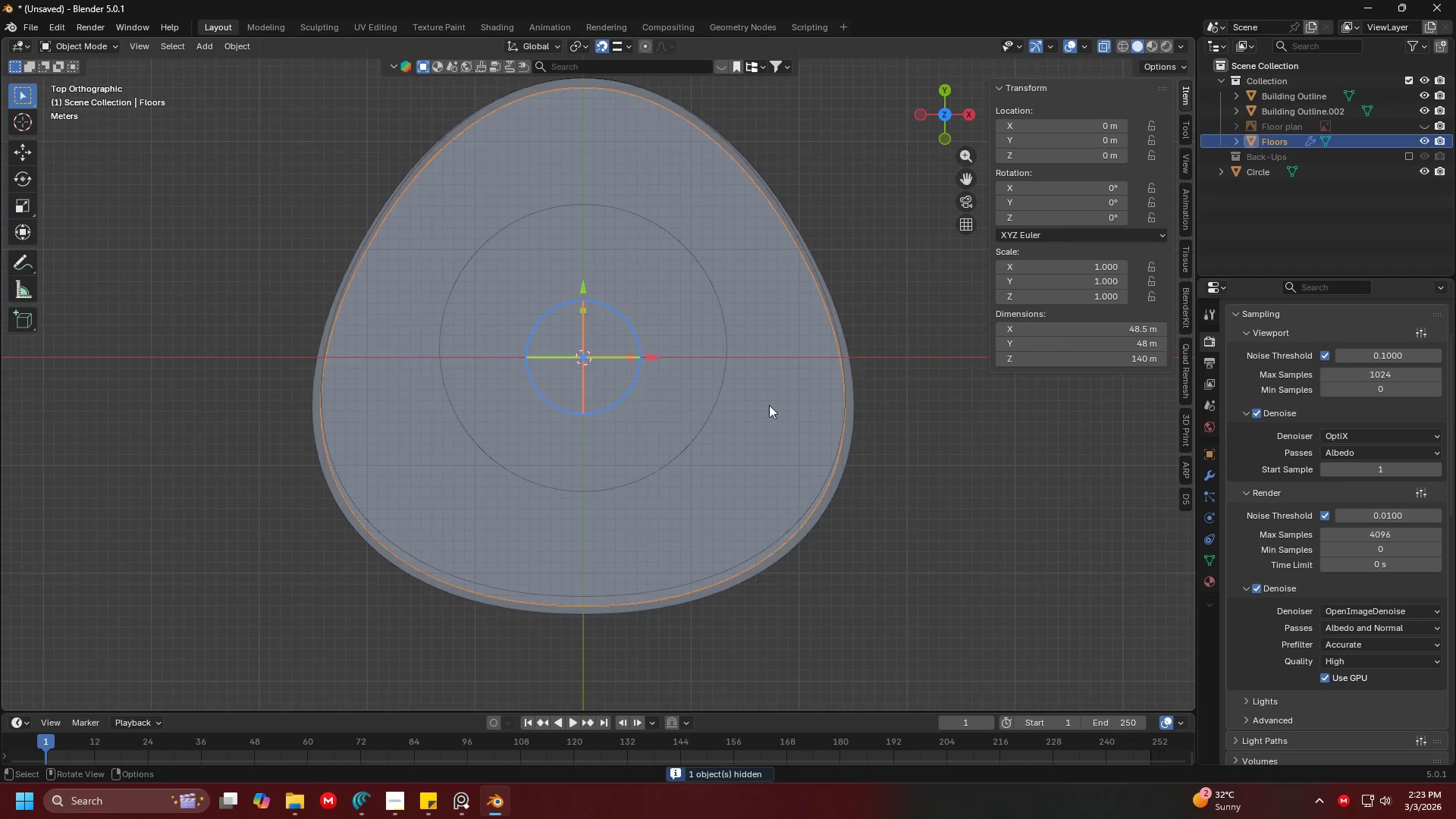 
hold_key(key=ShiftLeft, duration=0.64)
 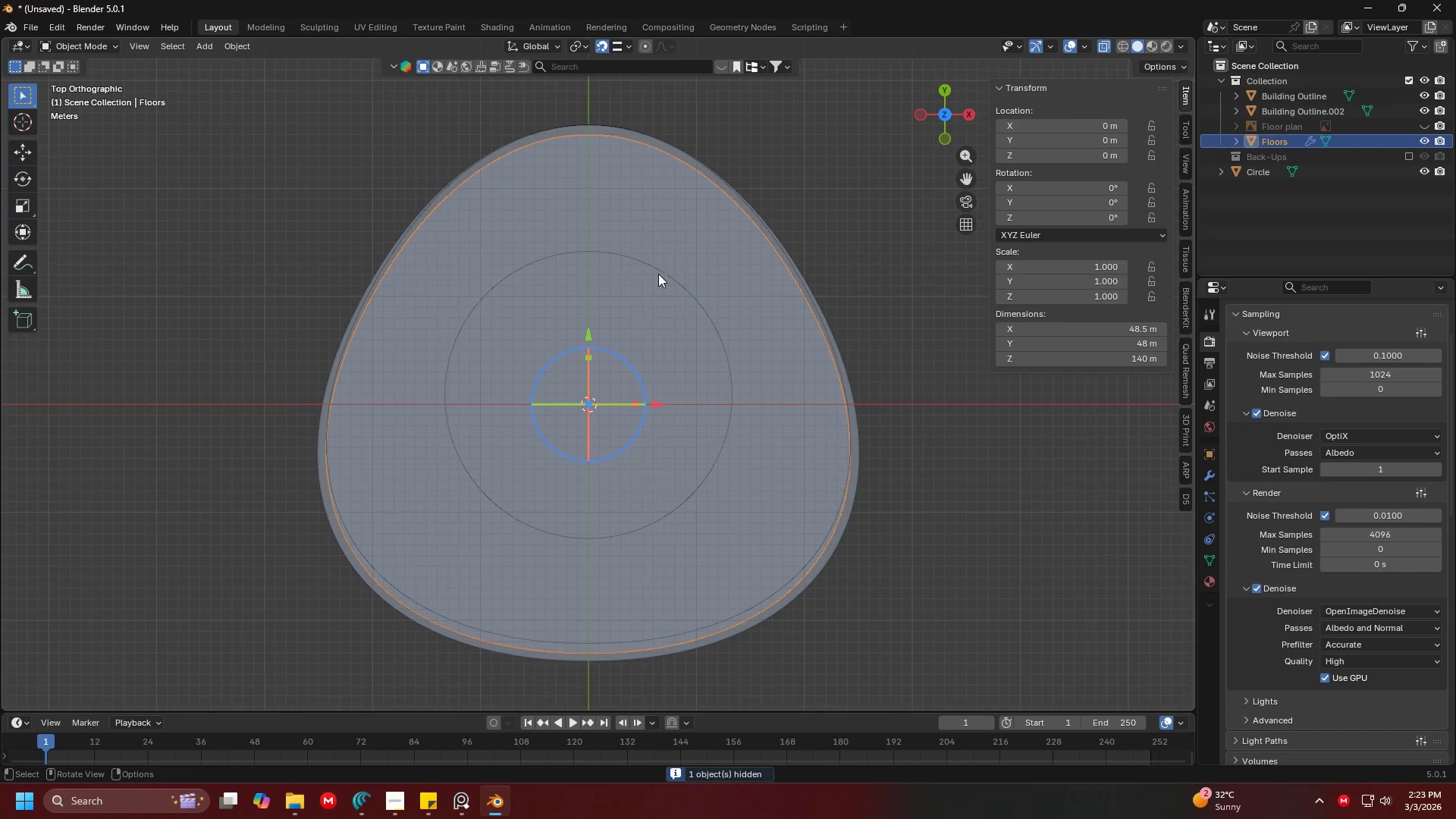 
hold_key(key=ShiftLeft, duration=0.36)
 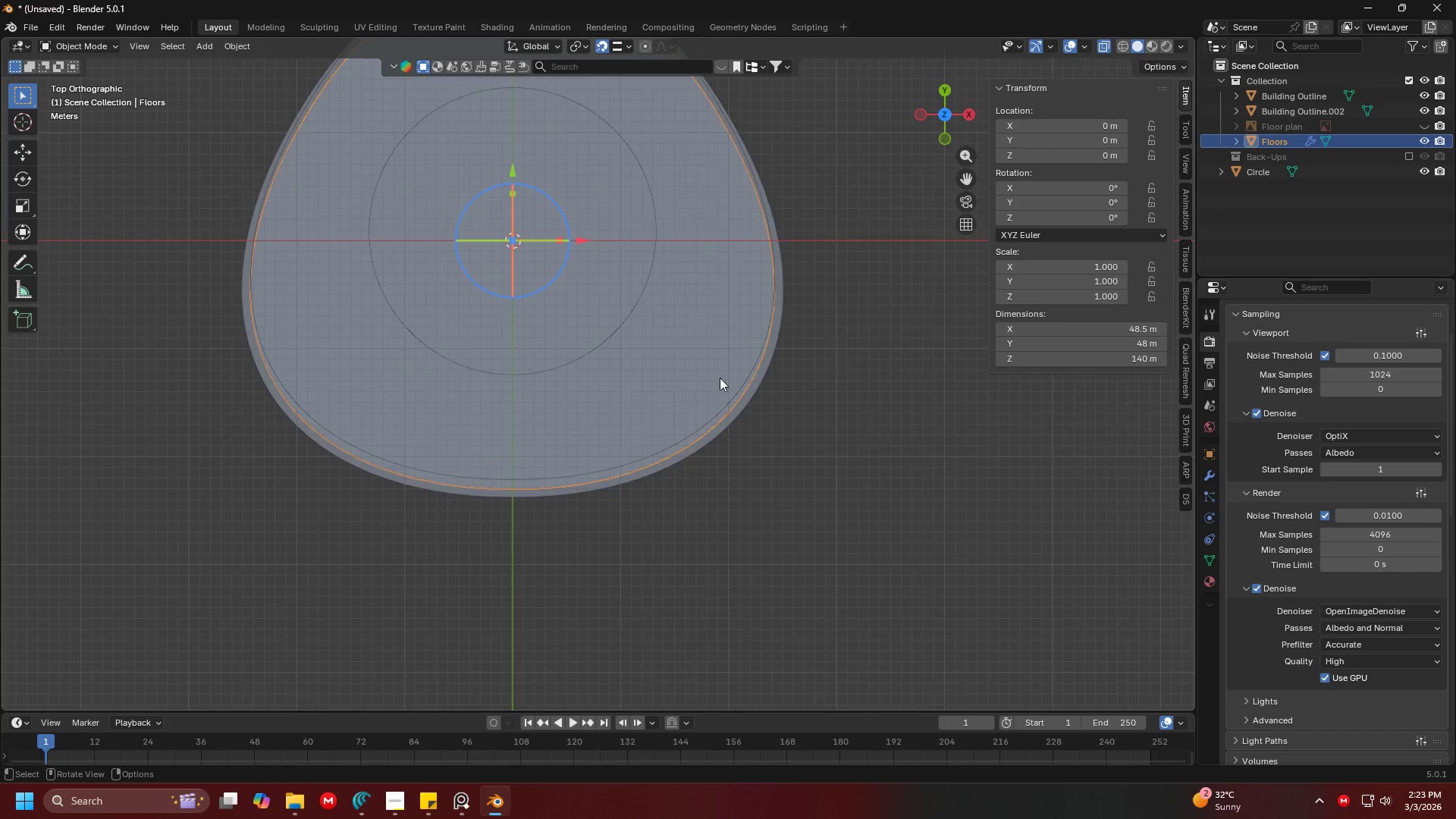 
scroll: coordinate [755, 468], scroll_direction: up, amount: 4.0
 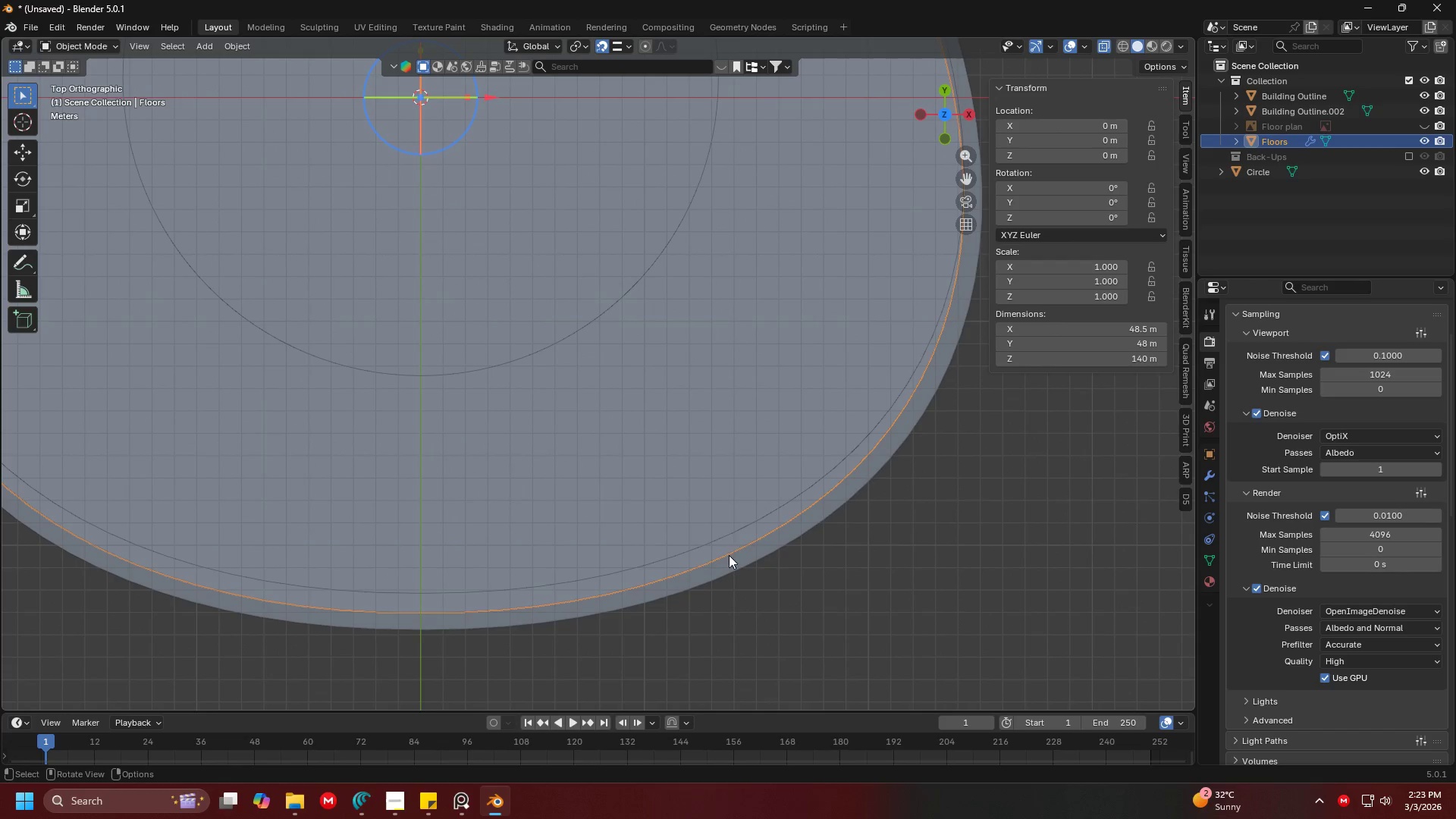 
left_click([720, 531])
 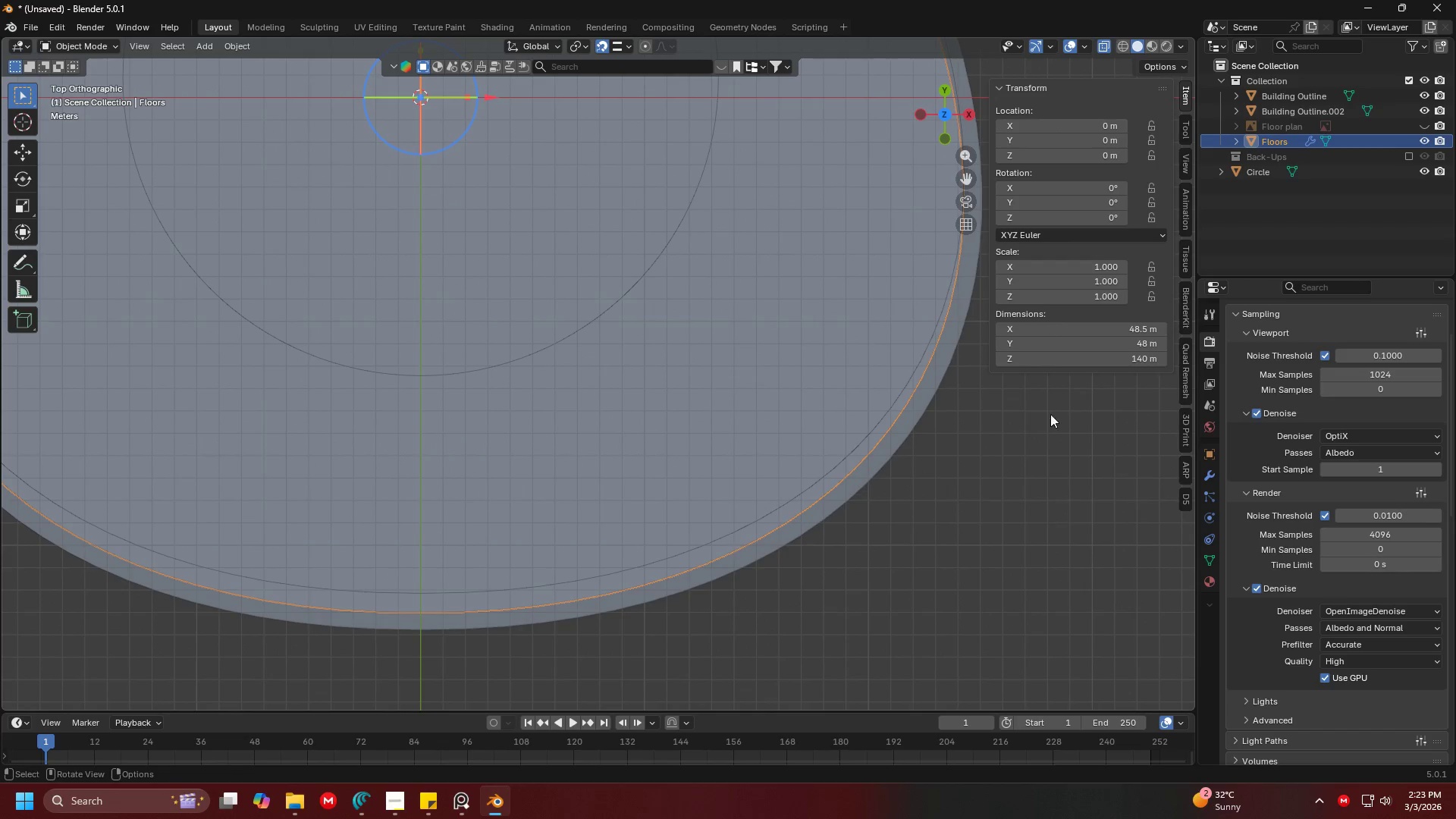 
left_click([1104, 408])
 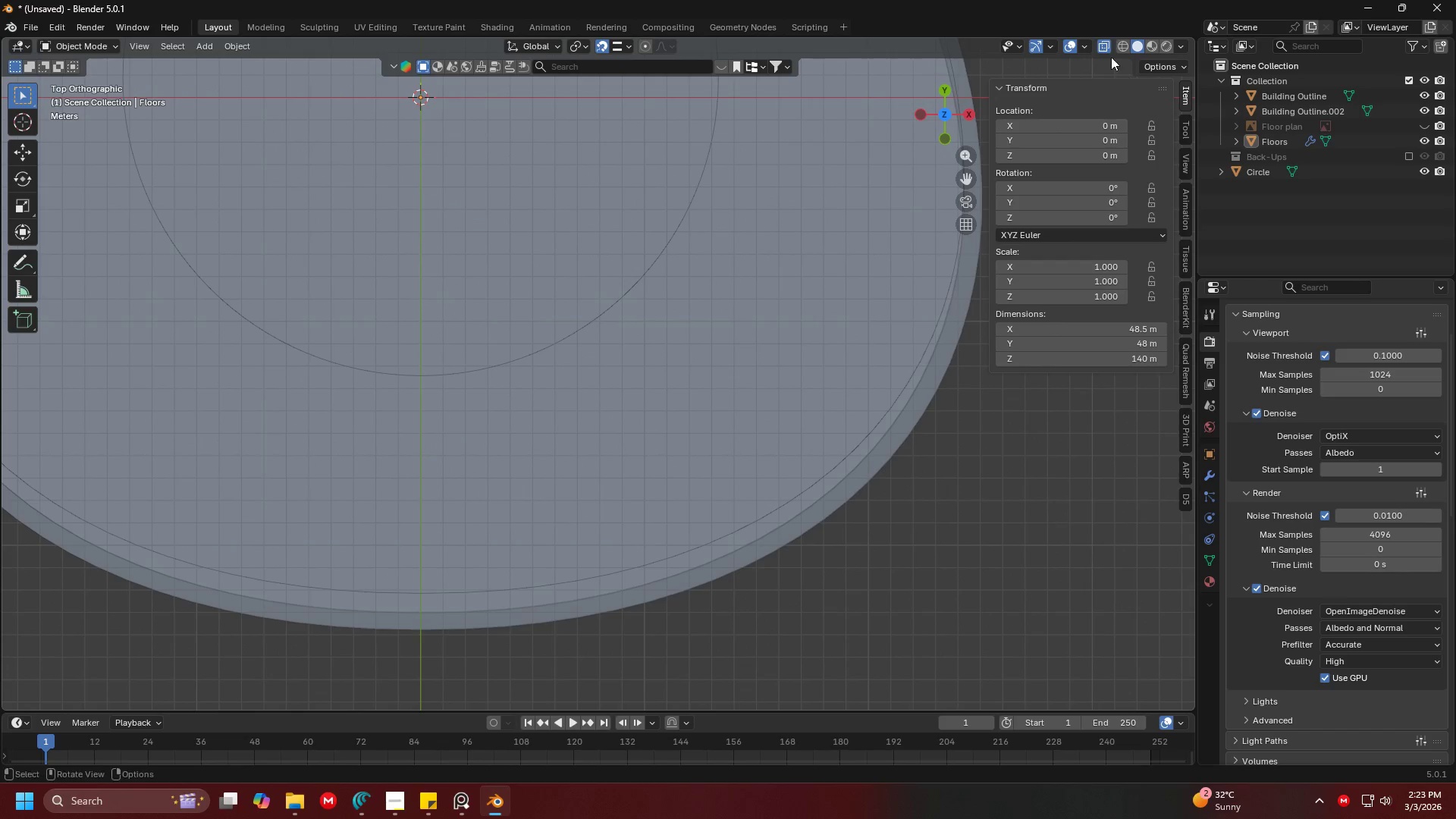 
left_click([1103, 45])
 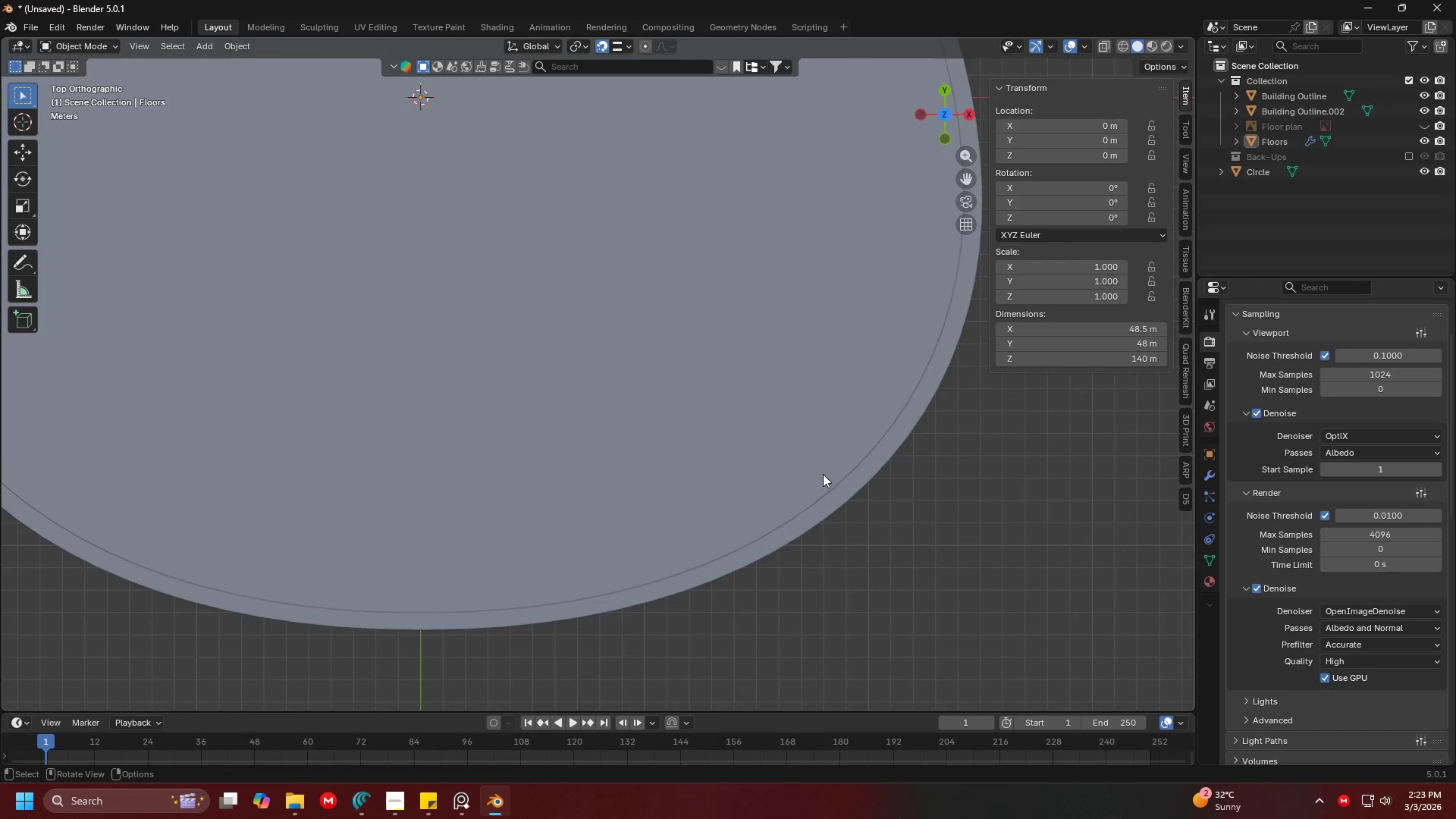 
left_click([800, 489])
 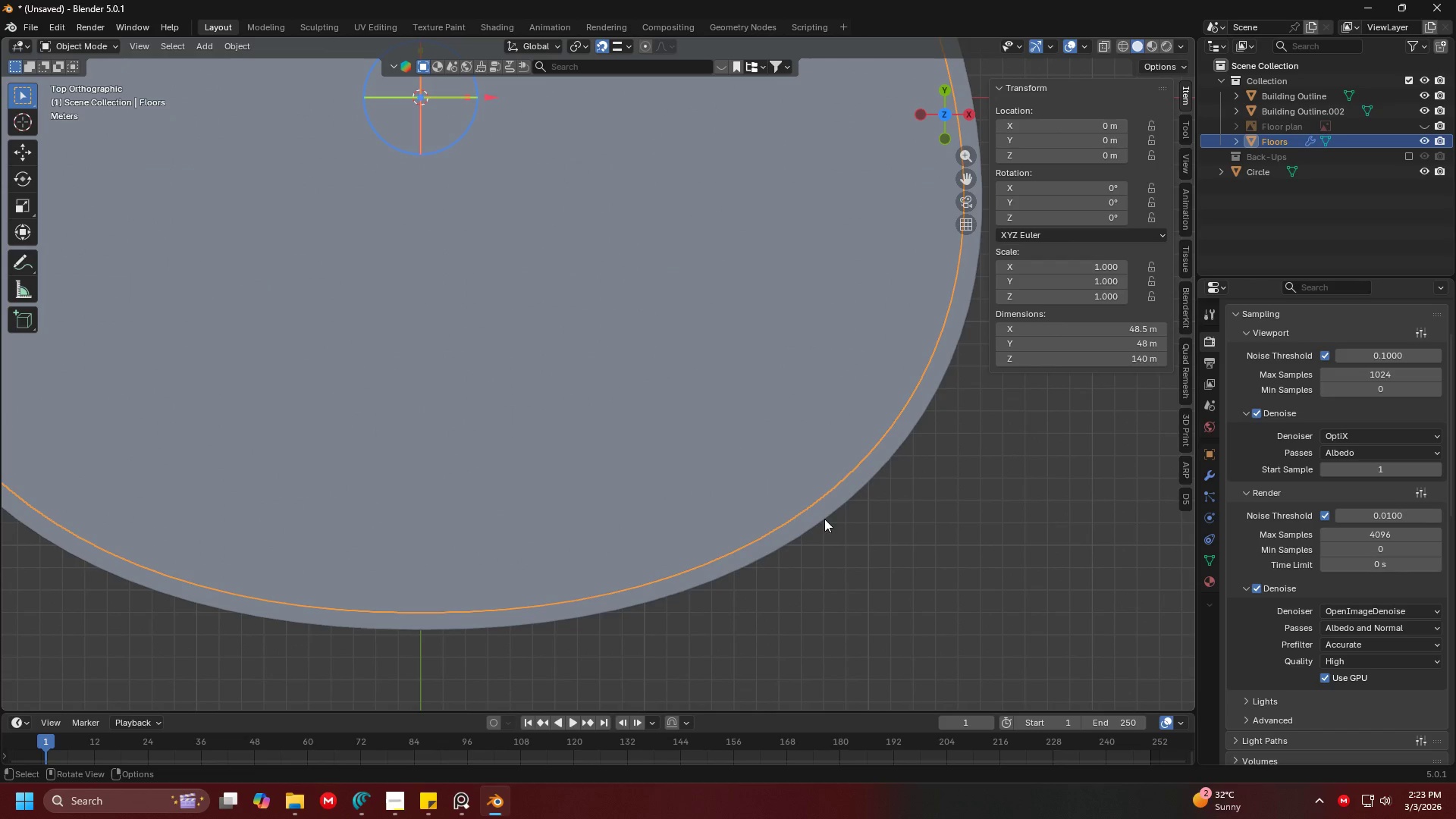 
left_click([825, 530])
 